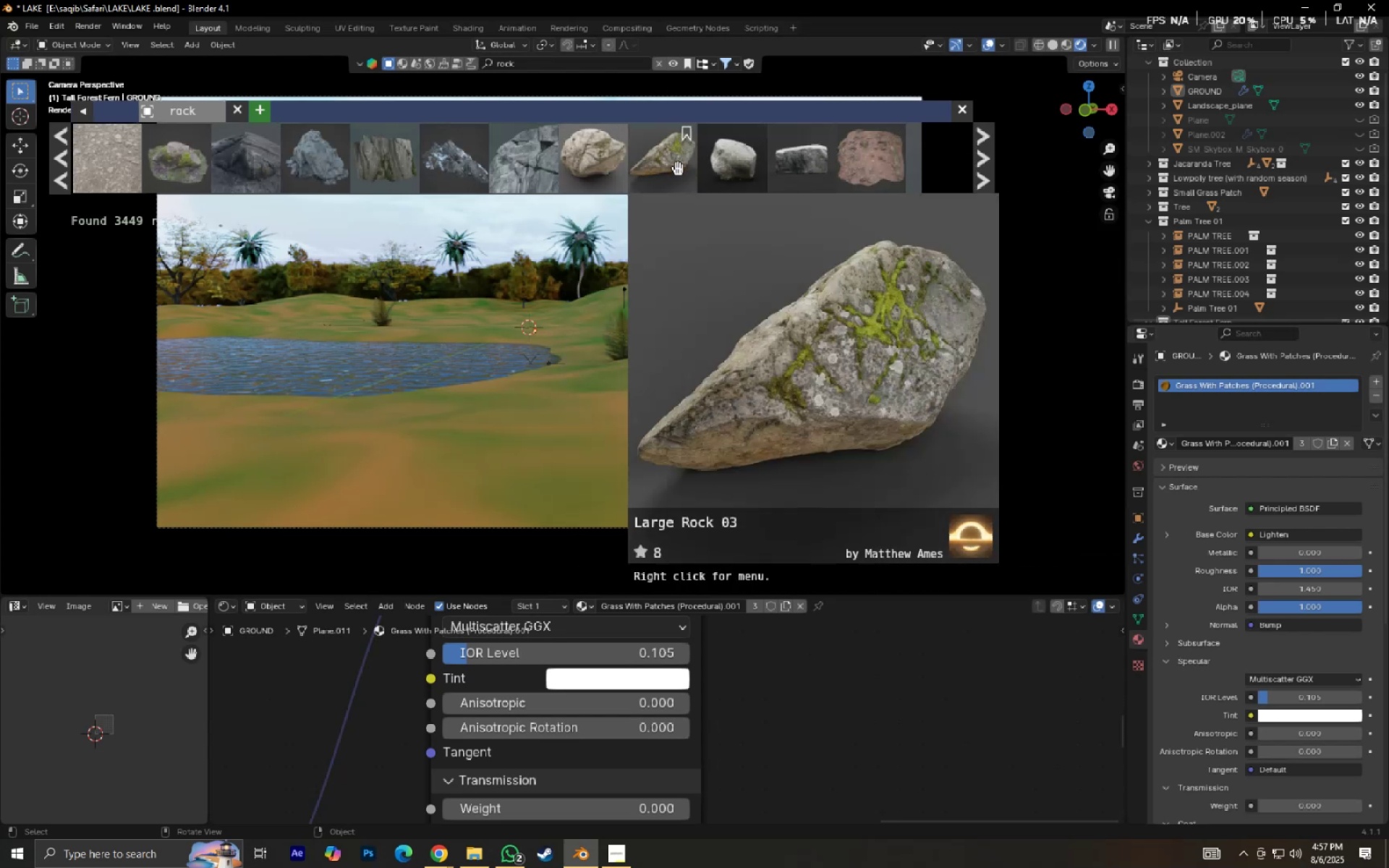 
left_click([987, 146])
 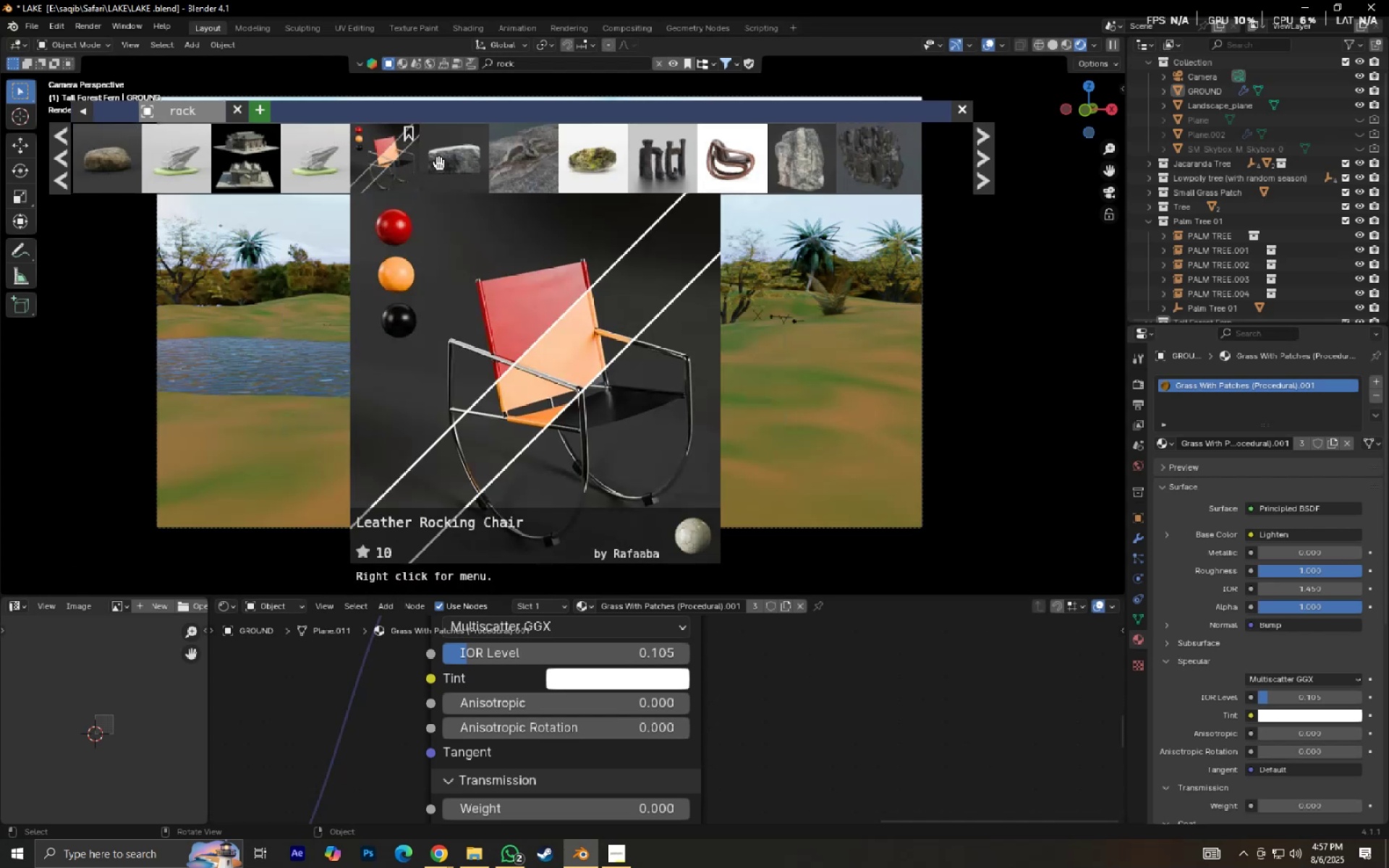 
wait(11.85)
 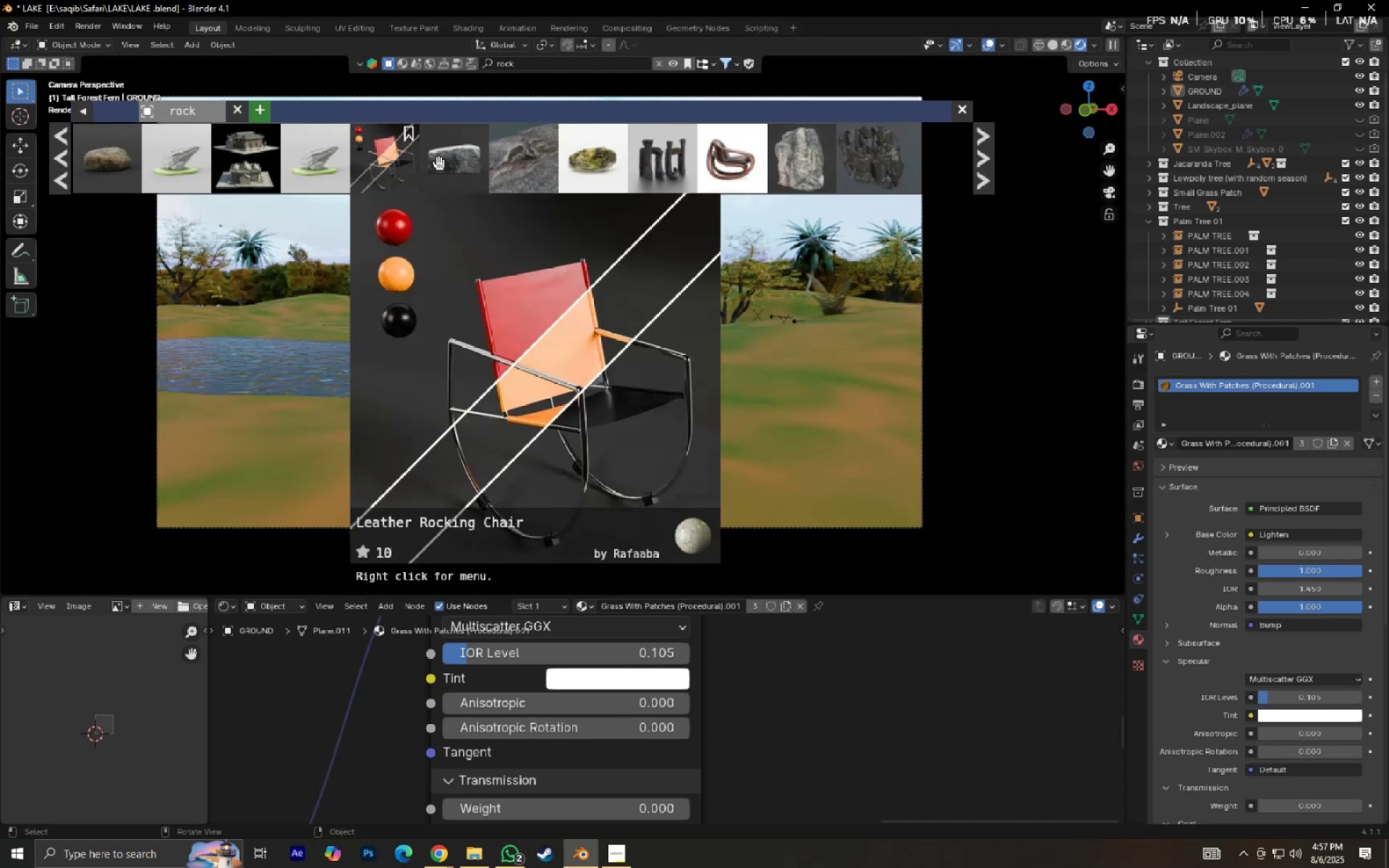 
left_click([981, 162])
 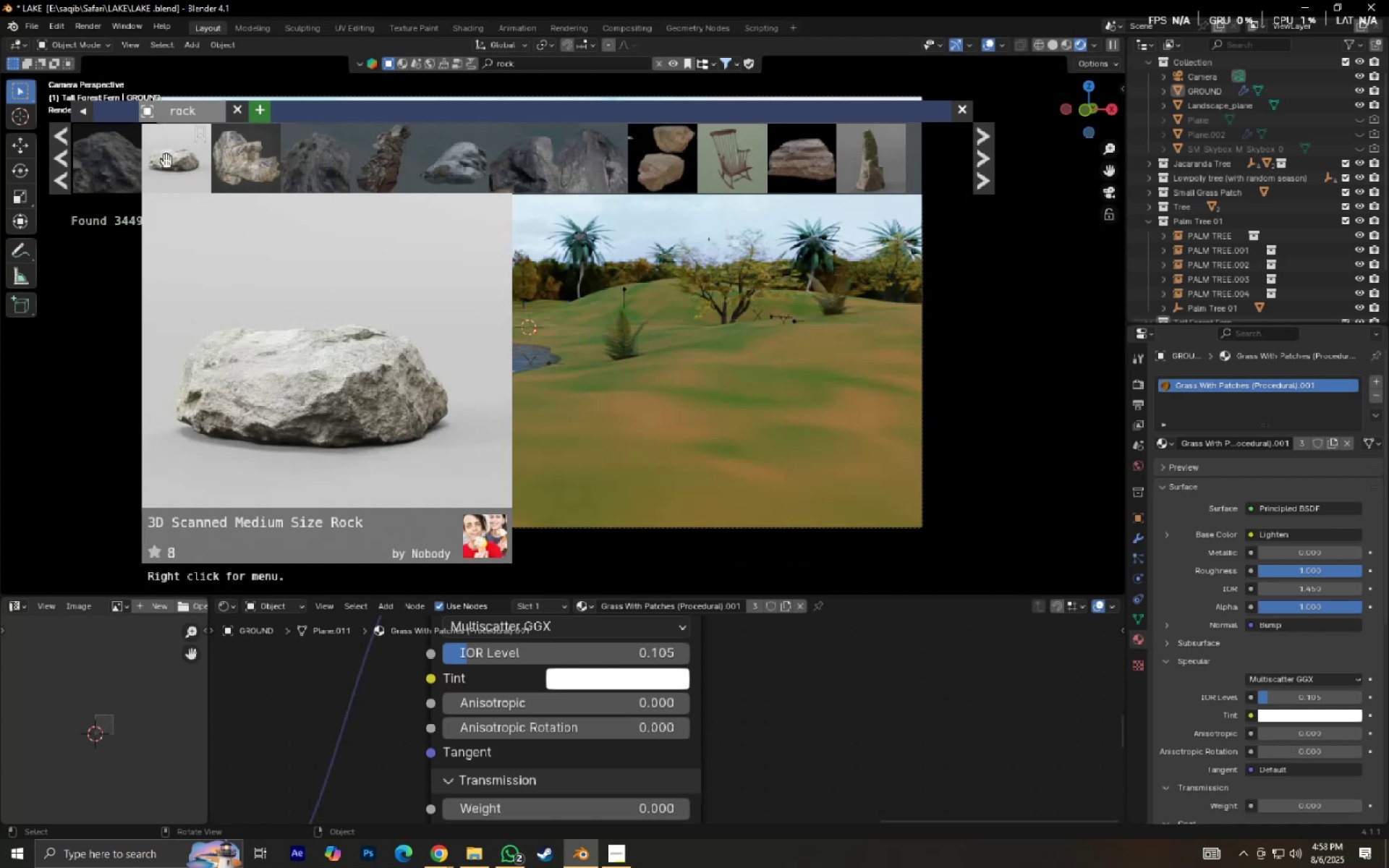 
wait(7.54)
 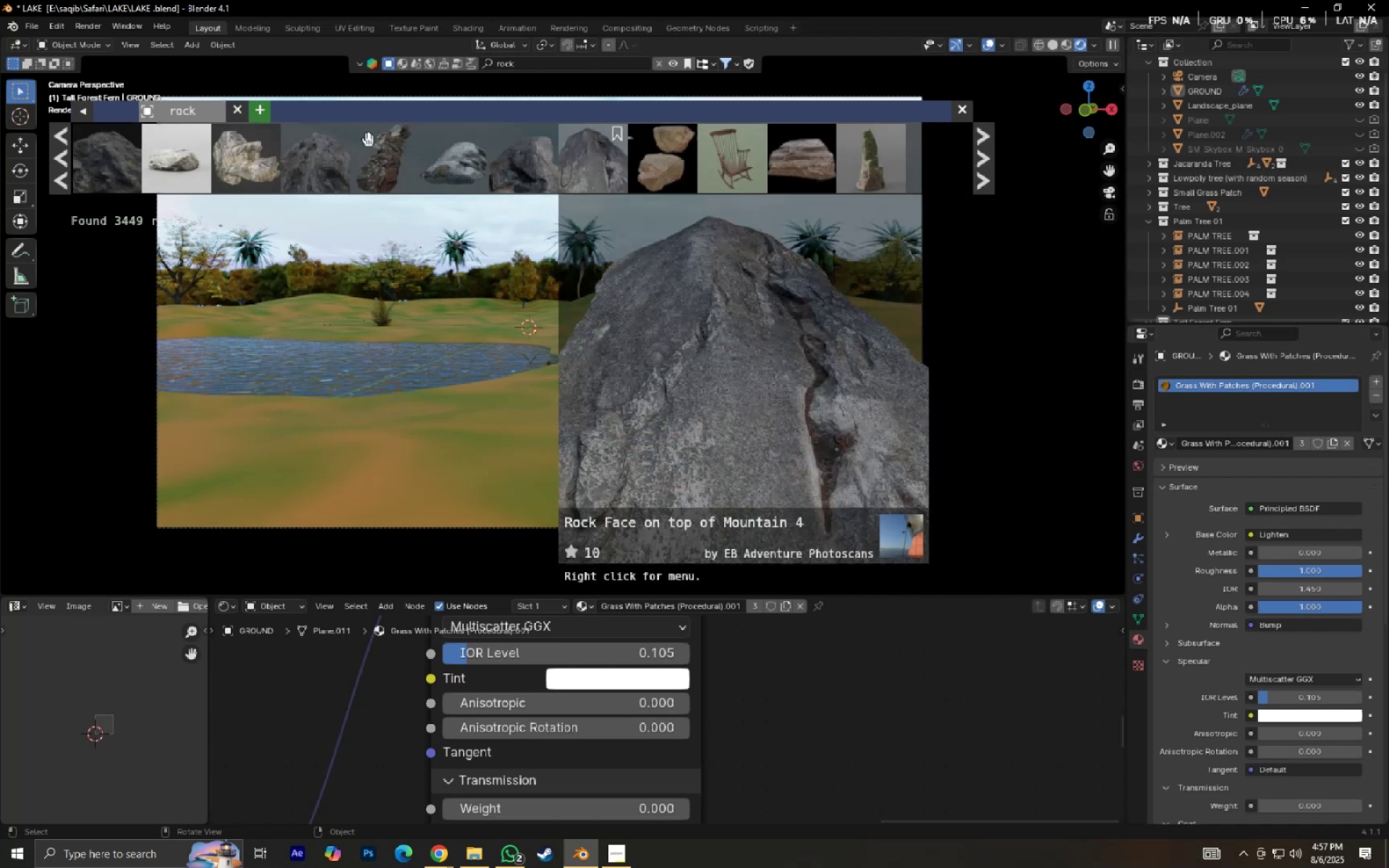 
left_click([995, 160])
 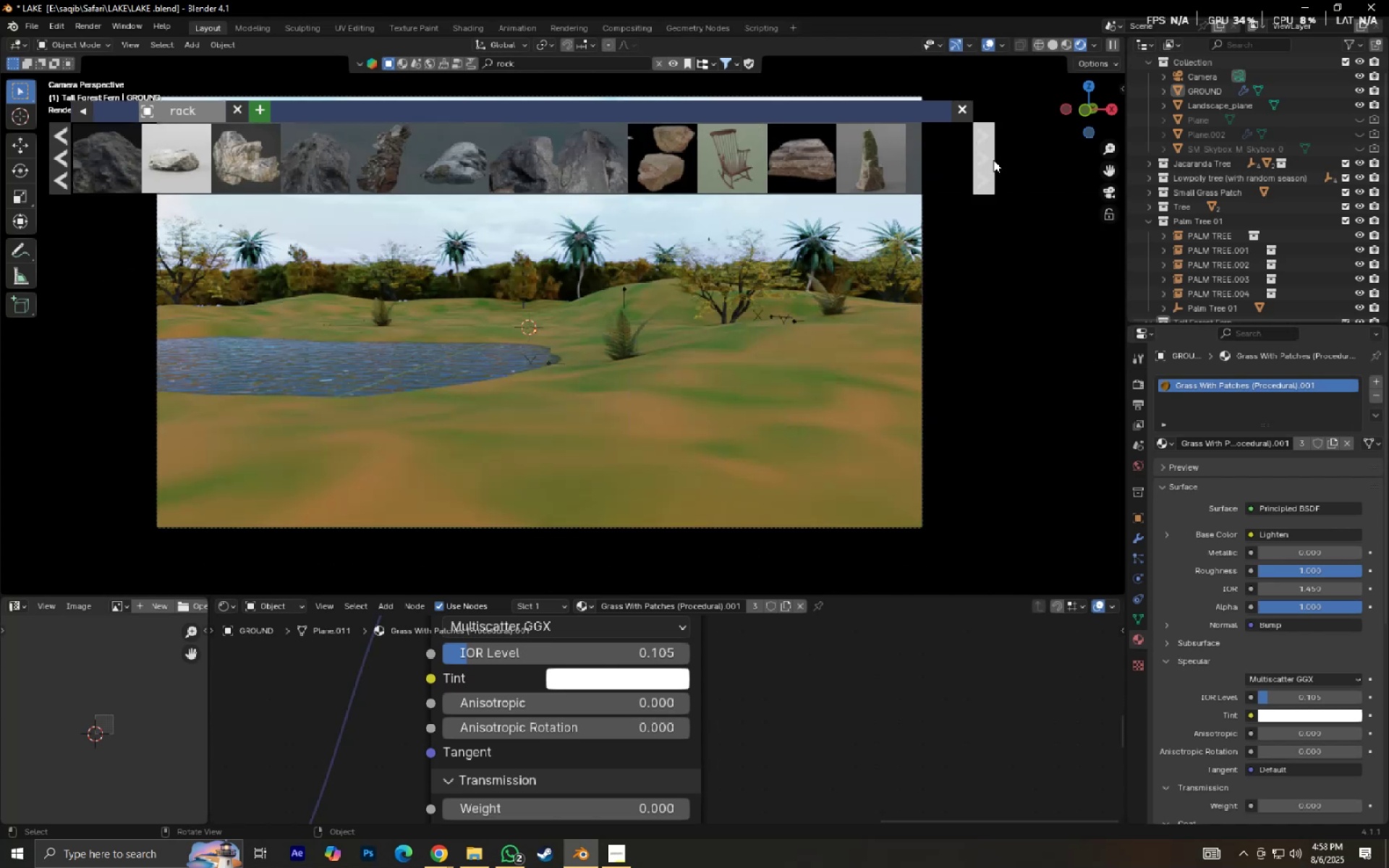 
left_click([993, 160])
 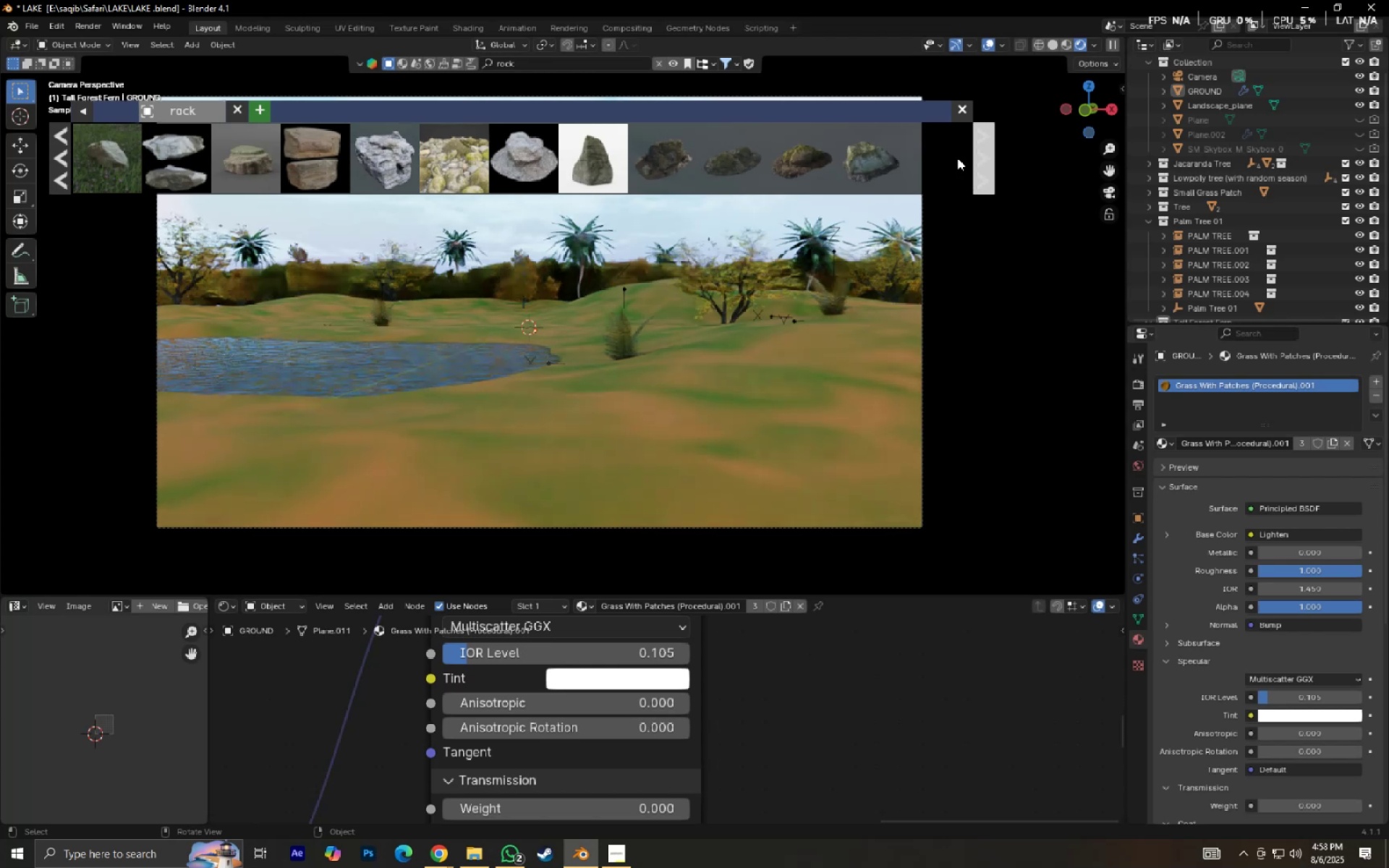 
mouse_move([114, 163])
 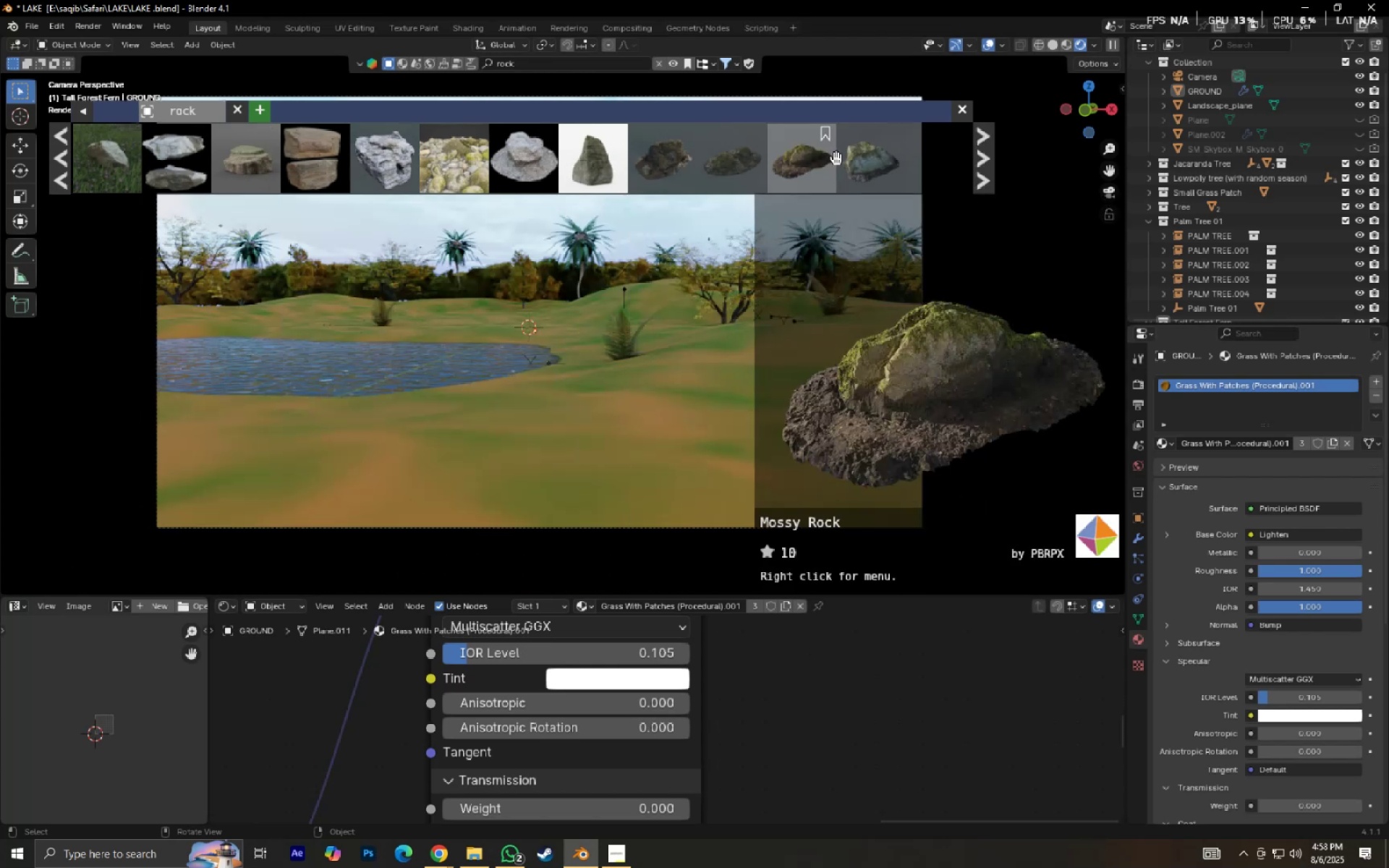 
left_click([978, 174])
 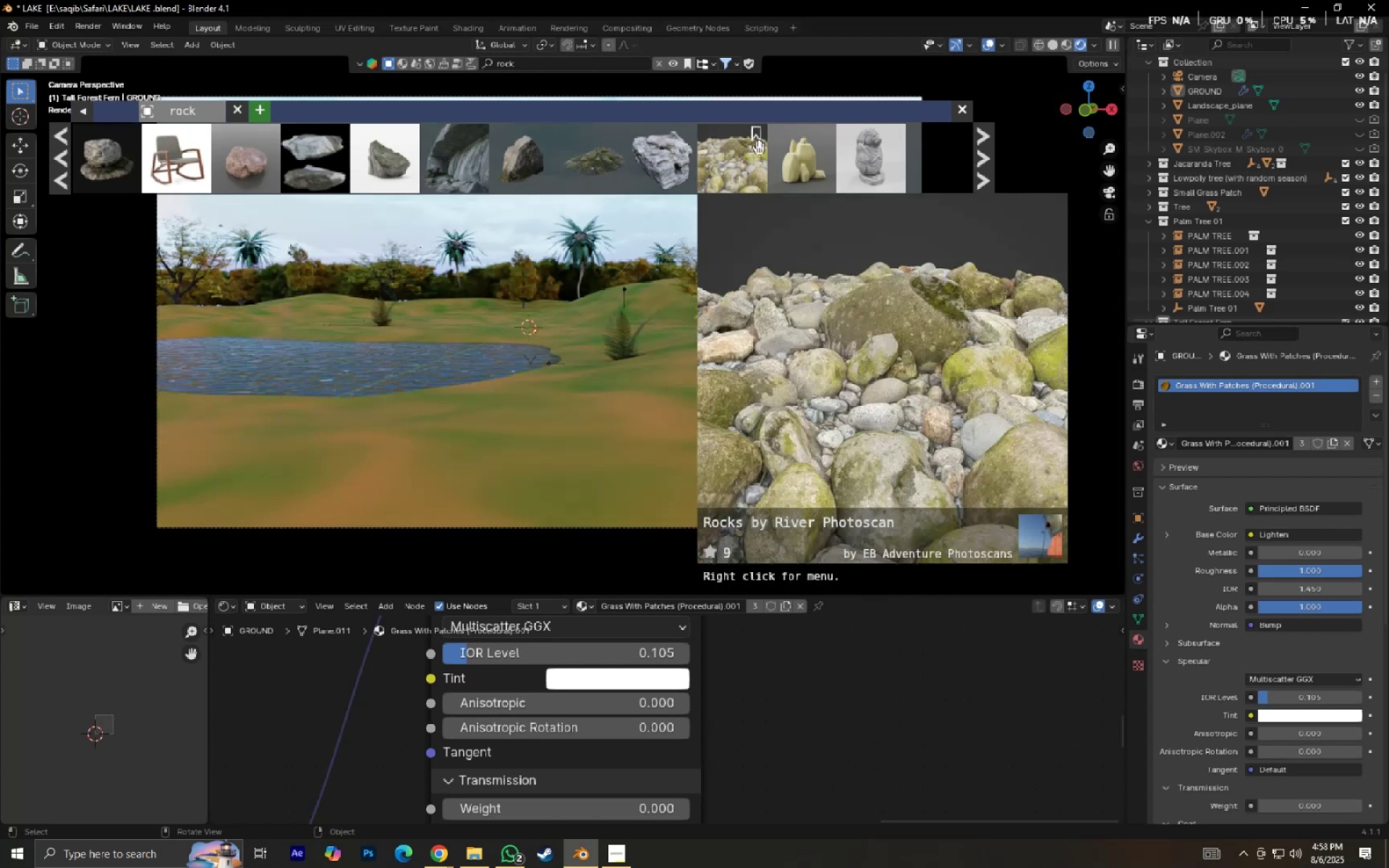 
wait(7.23)
 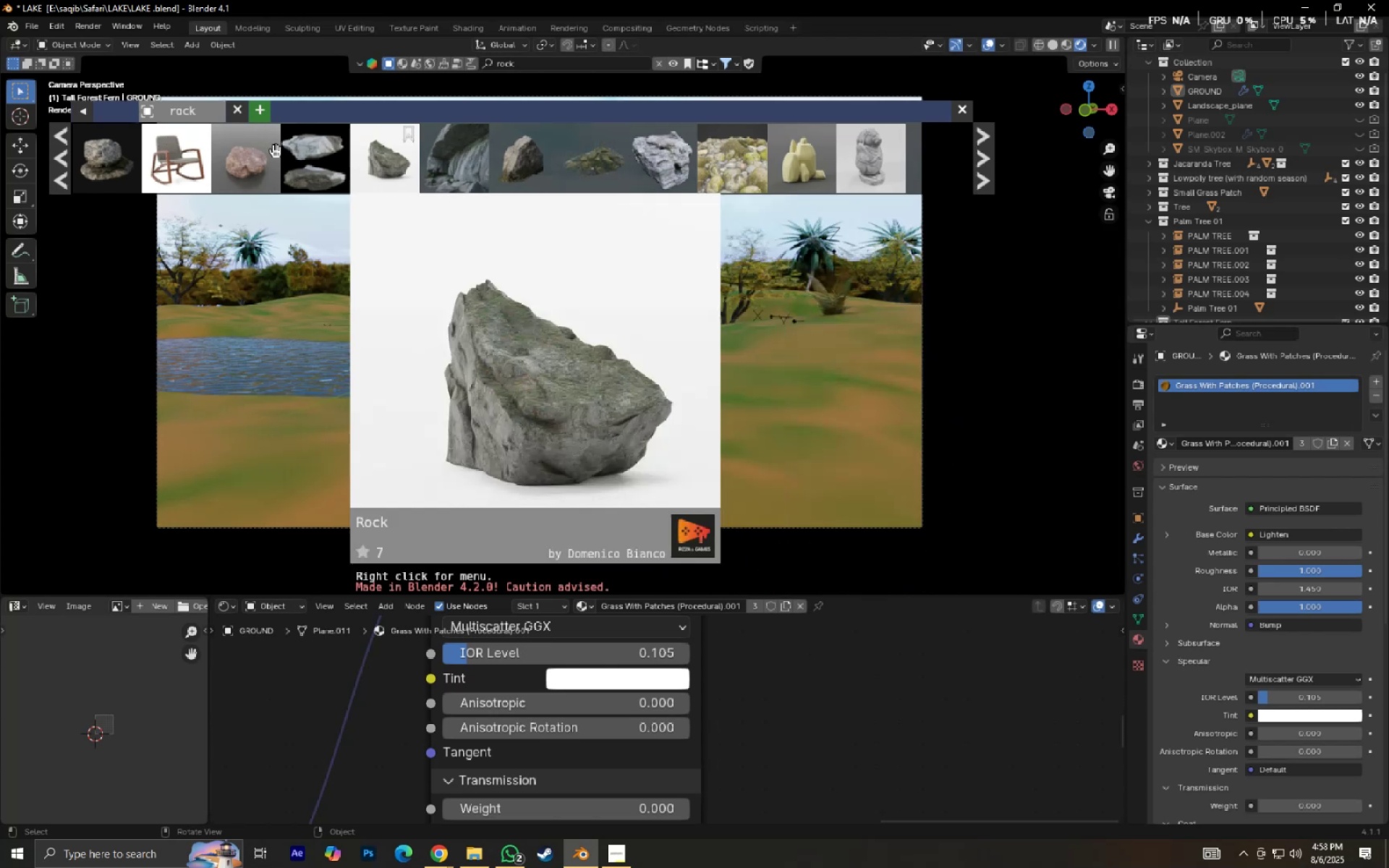 
left_click([981, 167])
 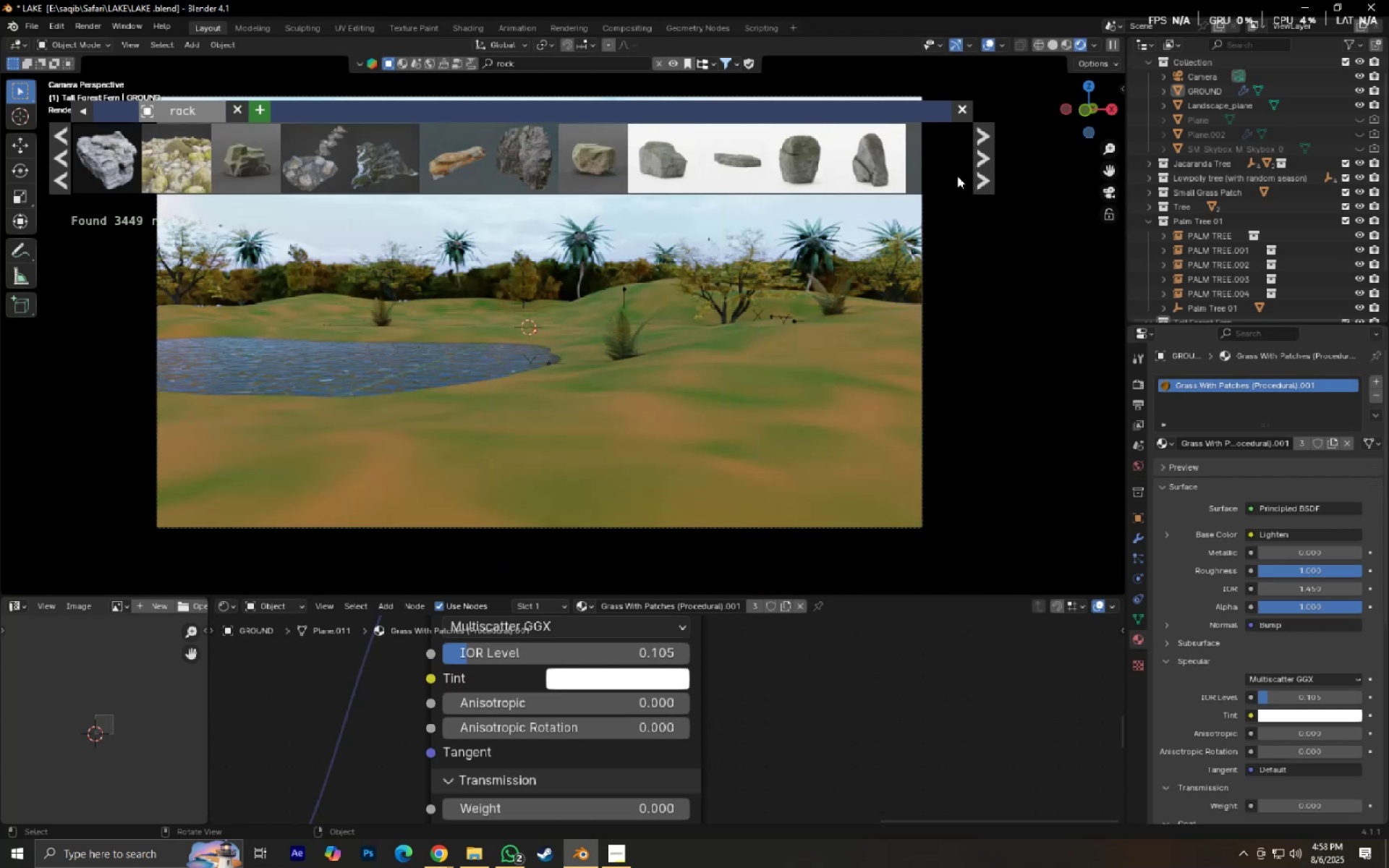 
triple_click([974, 176])
 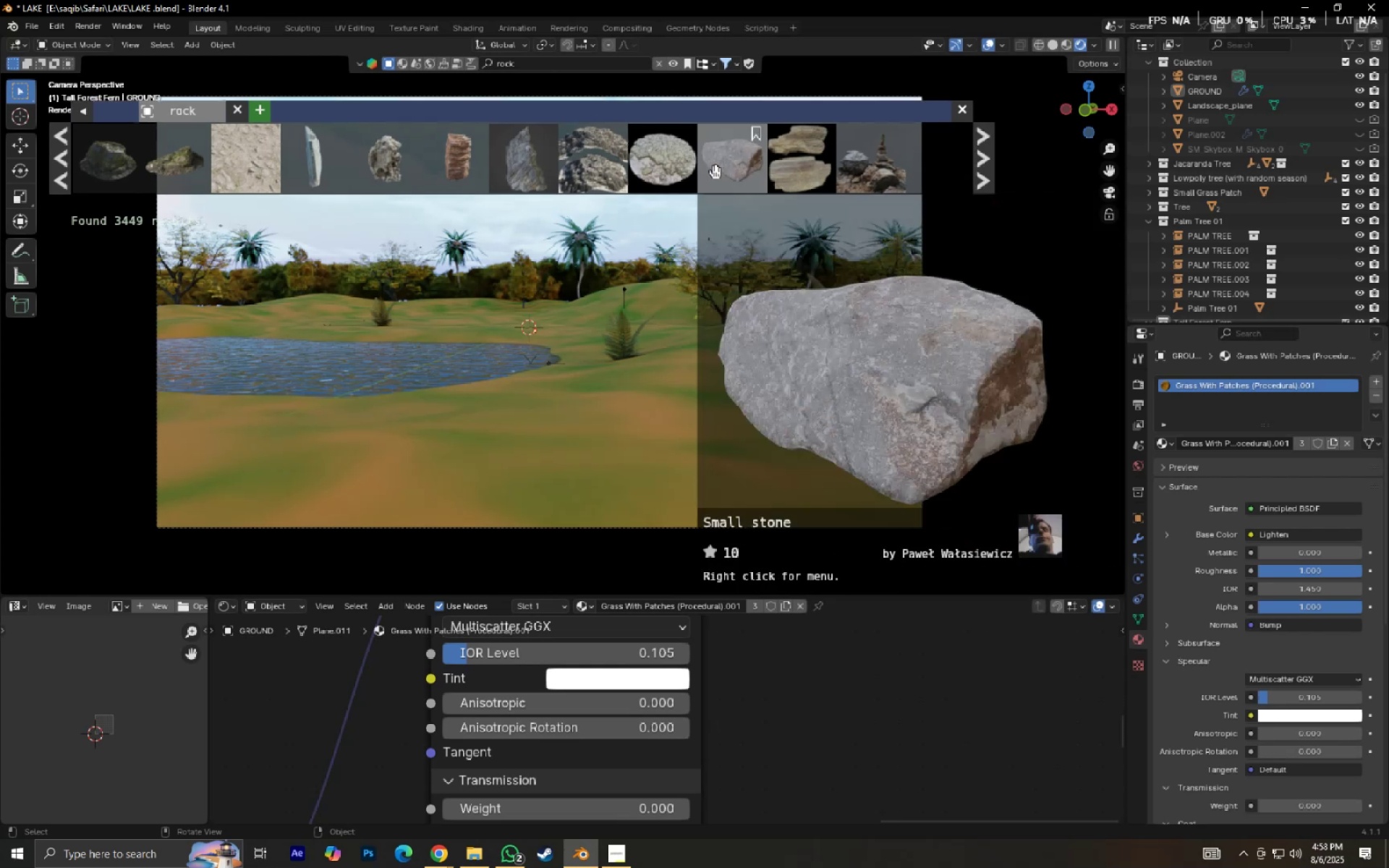 
left_click([987, 175])
 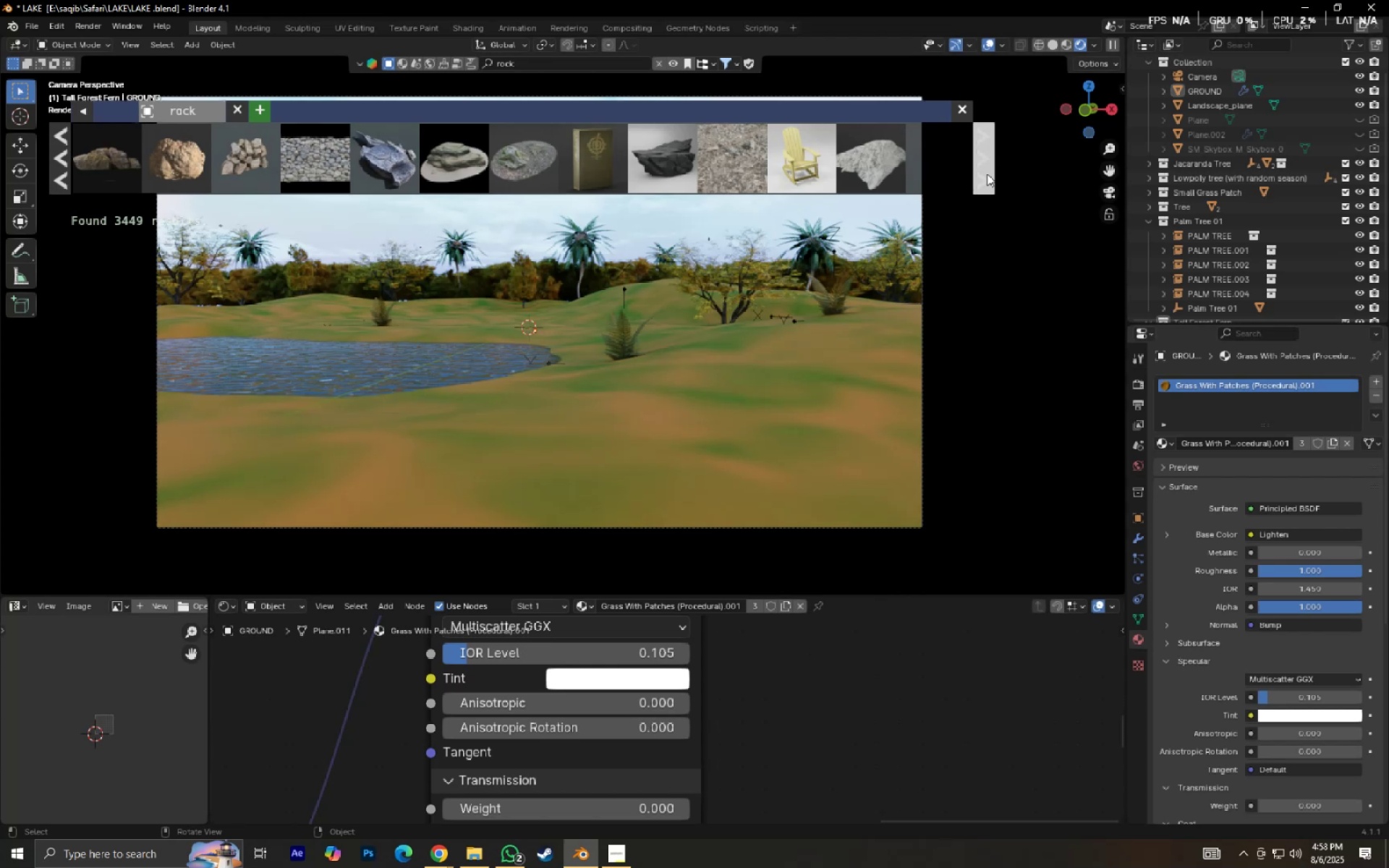 
wait(11.51)
 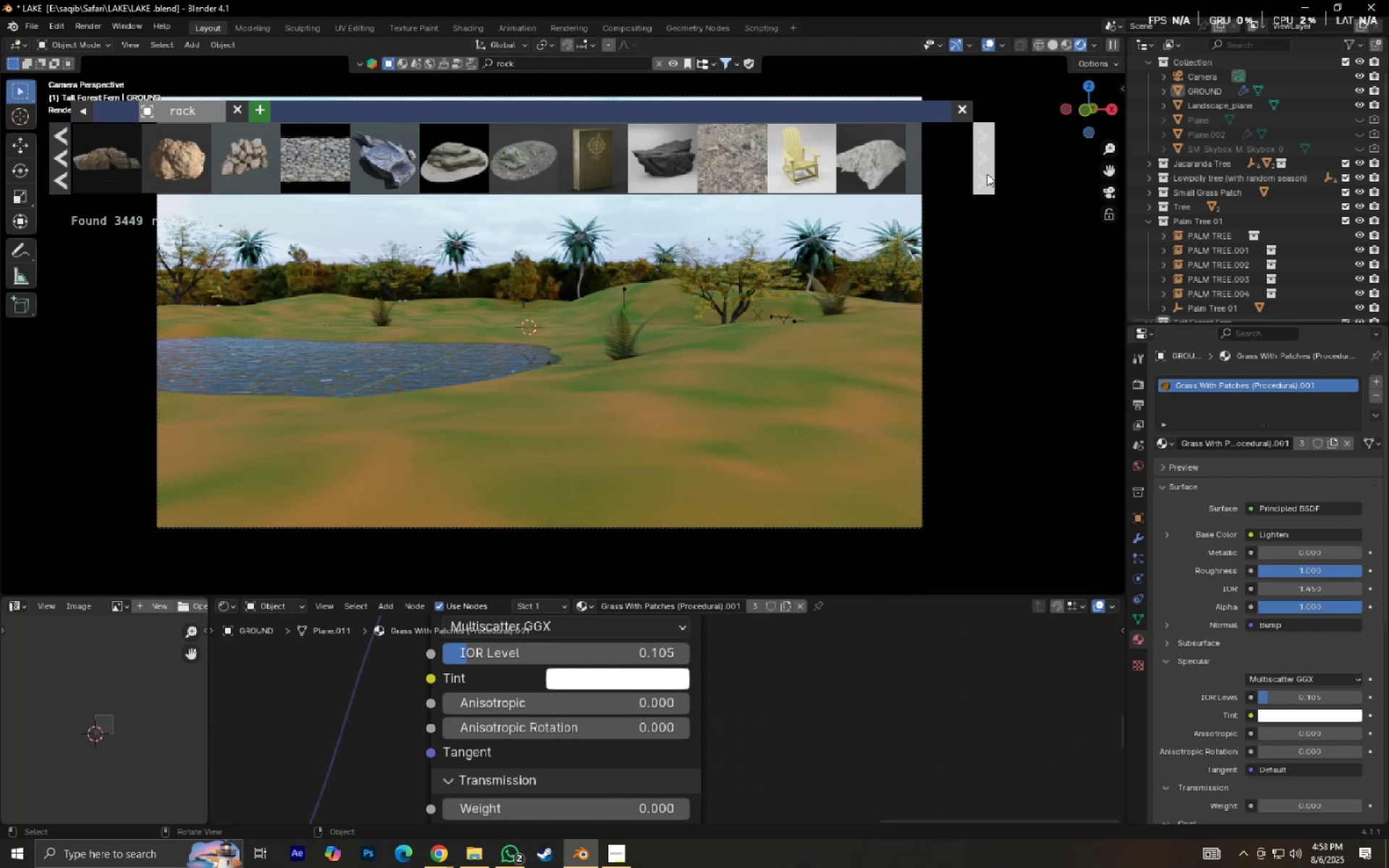 
left_click([982, 166])
 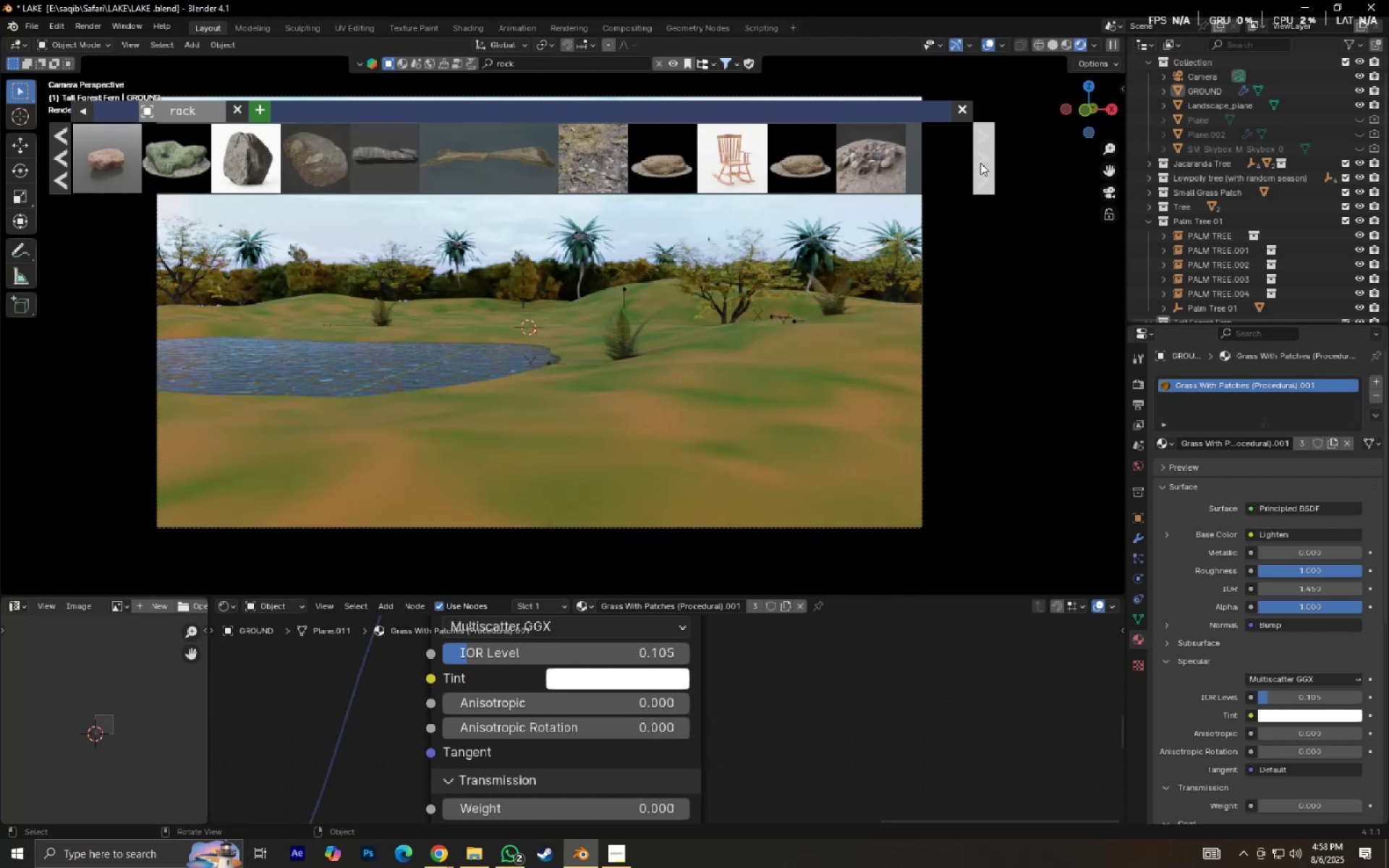 
wait(5.34)
 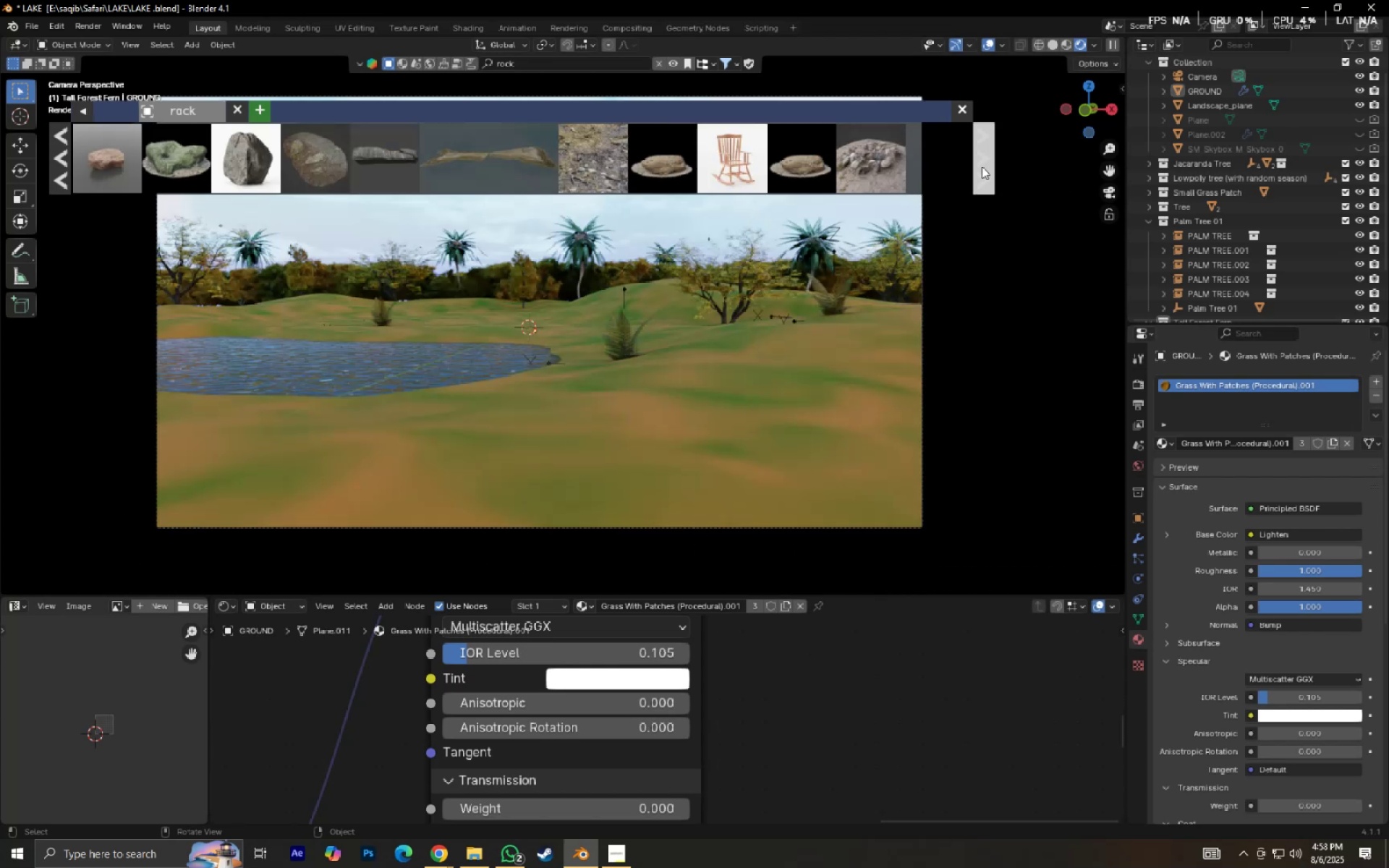 
left_click([980, 163])
 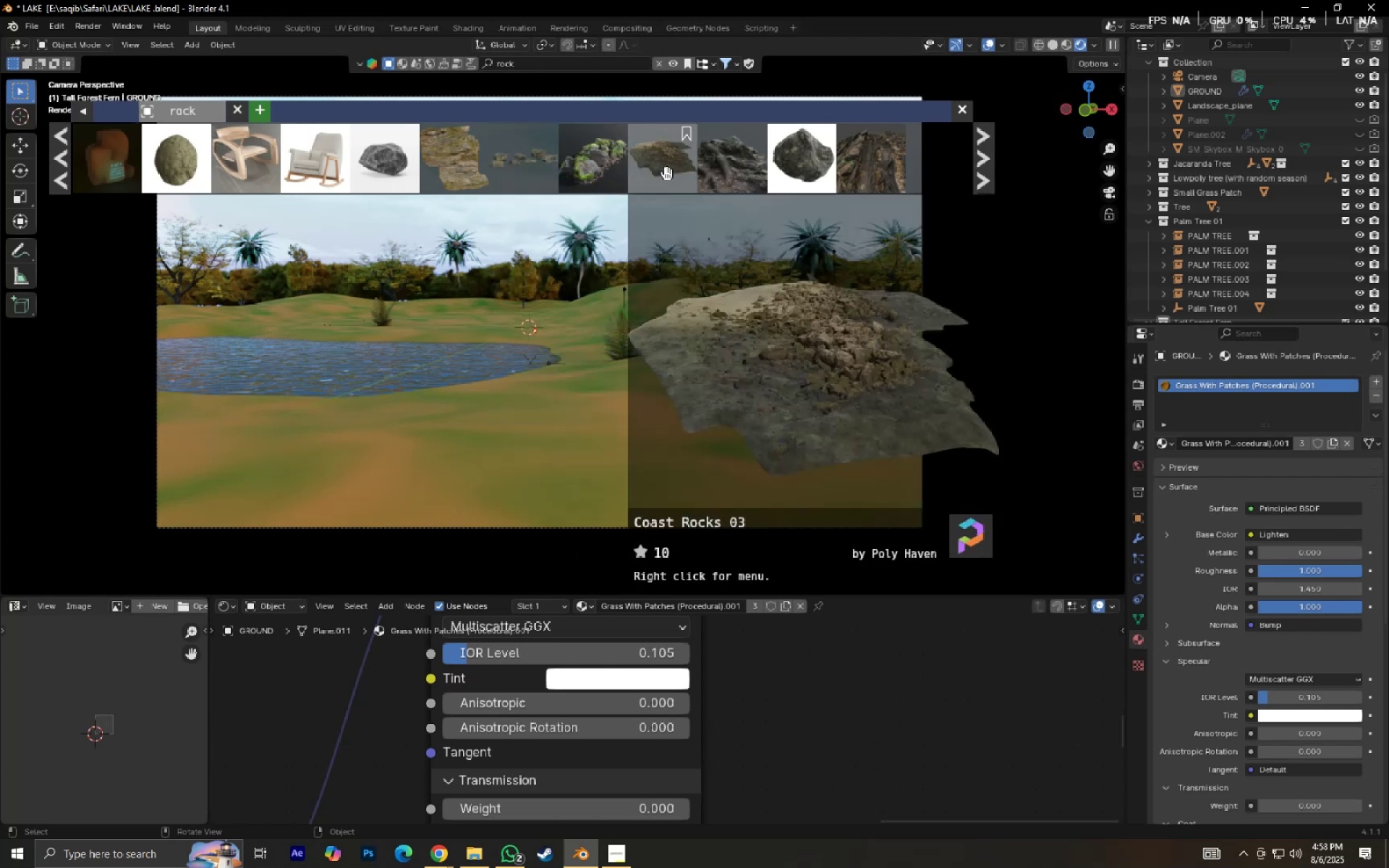 
wait(18.79)
 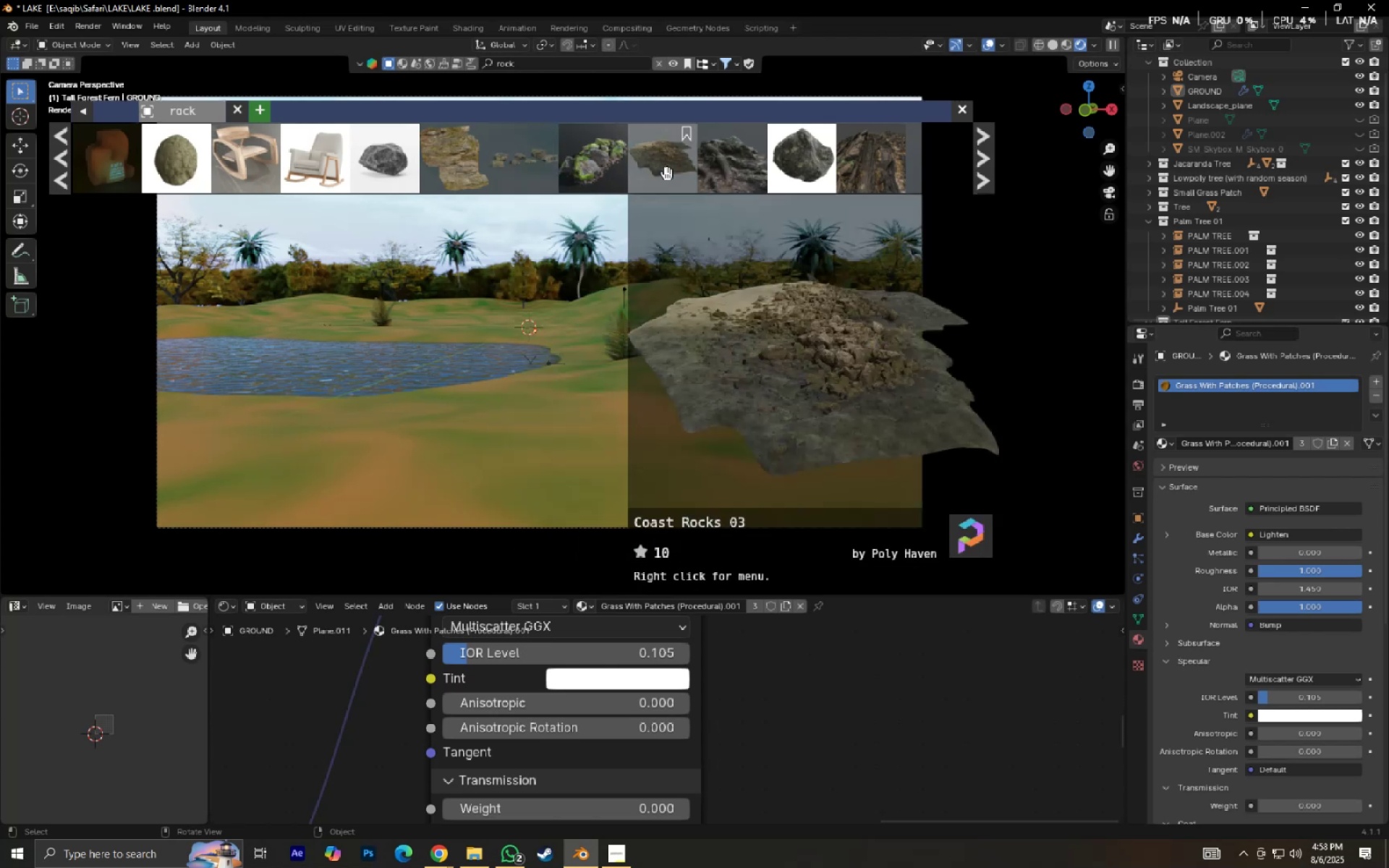 
left_click([987, 147])
 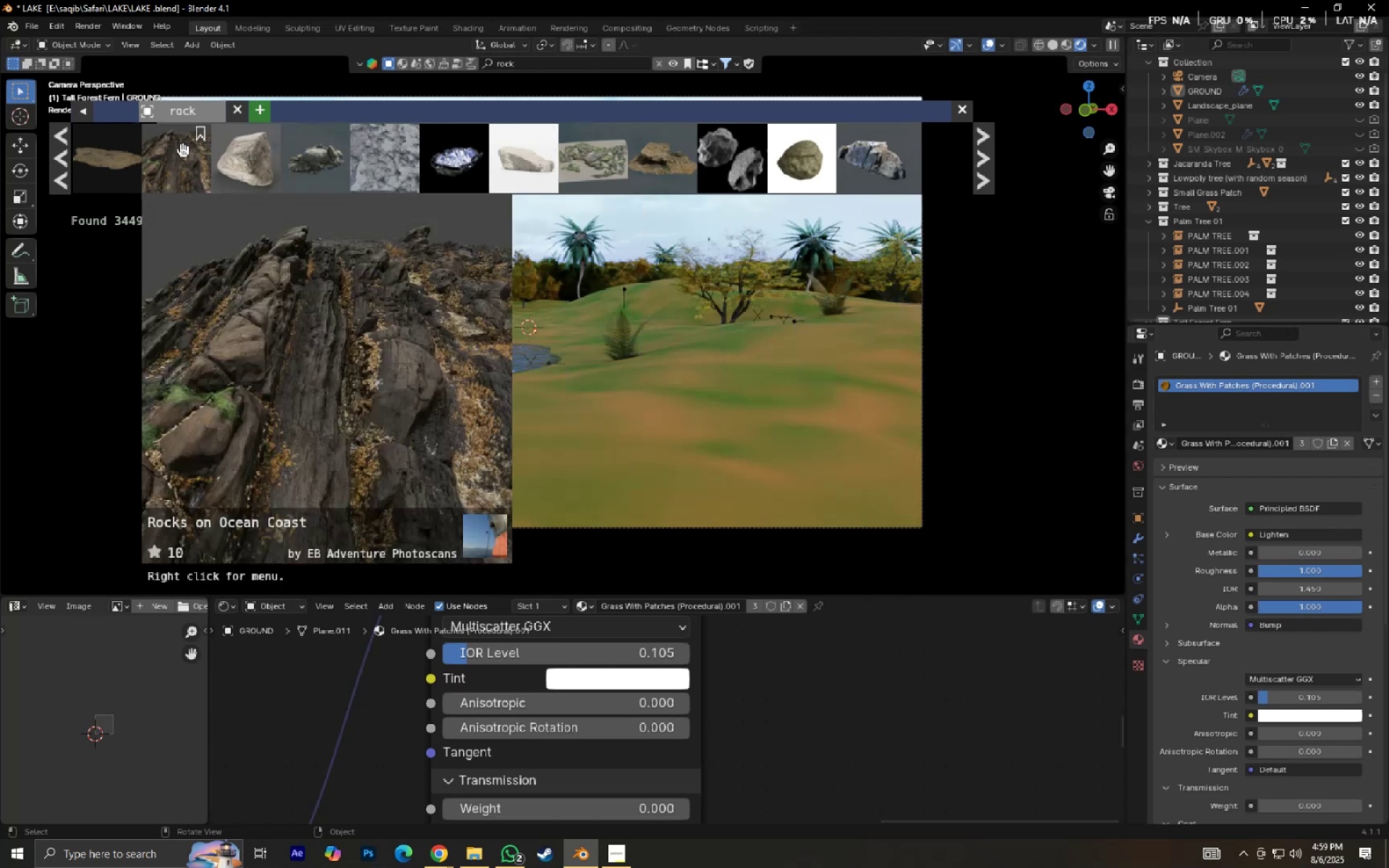 
wait(7.22)
 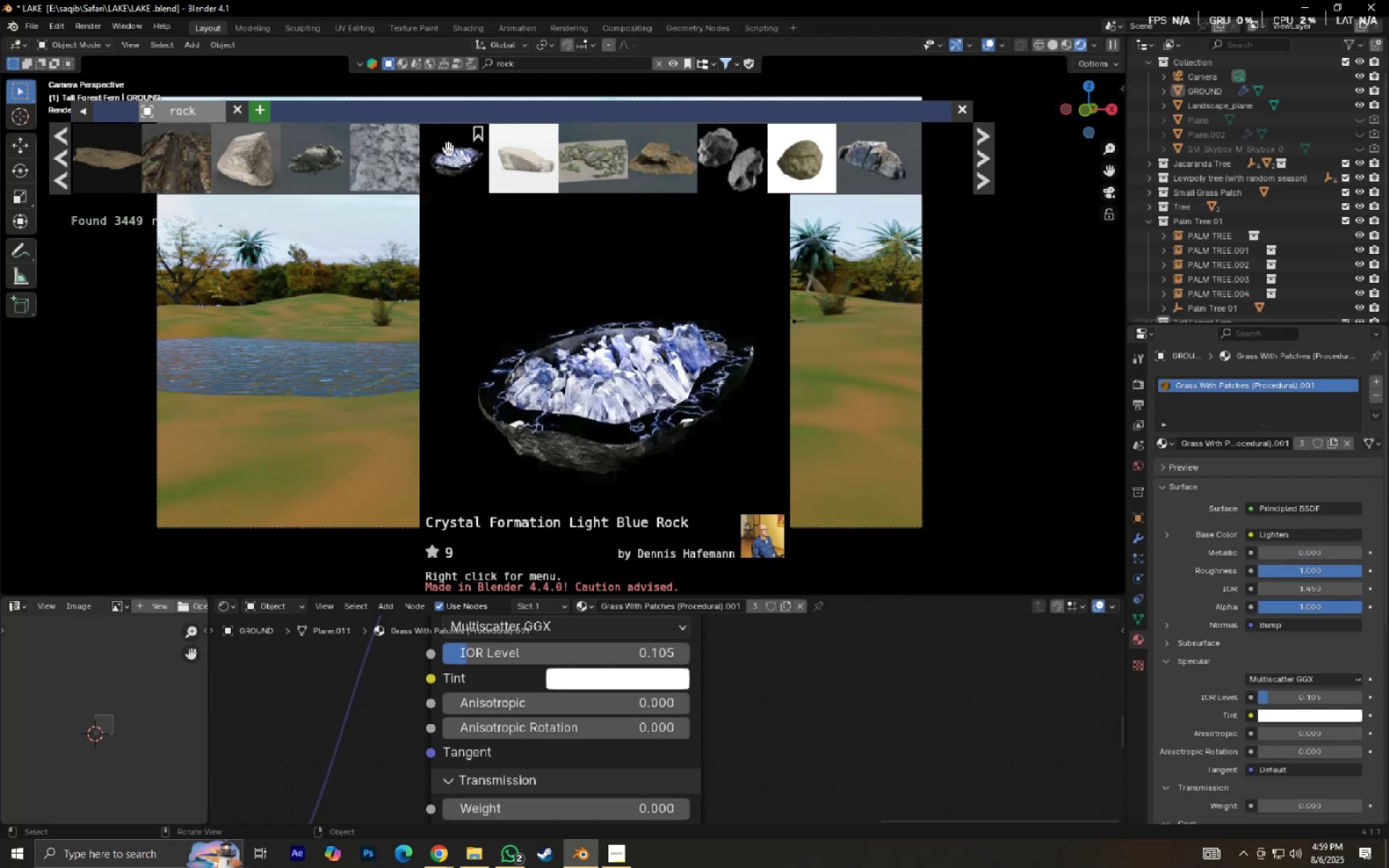 
left_click([959, 107])
 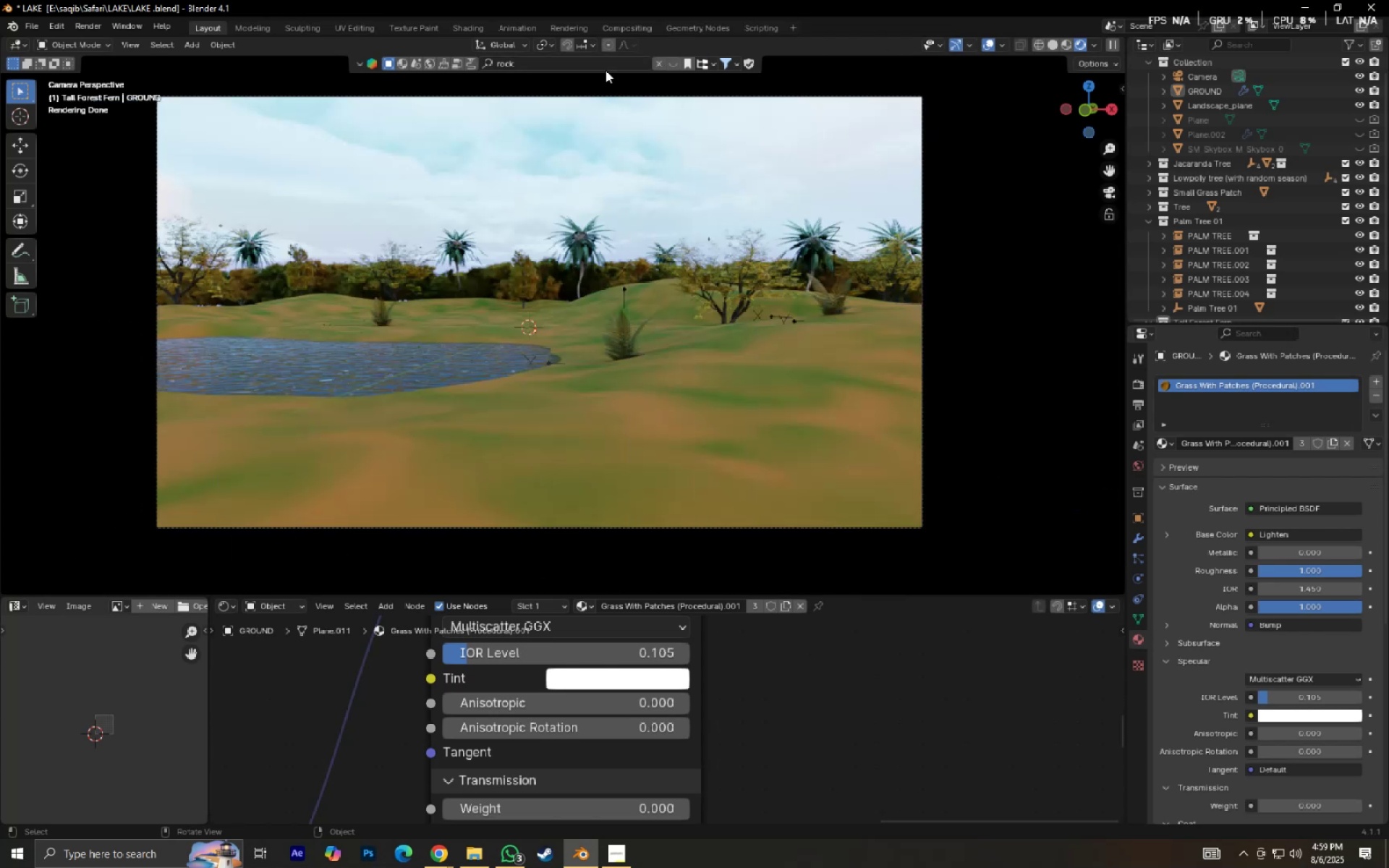 
left_click([606, 65])
 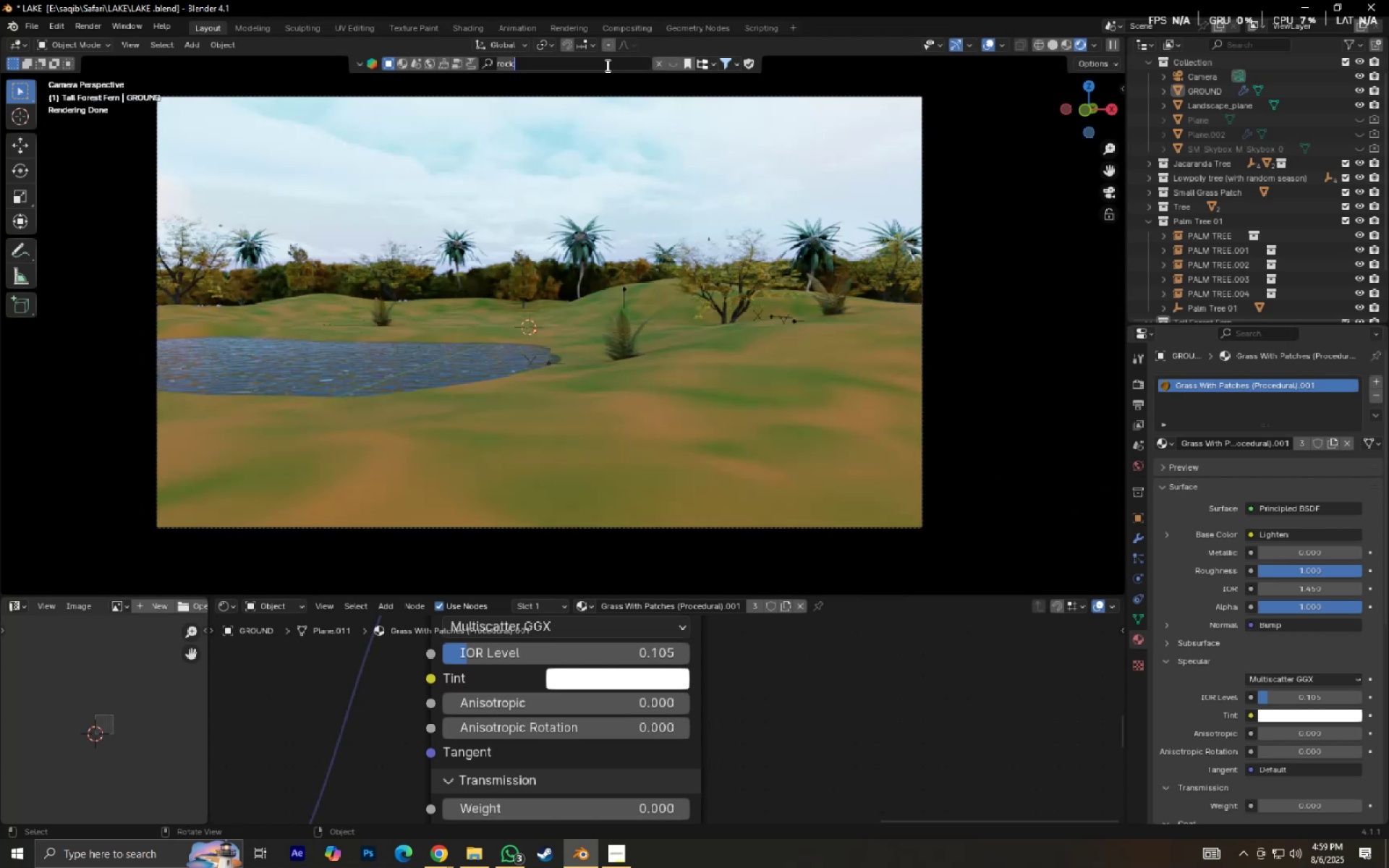 
key(Backspace)
 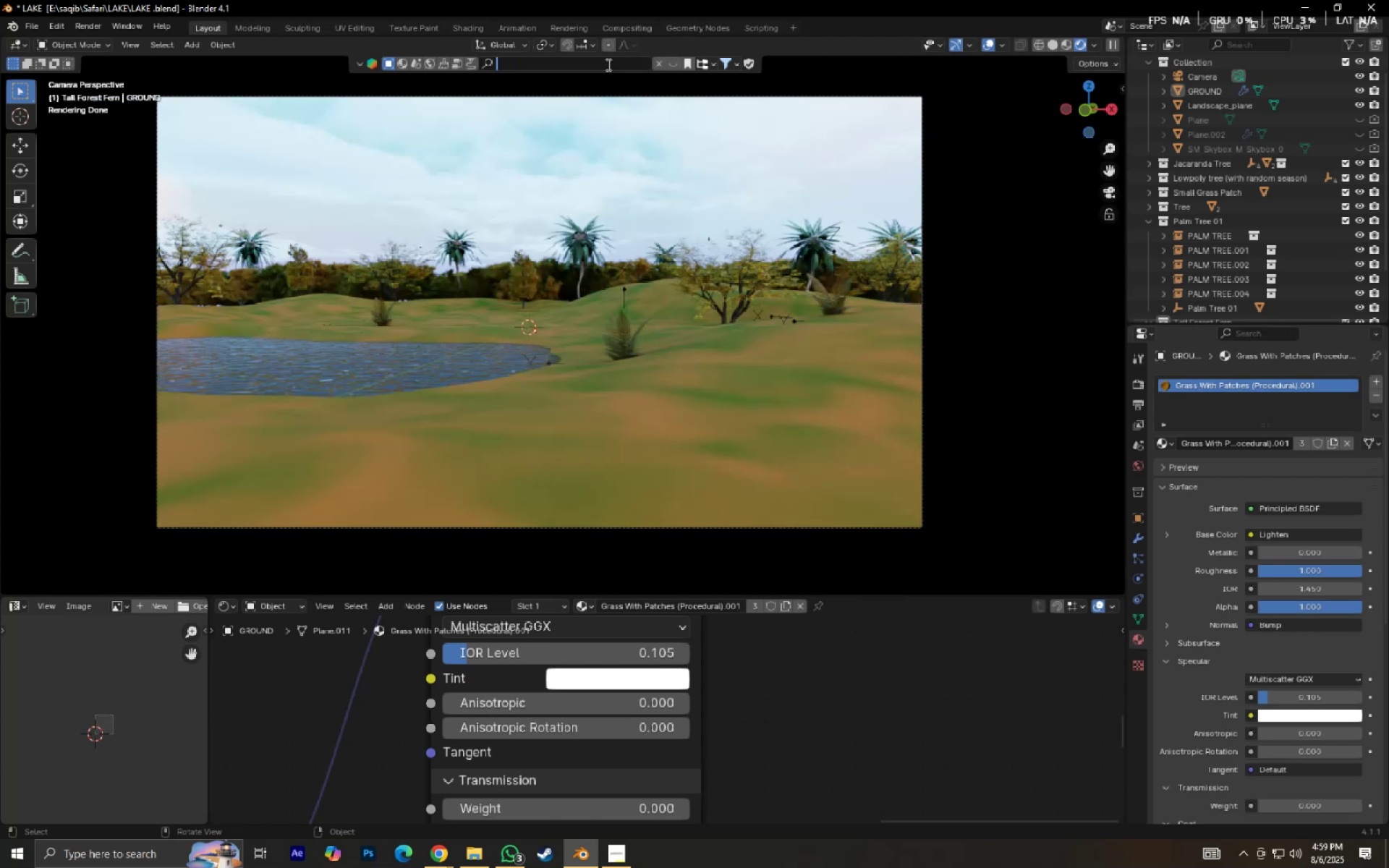 
key(Enter)
 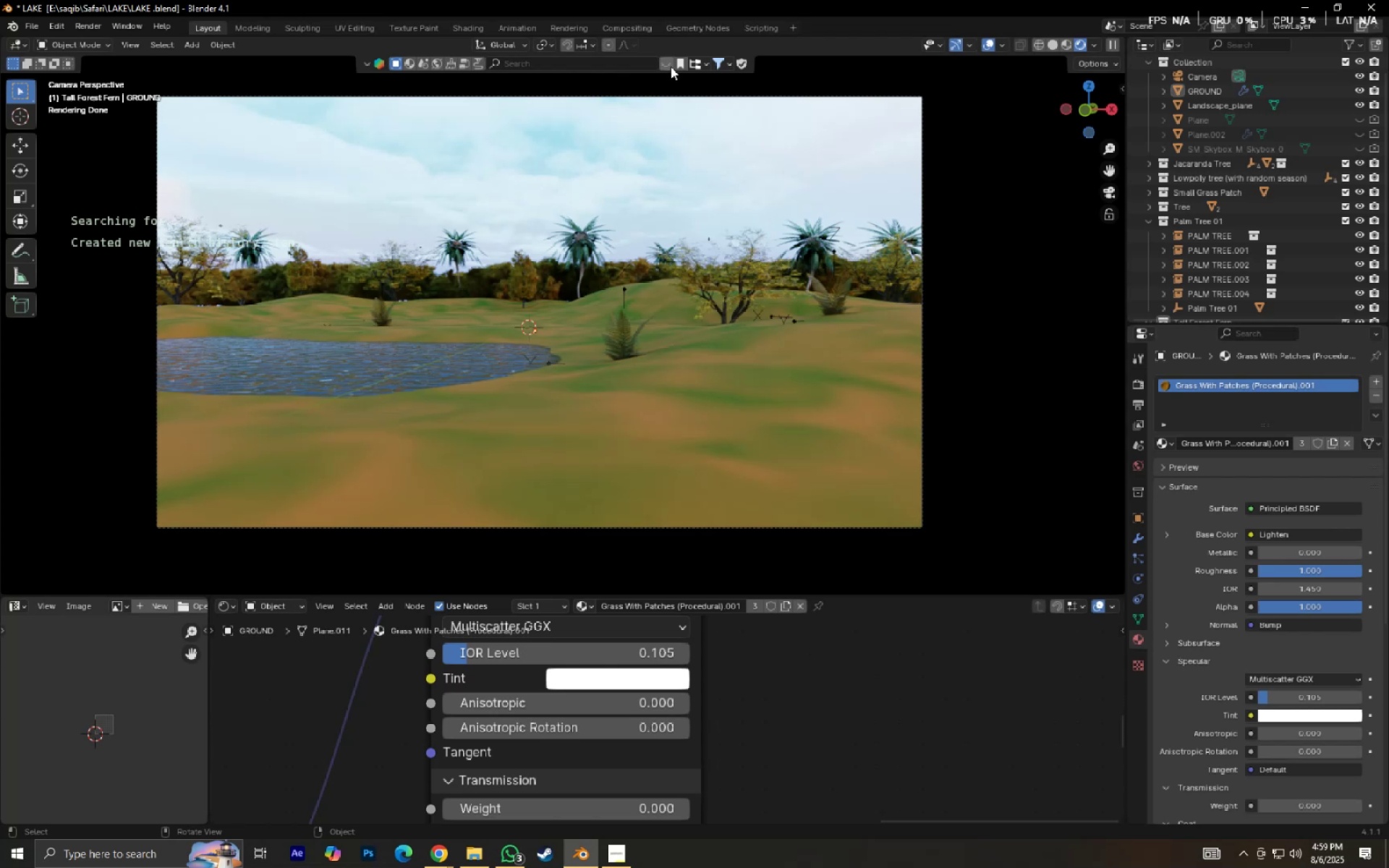 
left_click([670, 67])
 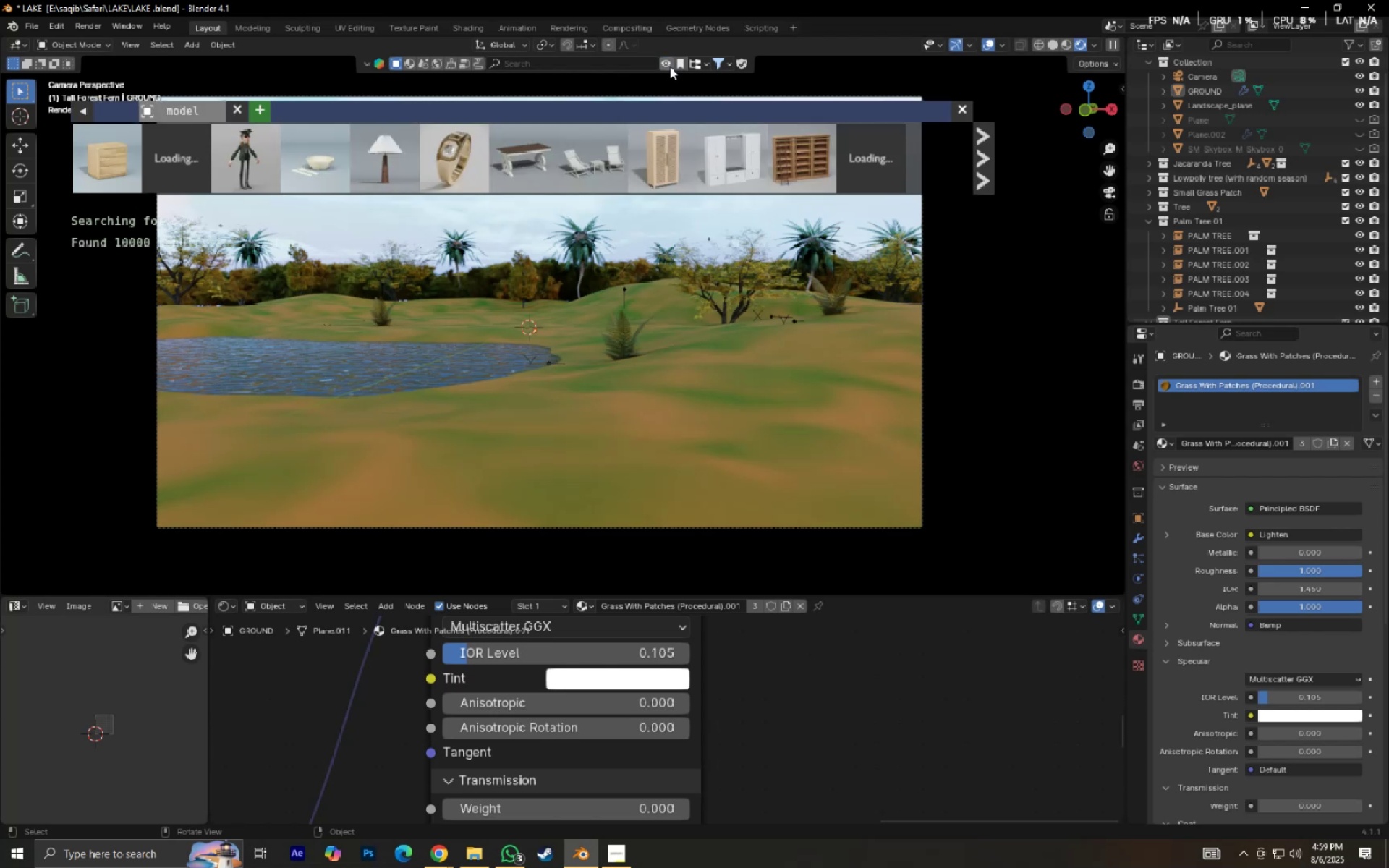 
double_click([670, 67])
 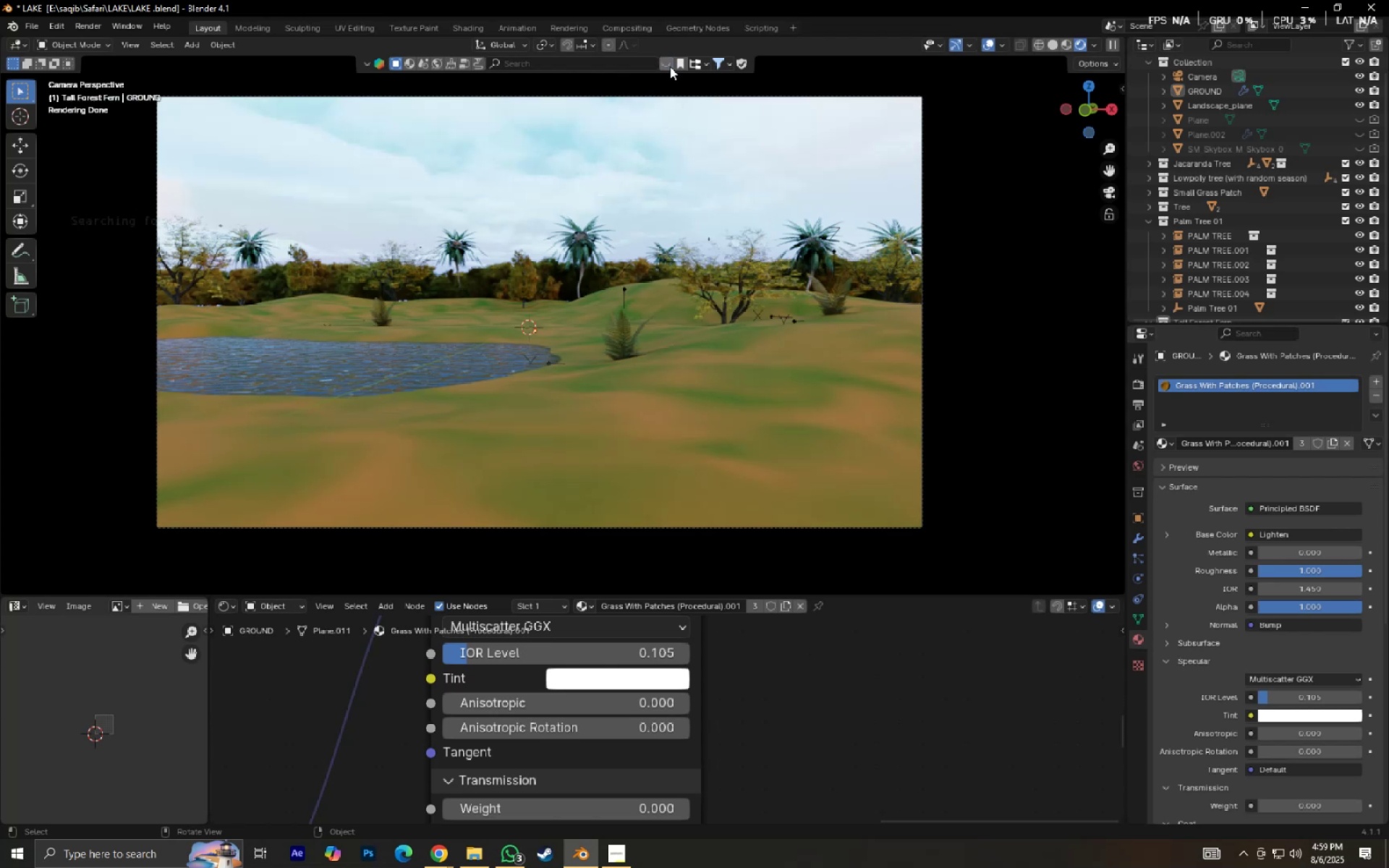 
hold_key(key=ShiftLeft, duration=0.54)
 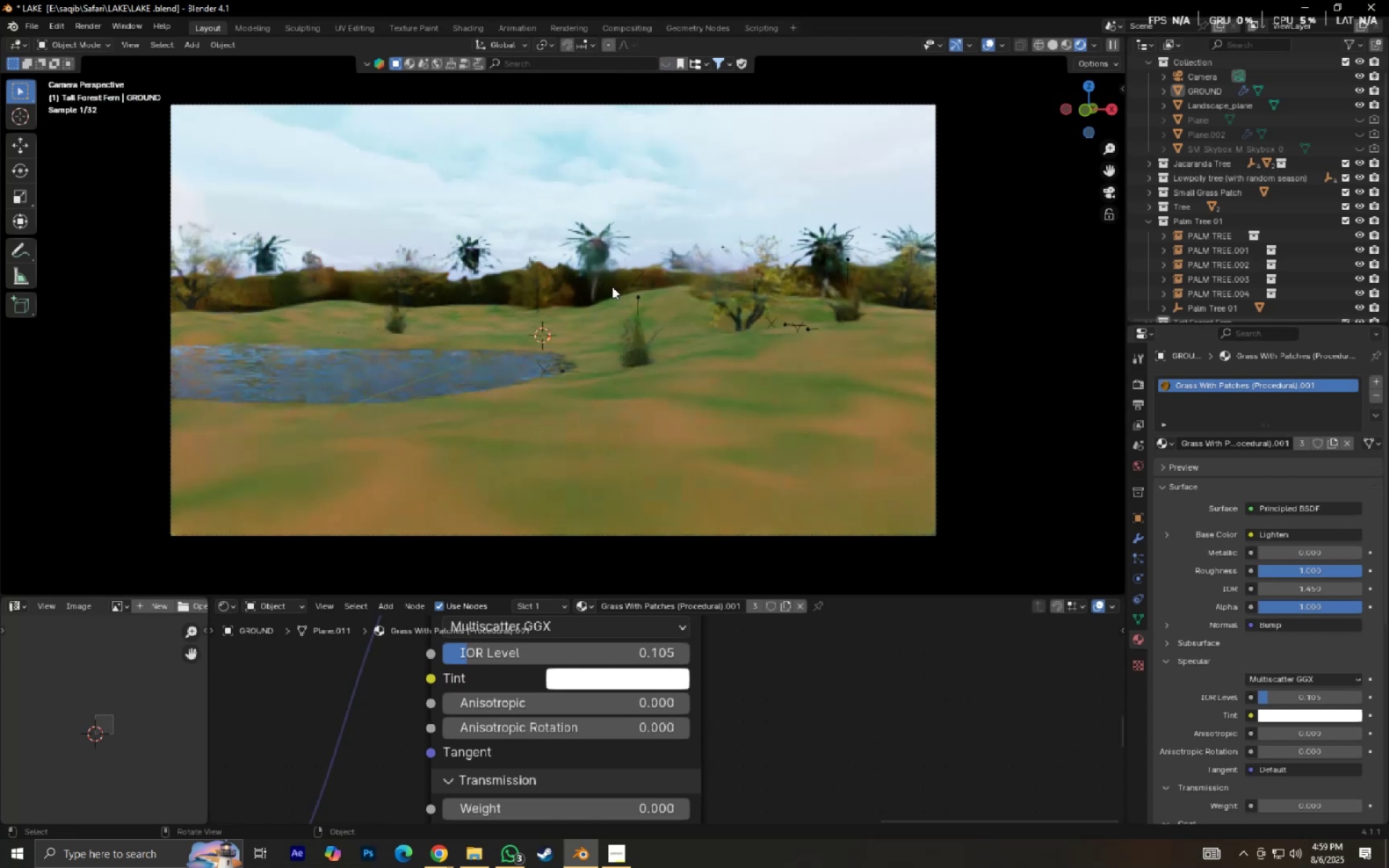 
key(Control+ControlLeft)
 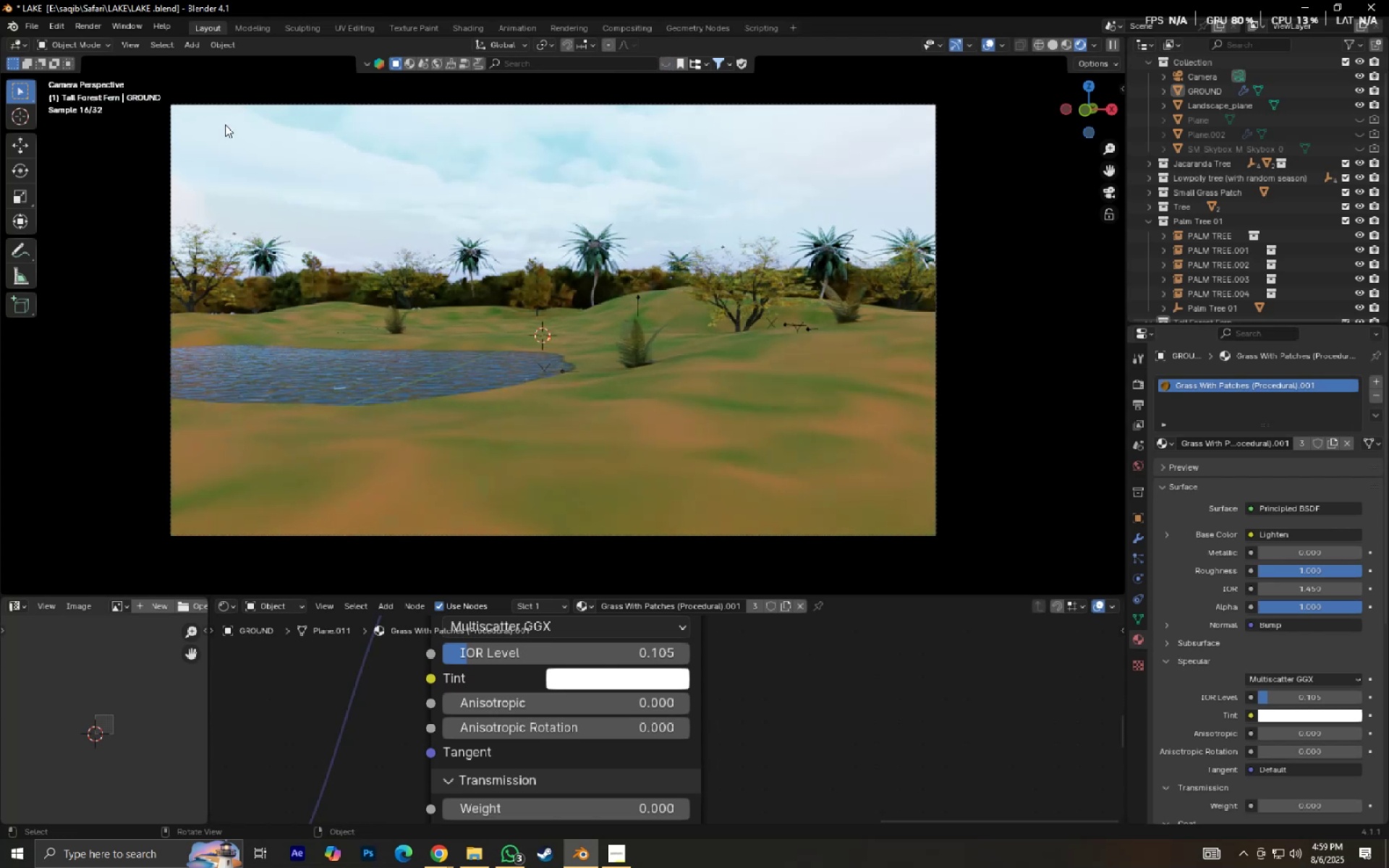 
hold_key(key=ShiftLeft, duration=0.32)
 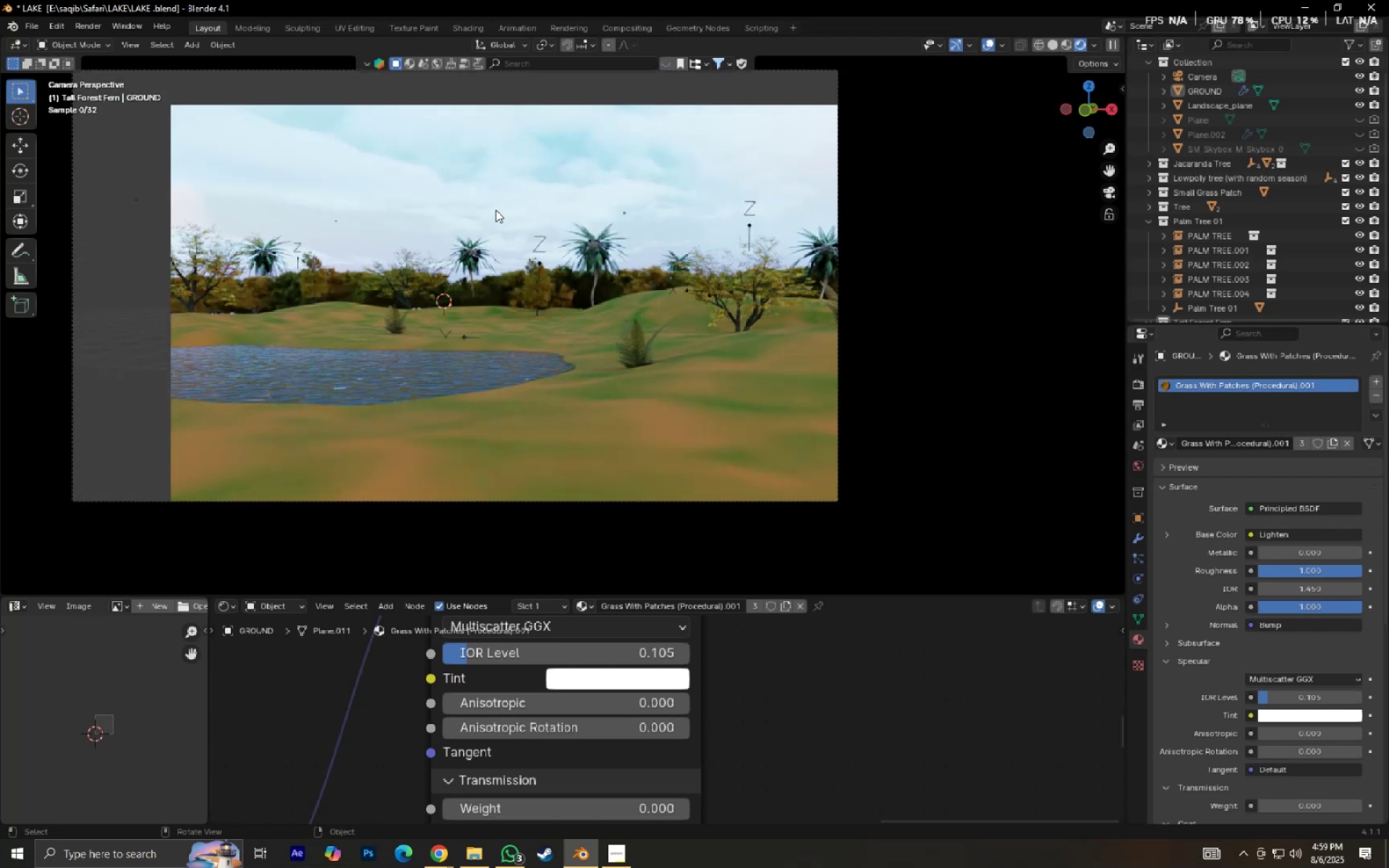 
scroll: coordinate [545, 221], scroll_direction: up, amount: 6.0
 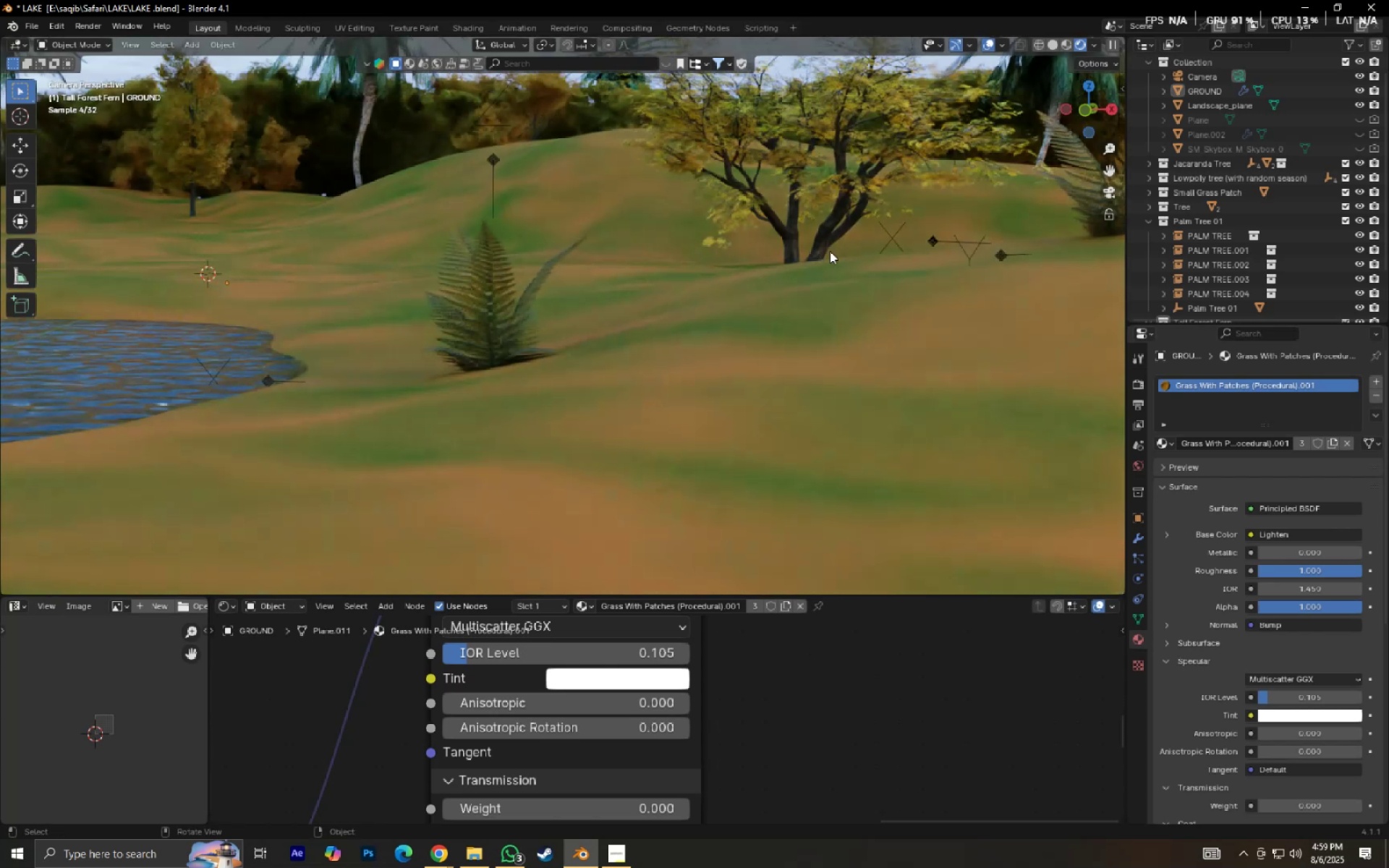 
left_click([832, 248])
 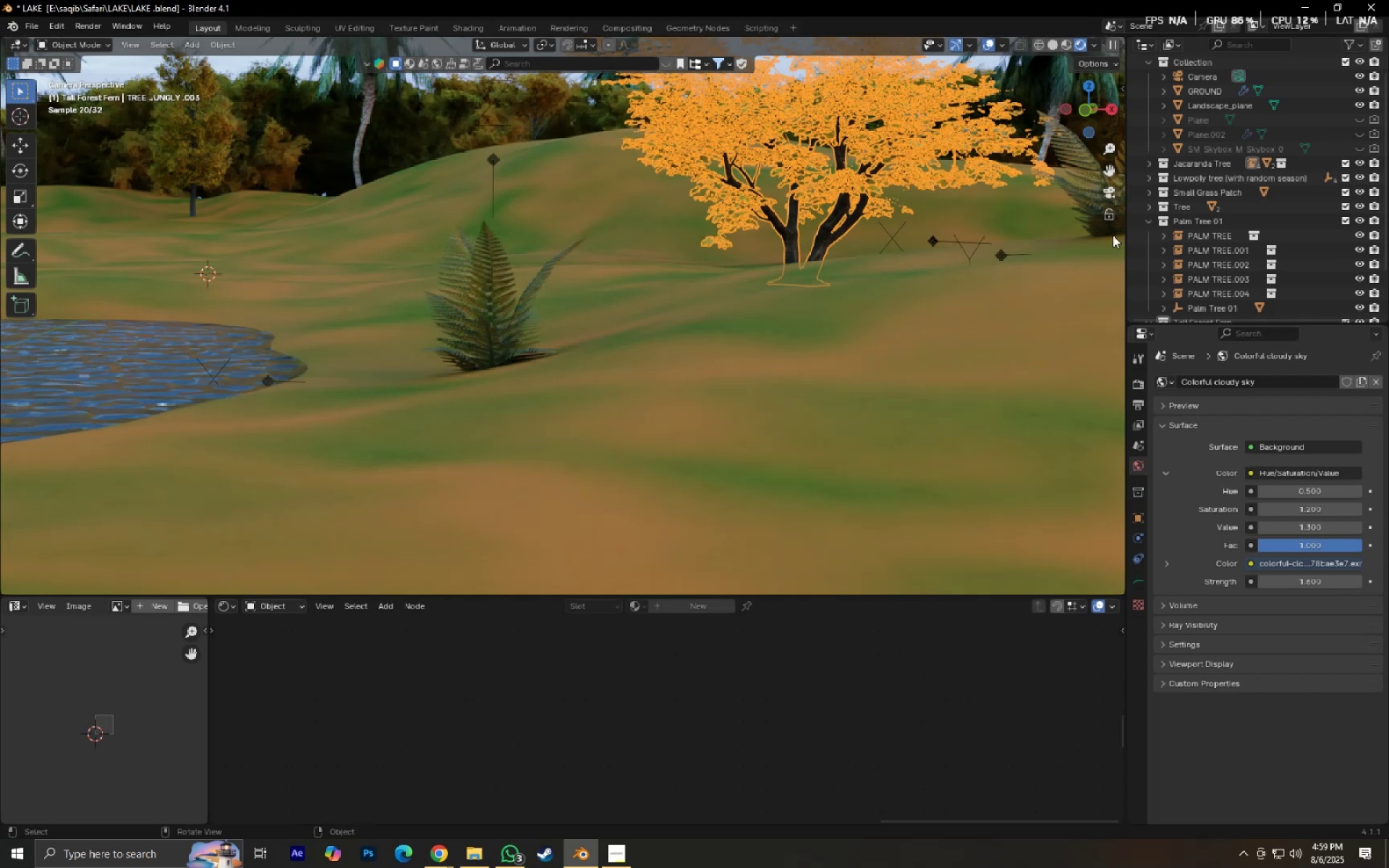 
left_click([1146, 218])
 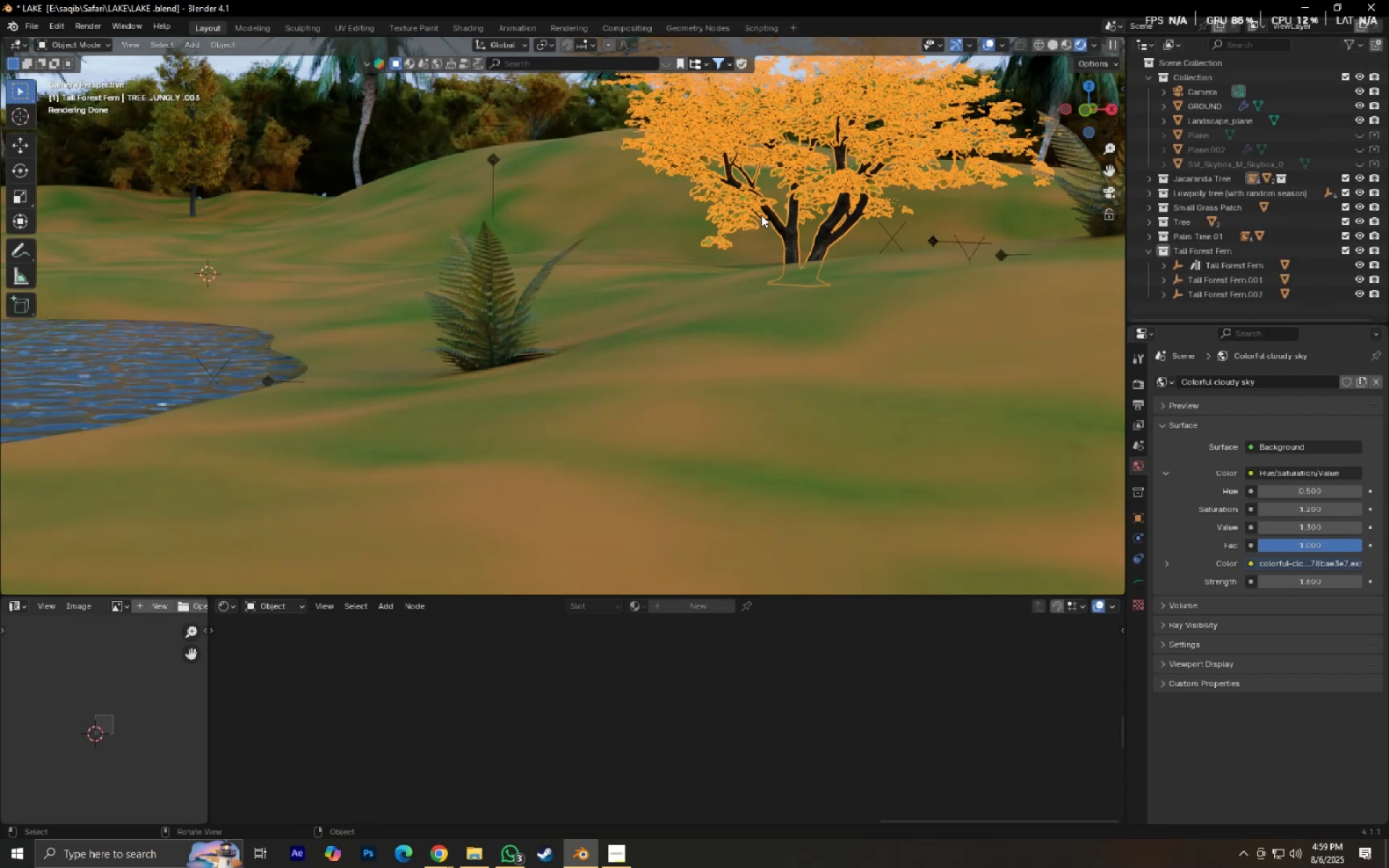 
scroll: coordinate [629, 216], scroll_direction: down, amount: 4.0
 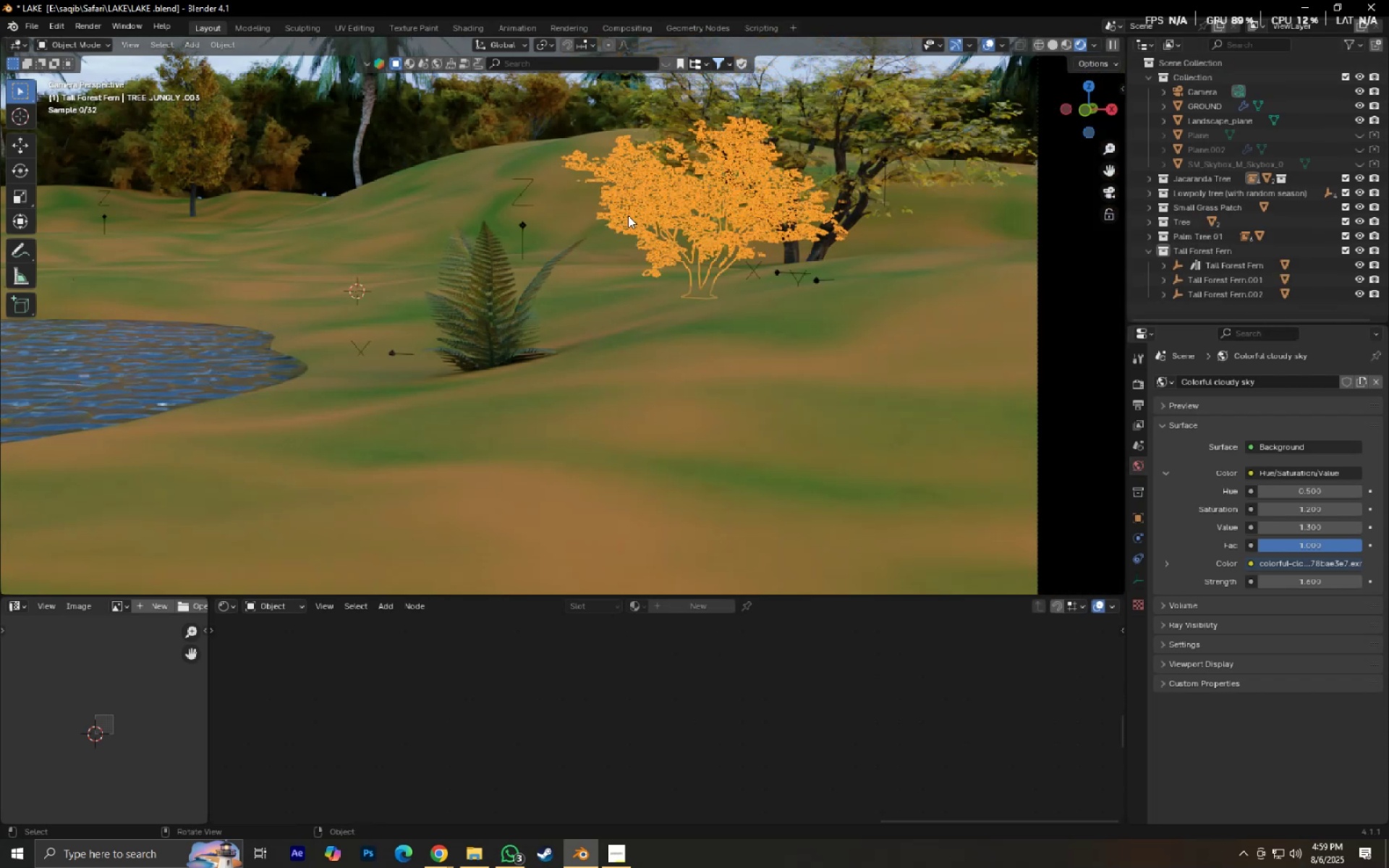 
hold_key(key=ShiftLeft, duration=0.54)
 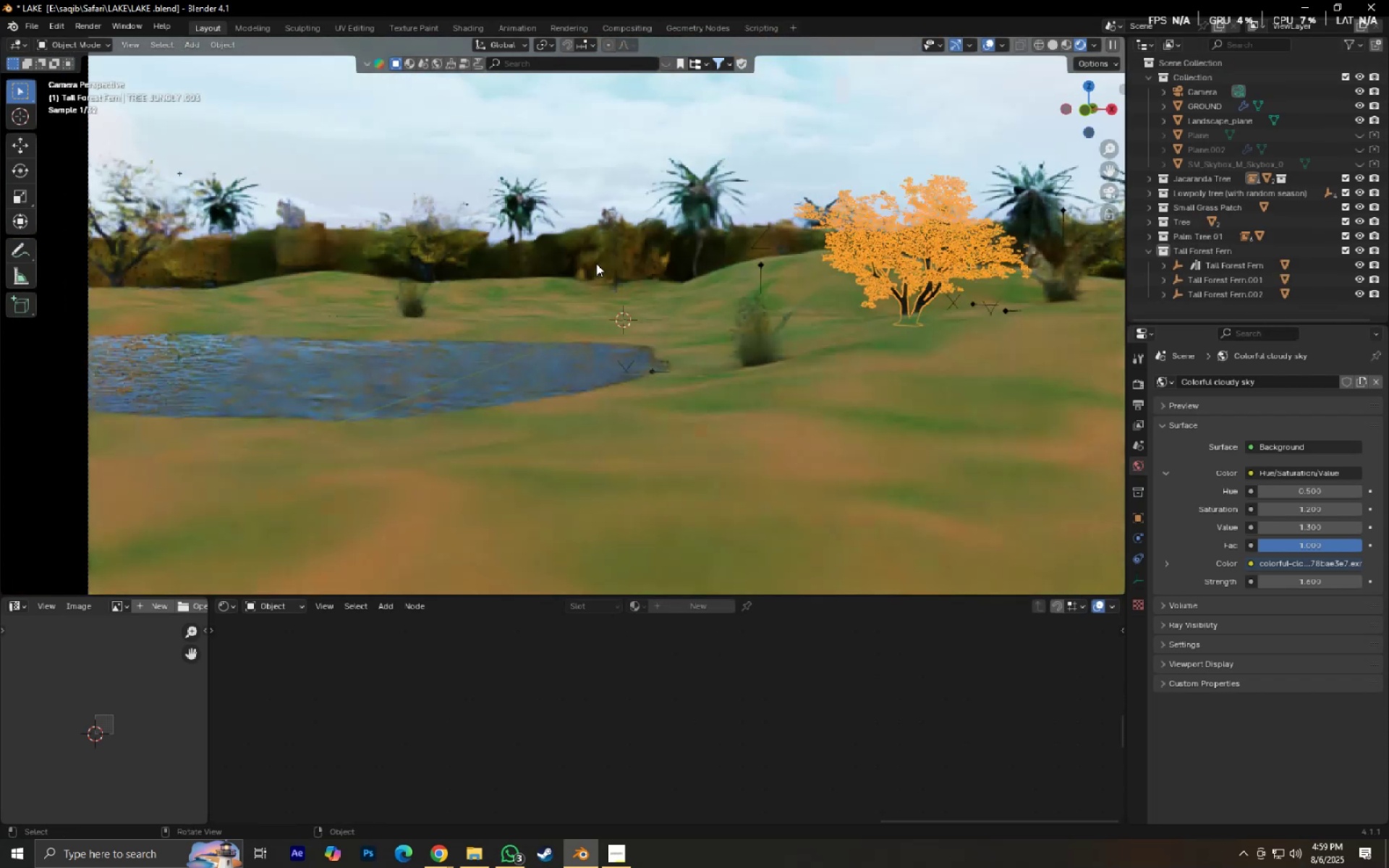 
scroll: coordinate [595, 264], scroll_direction: down, amount: 1.0
 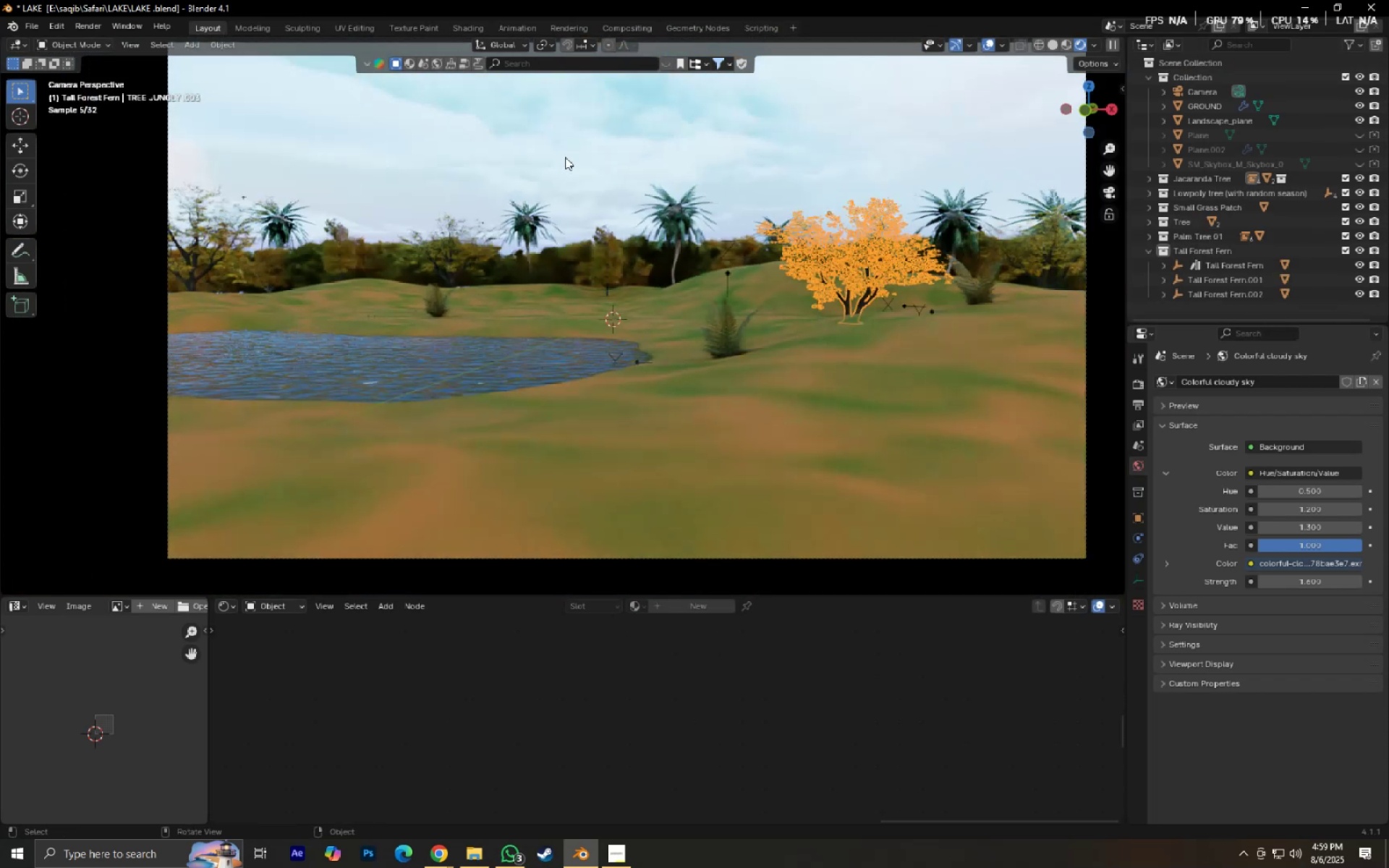 
hold_key(key=ShiftLeft, duration=0.44)
 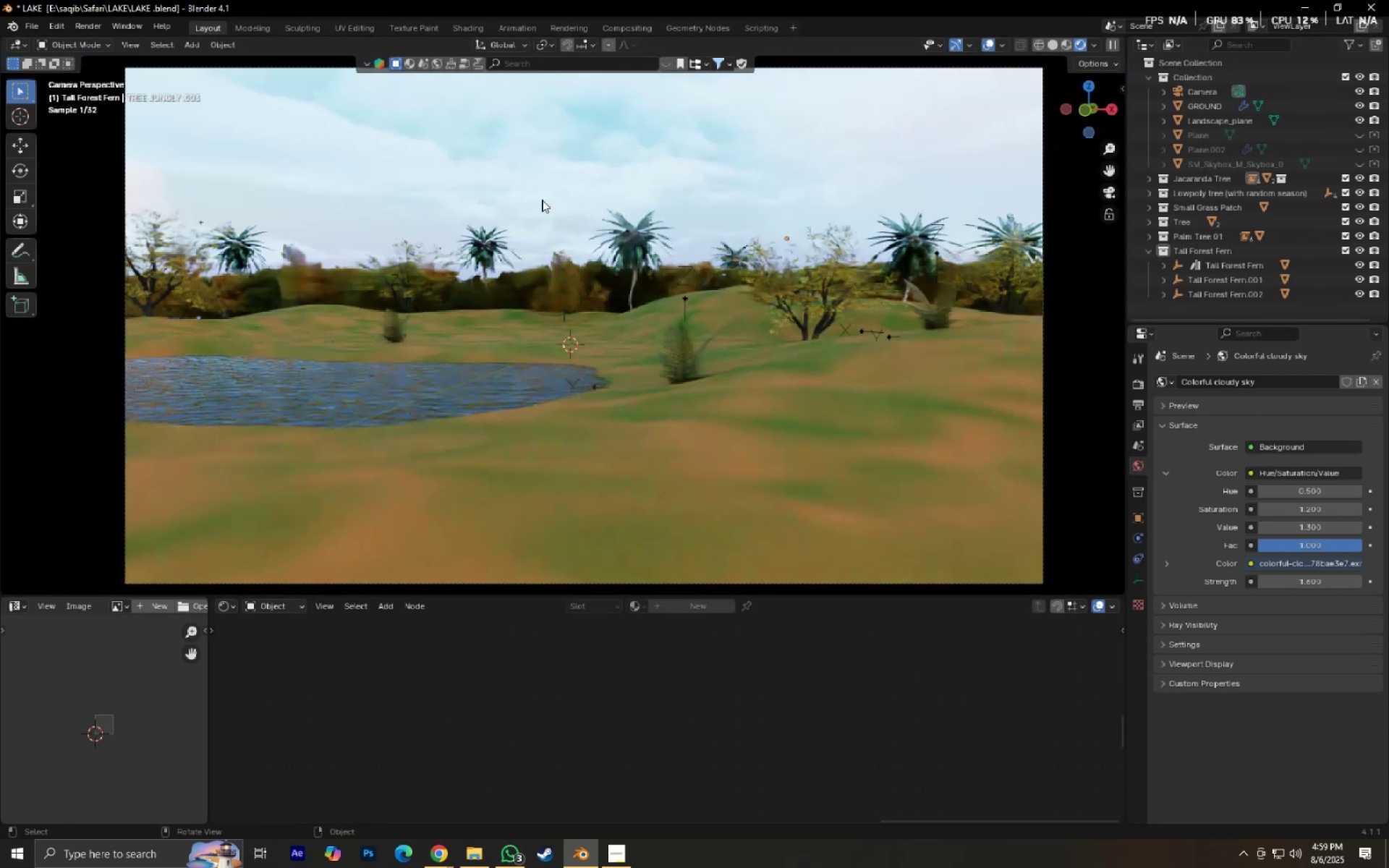 
scroll: coordinate [542, 200], scroll_direction: down, amount: 1.0
 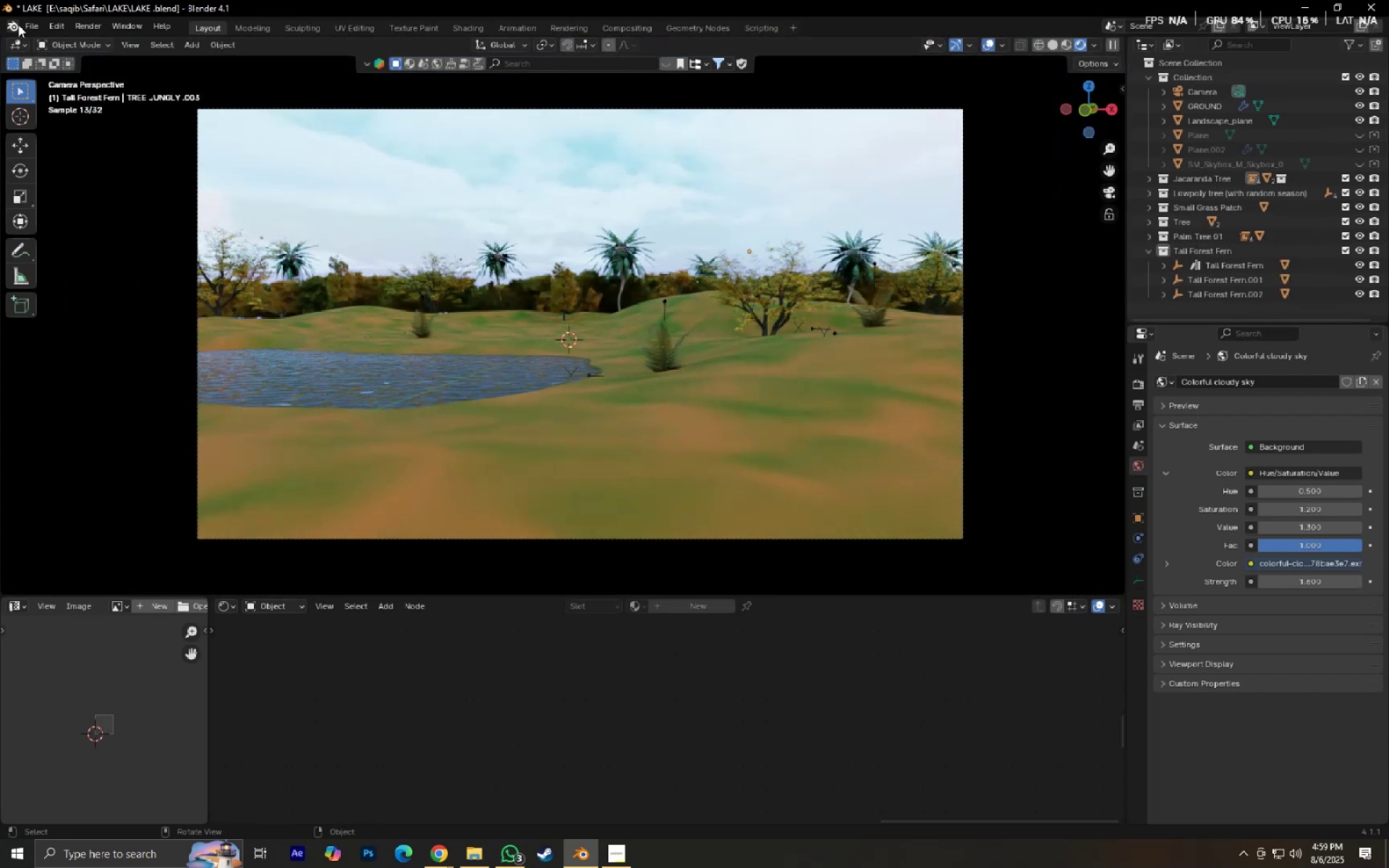 
left_click([35, 22])
 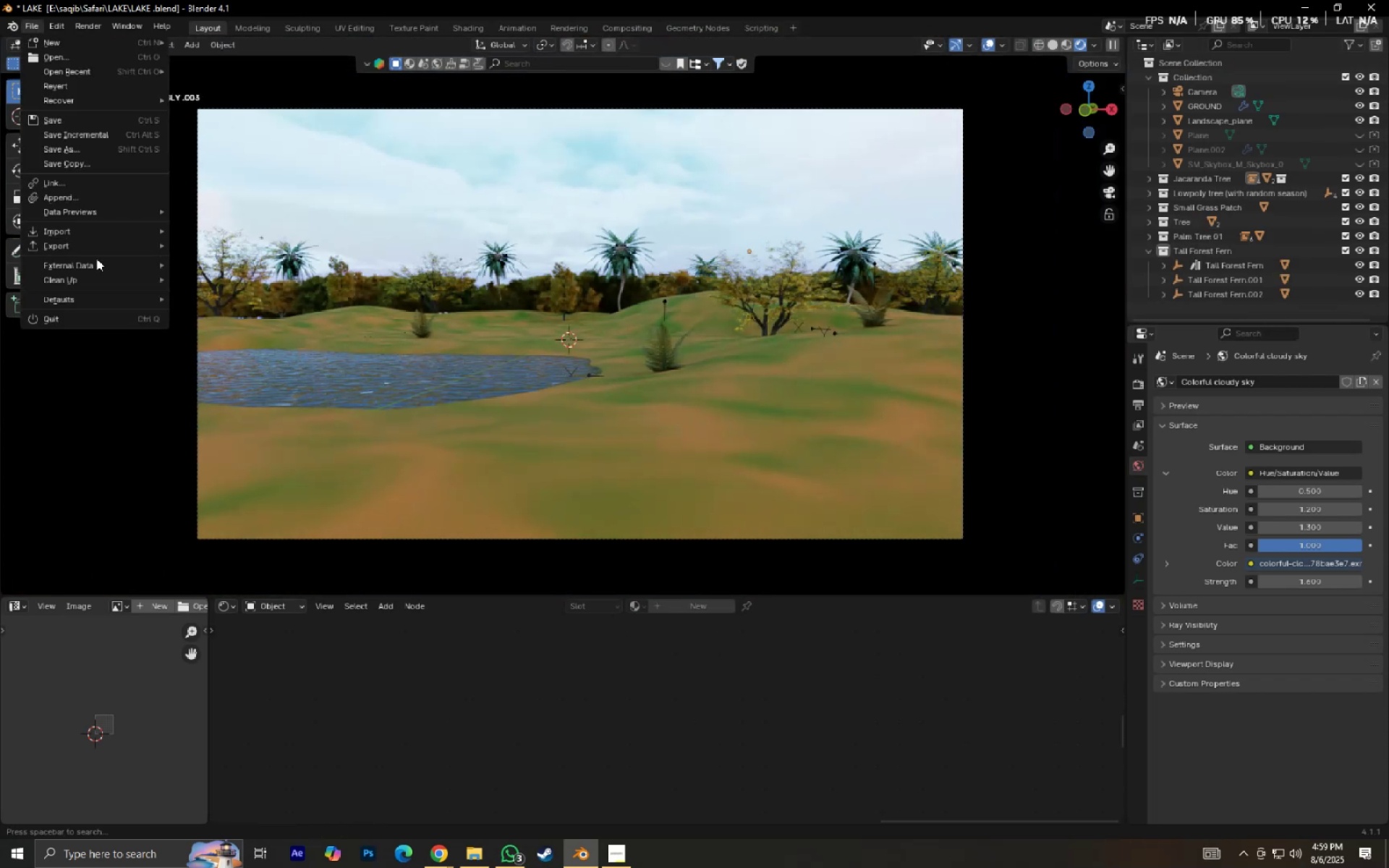 
left_click([96, 258])
 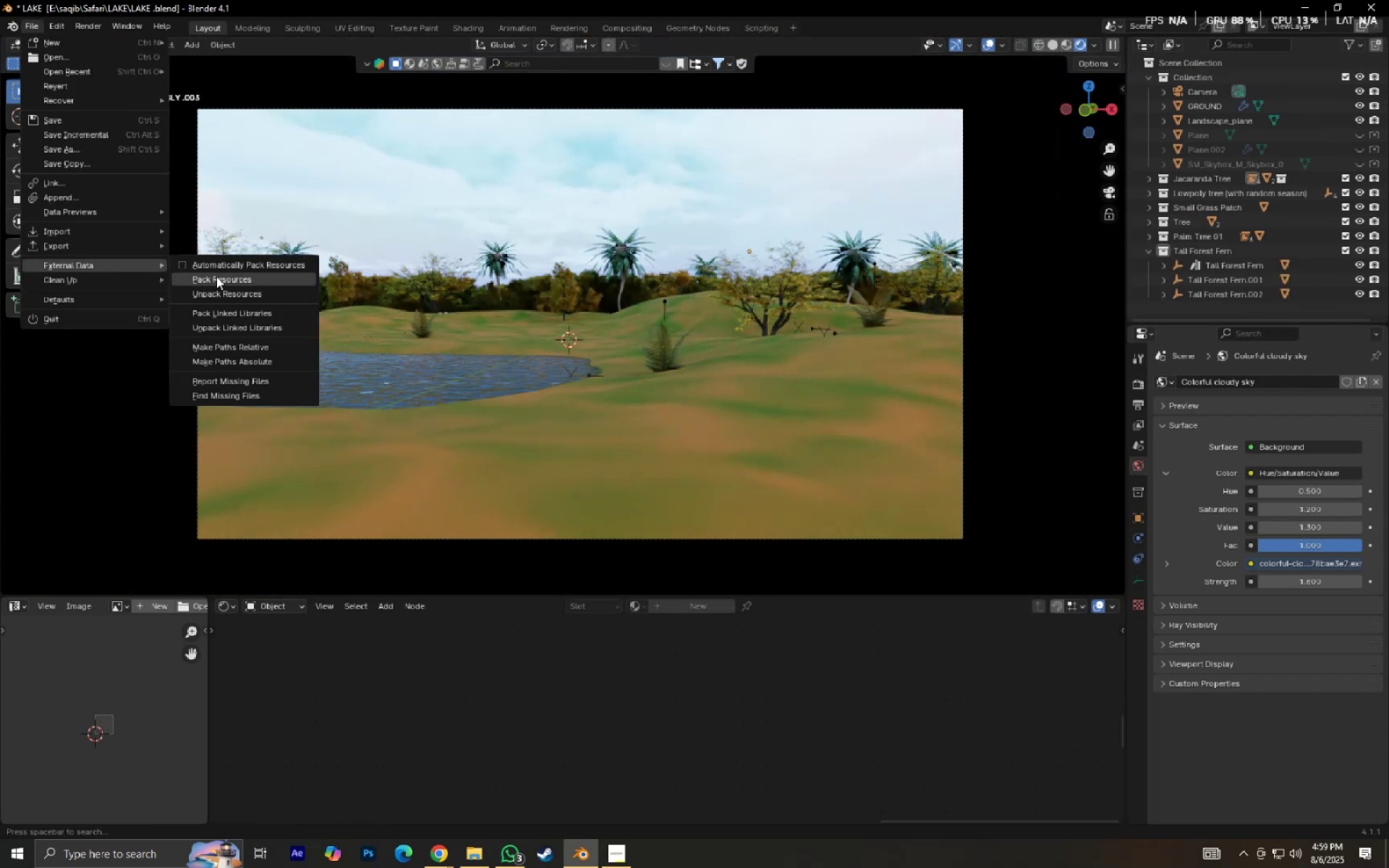 
key(Control+S)
 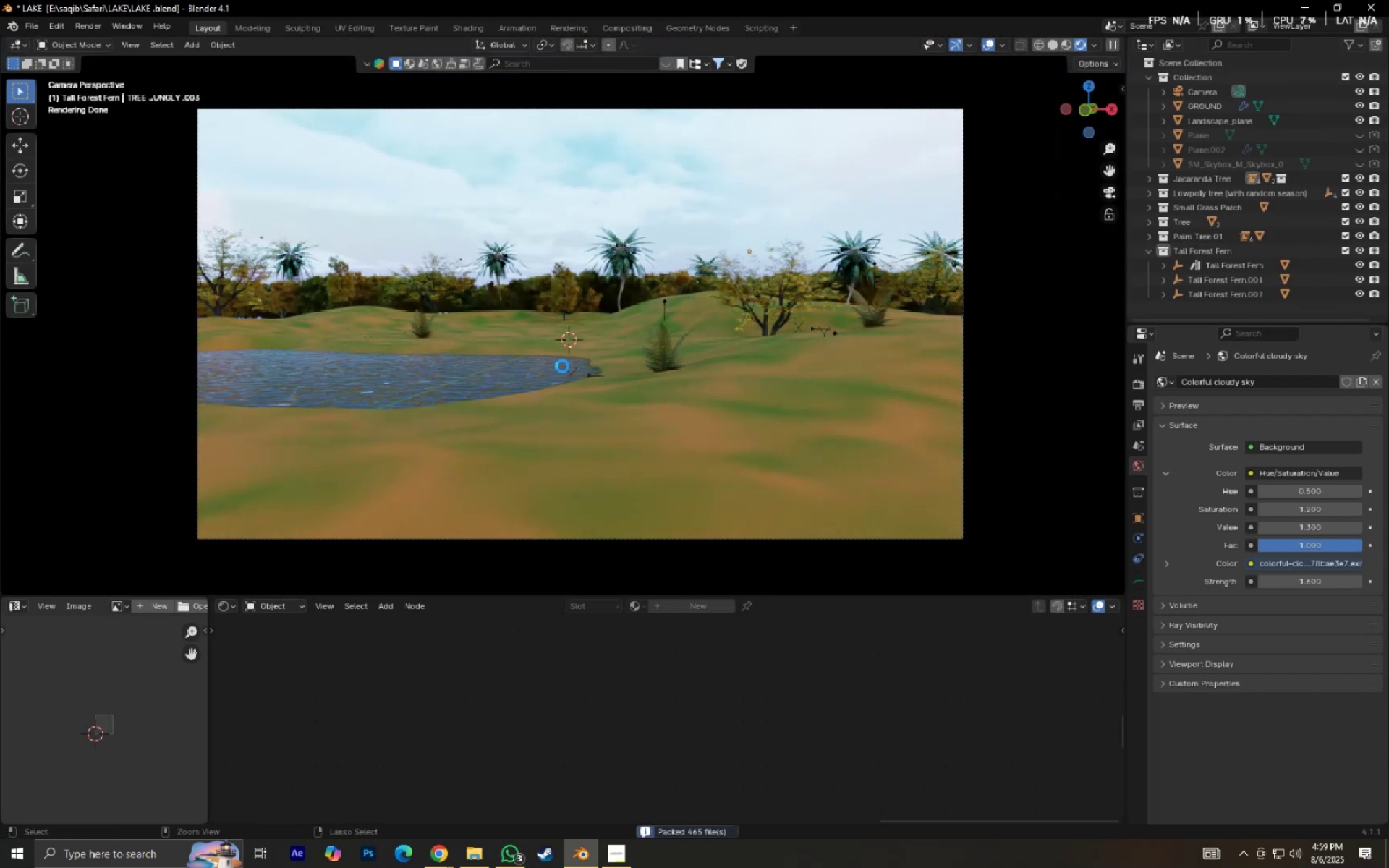 
hold_key(key=ShiftLeft, duration=0.87)
 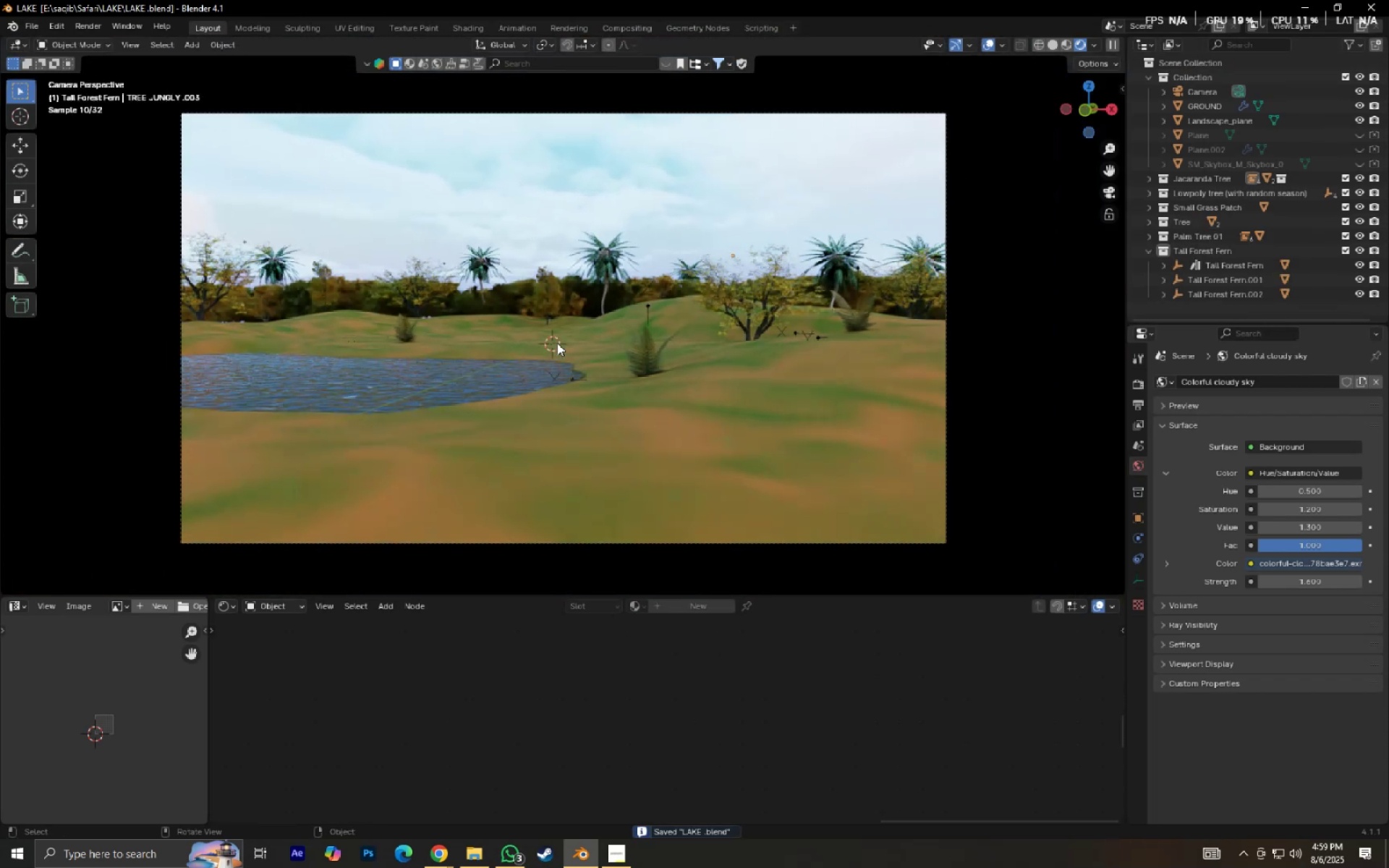 
scroll: coordinate [557, 343], scroll_direction: up, amount: 1.0
 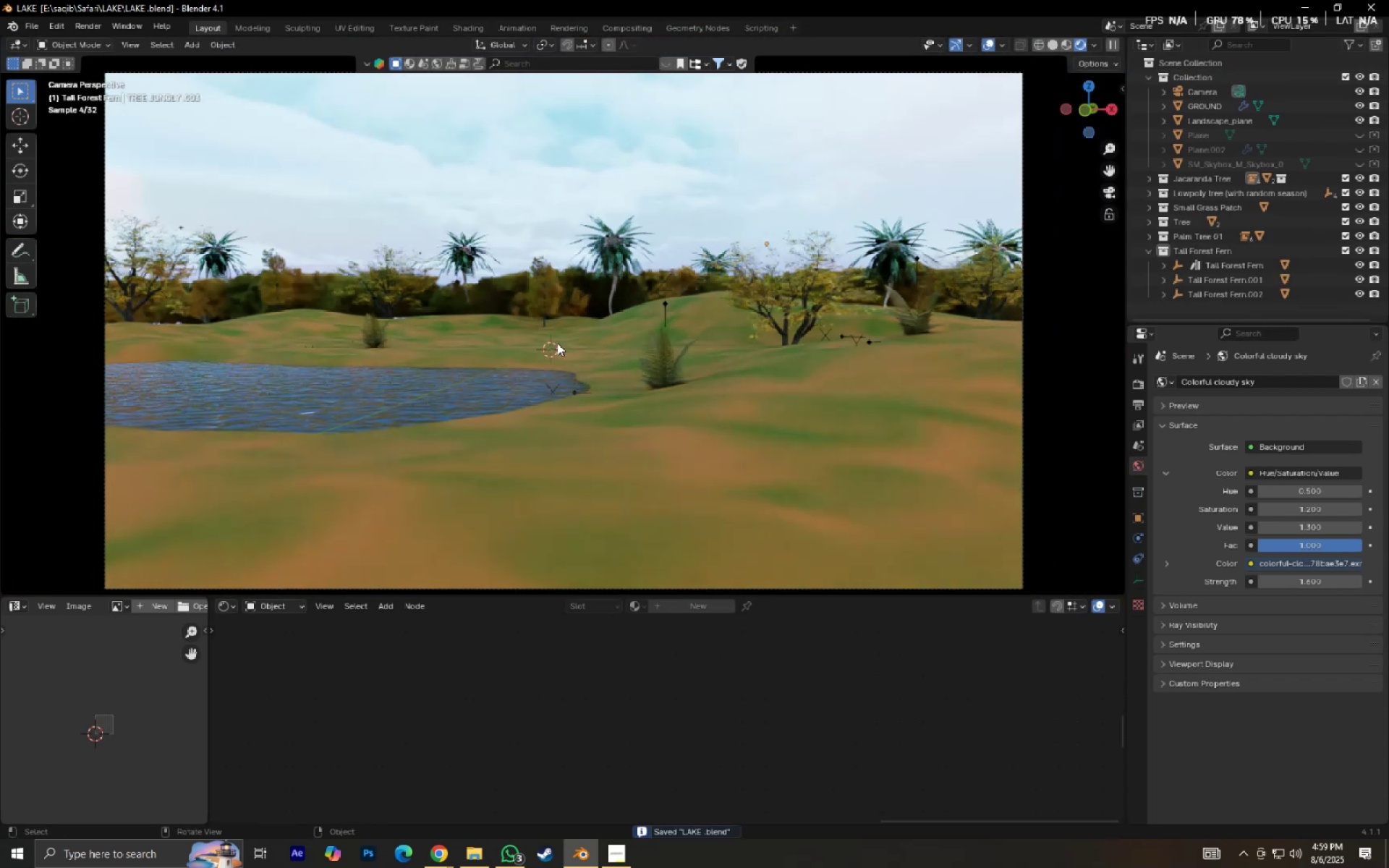 
scroll: coordinate [557, 343], scroll_direction: down, amount: 1.0
 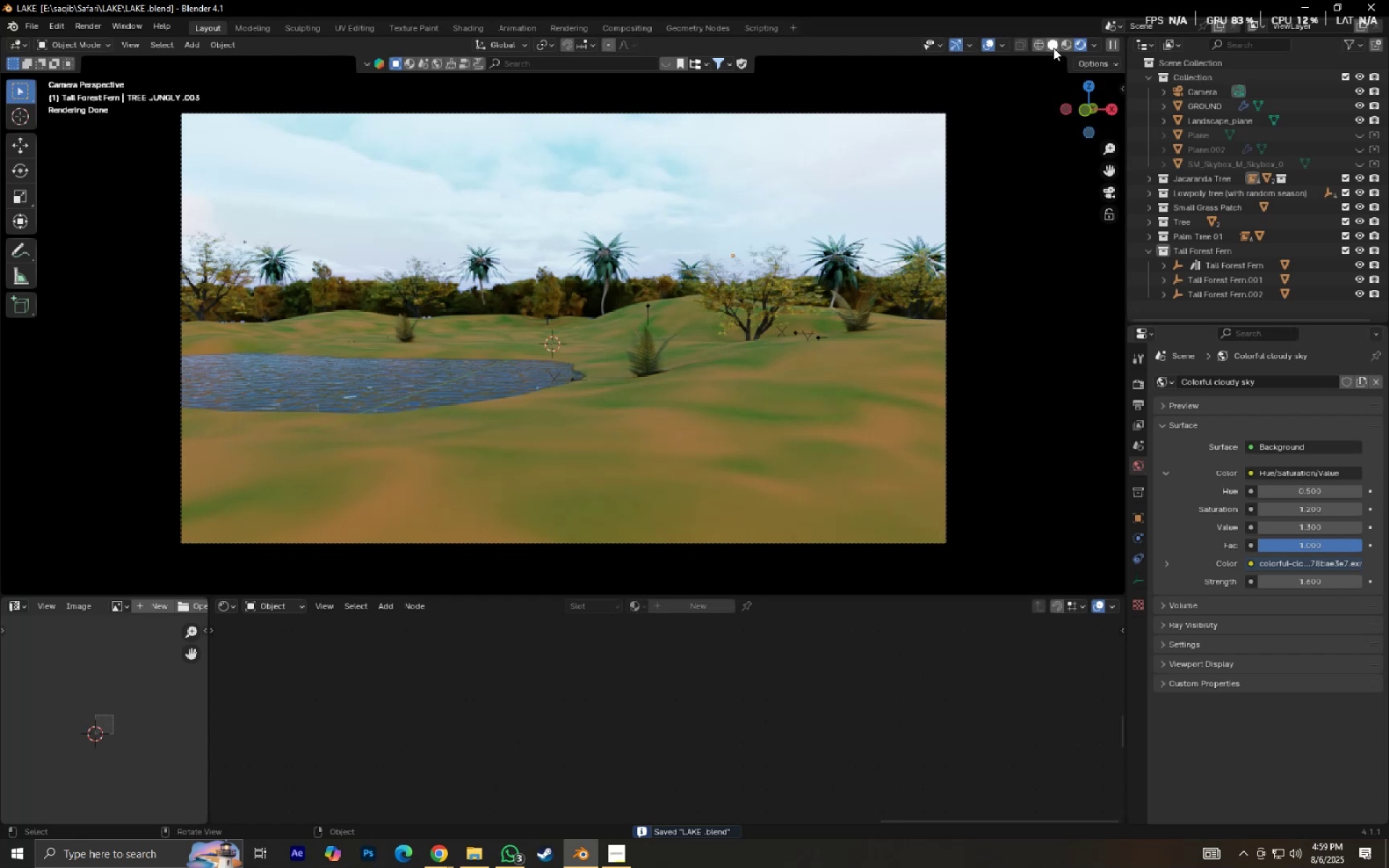 
left_click([1053, 47])
 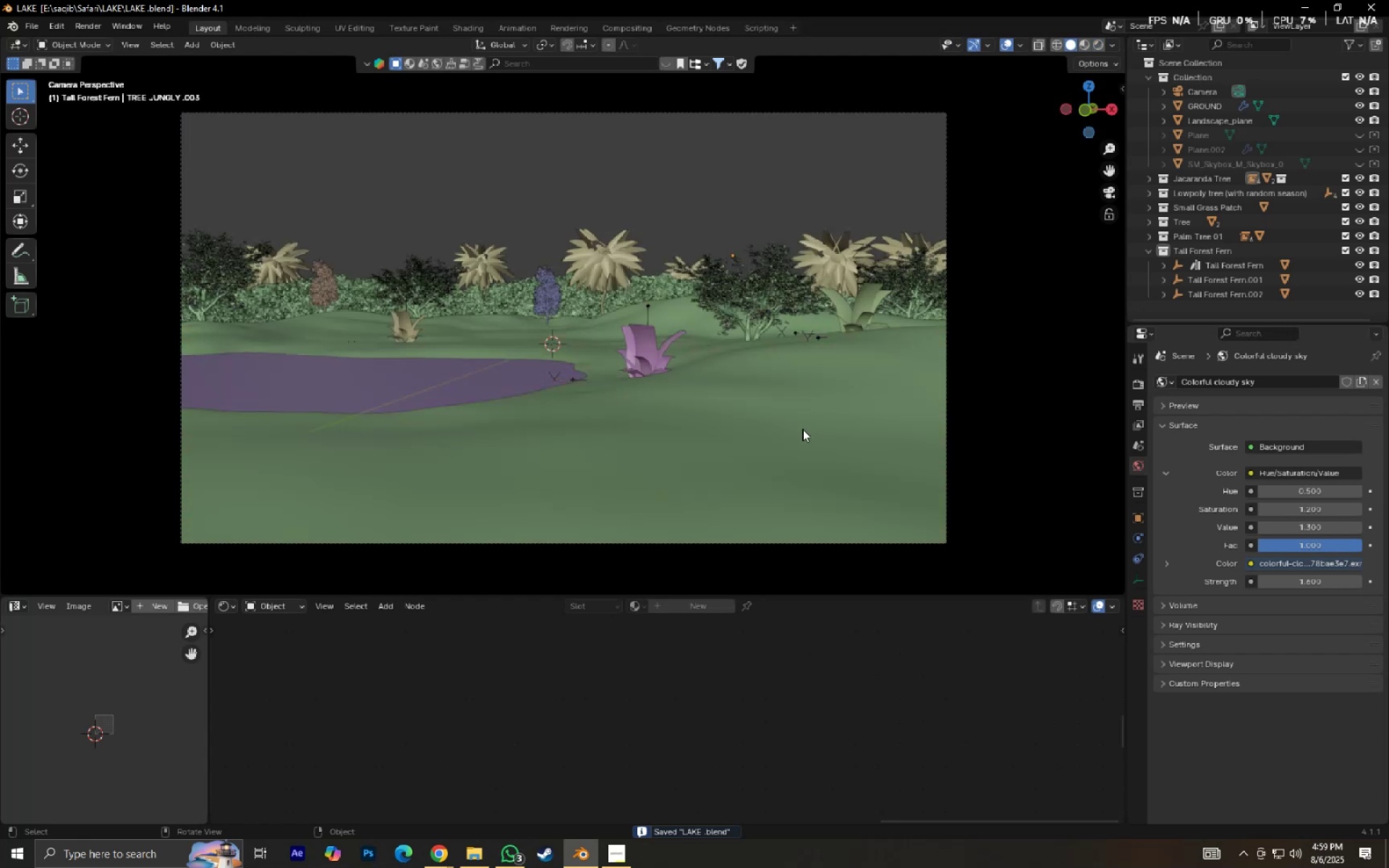 
left_click([802, 429])
 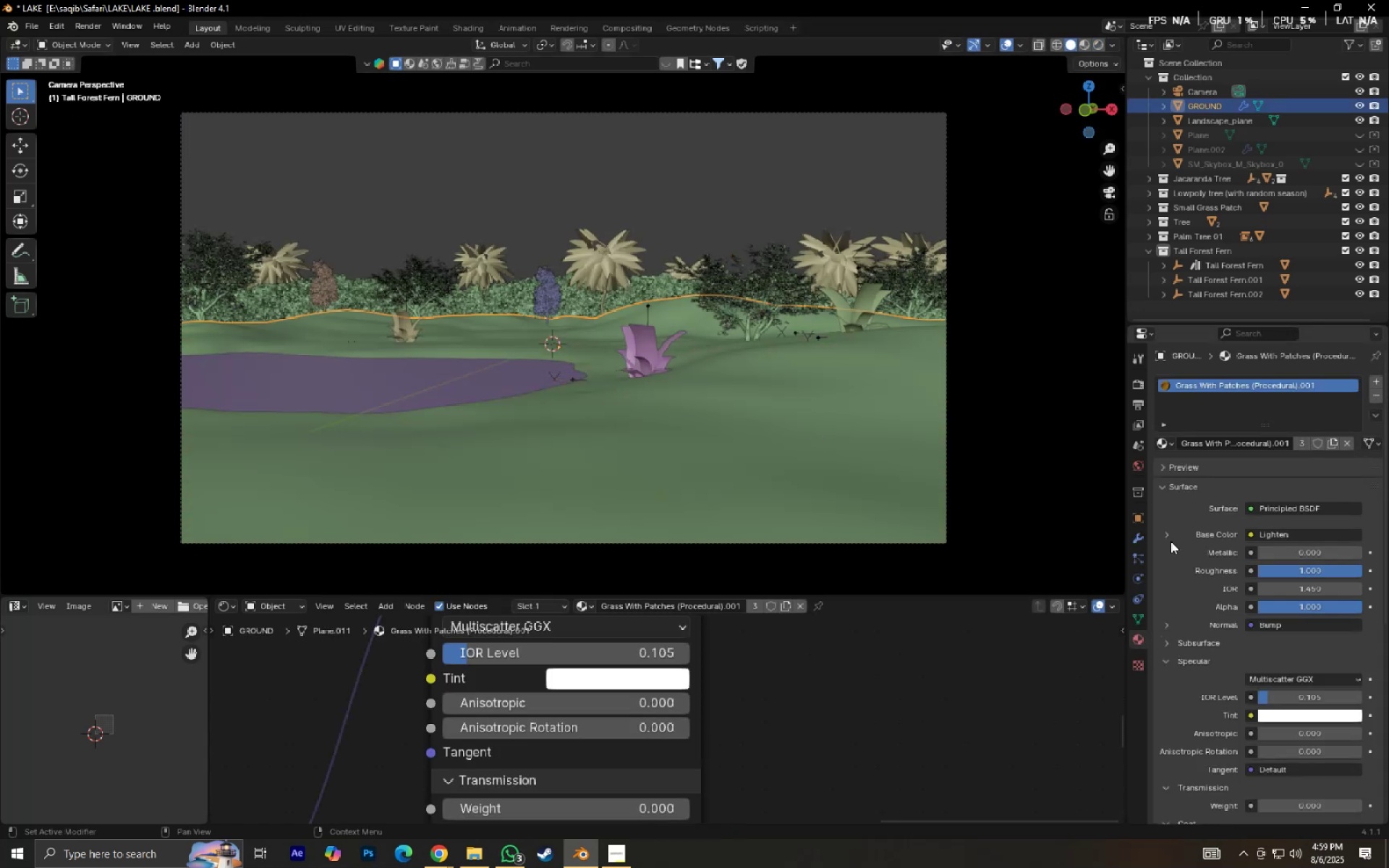 
left_click([1139, 556])
 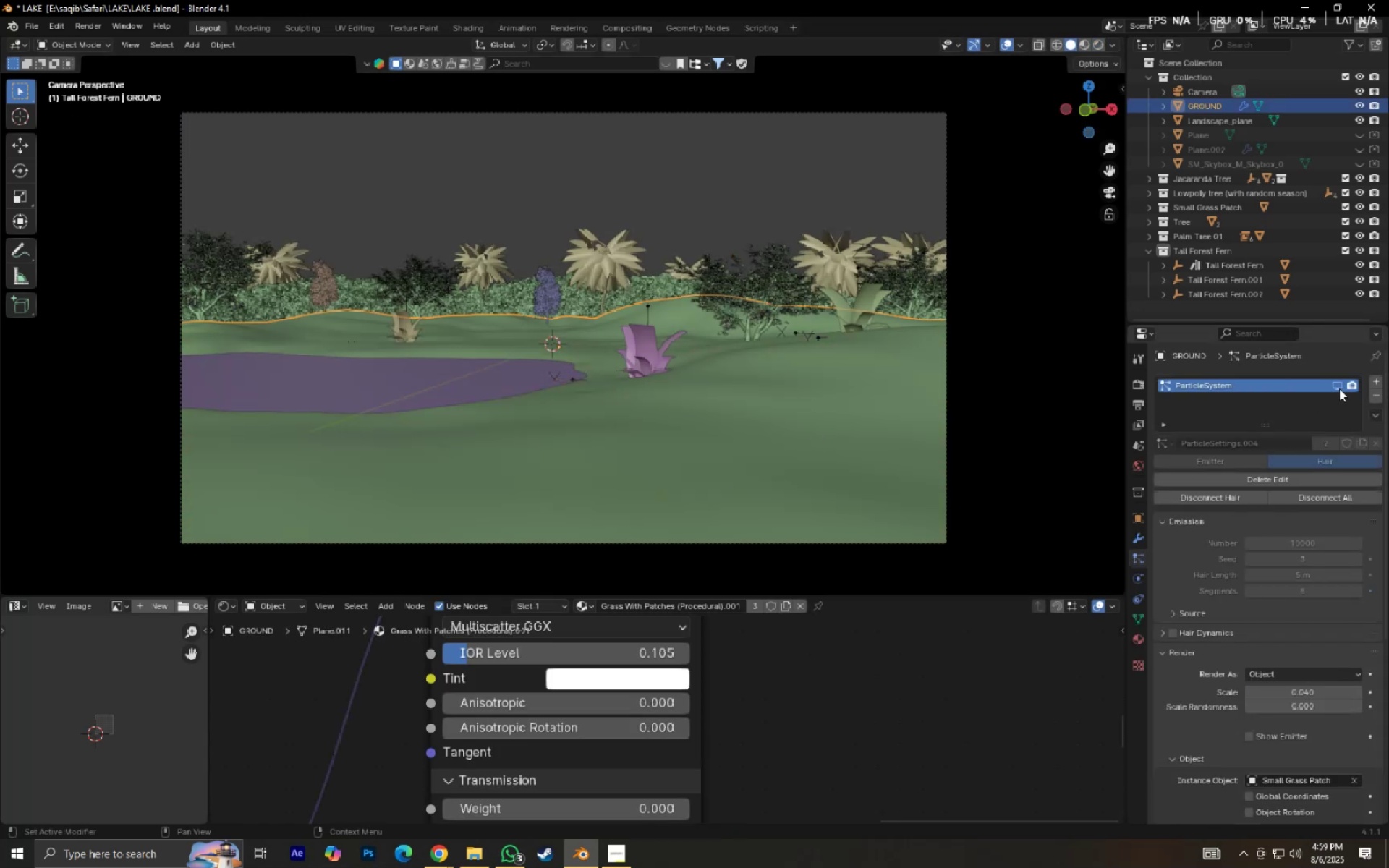 
left_click([1339, 388])
 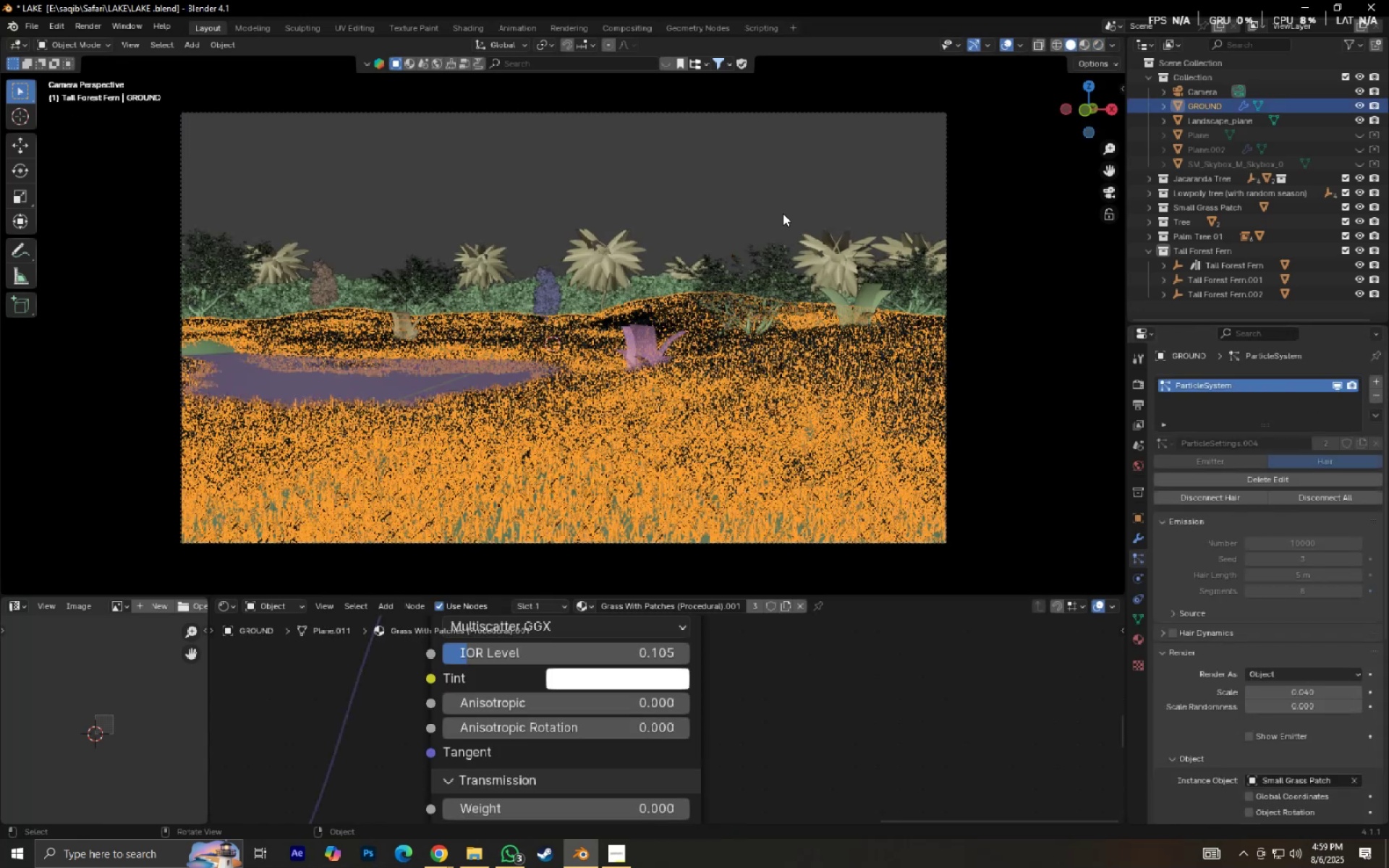 
left_click([777, 175])
 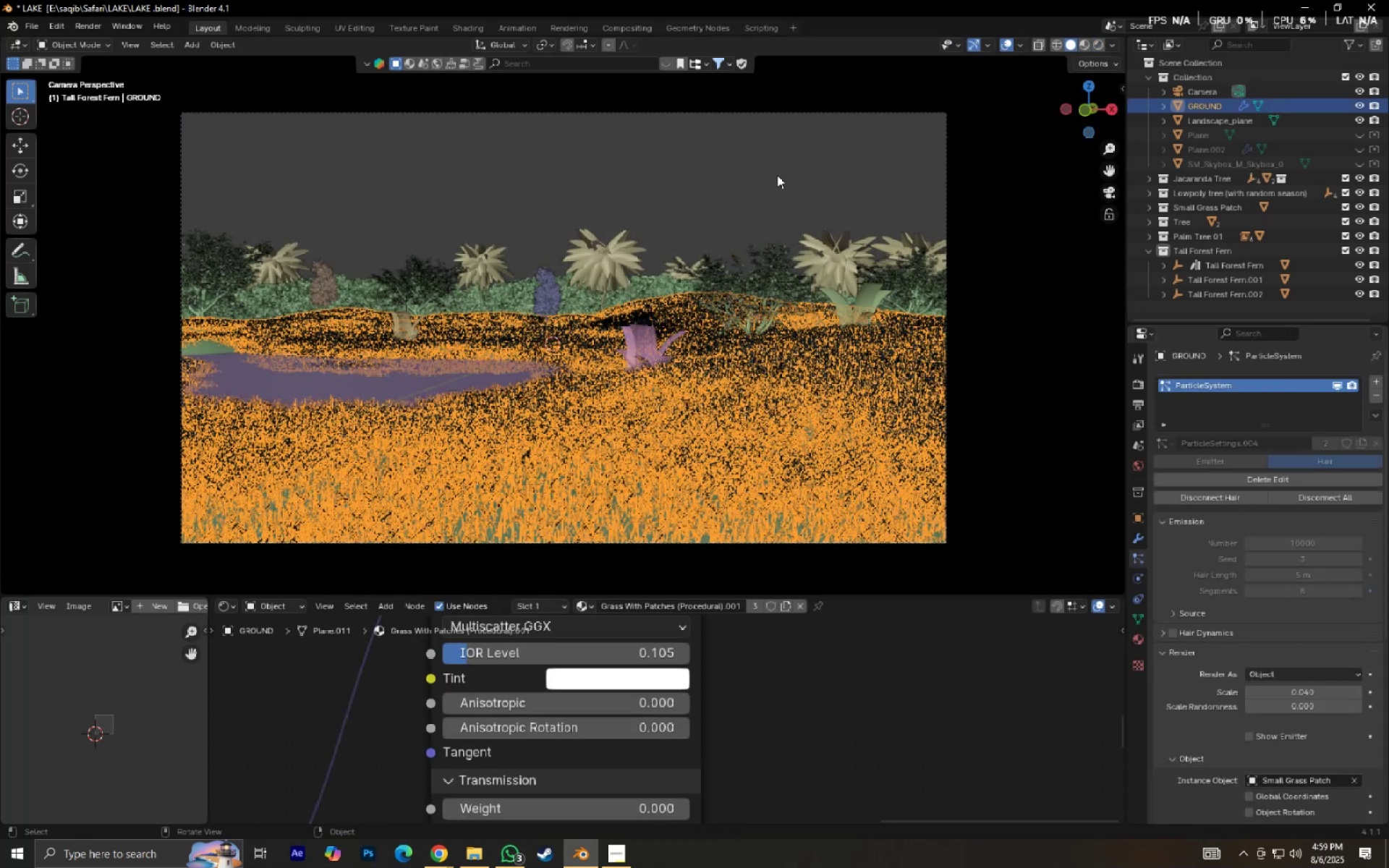 
hold_key(key=ControlLeft, duration=0.44)
 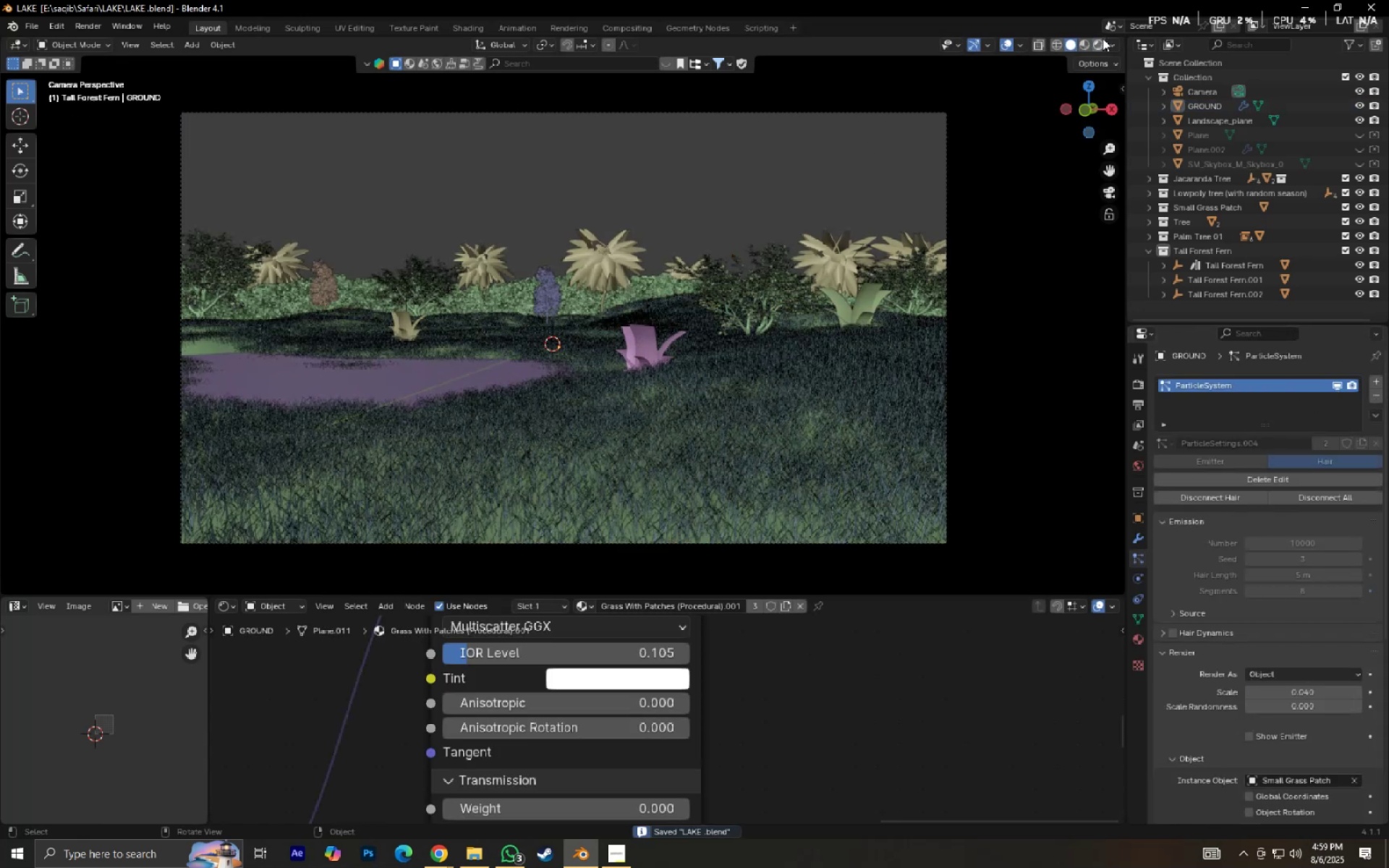 
key(S)
 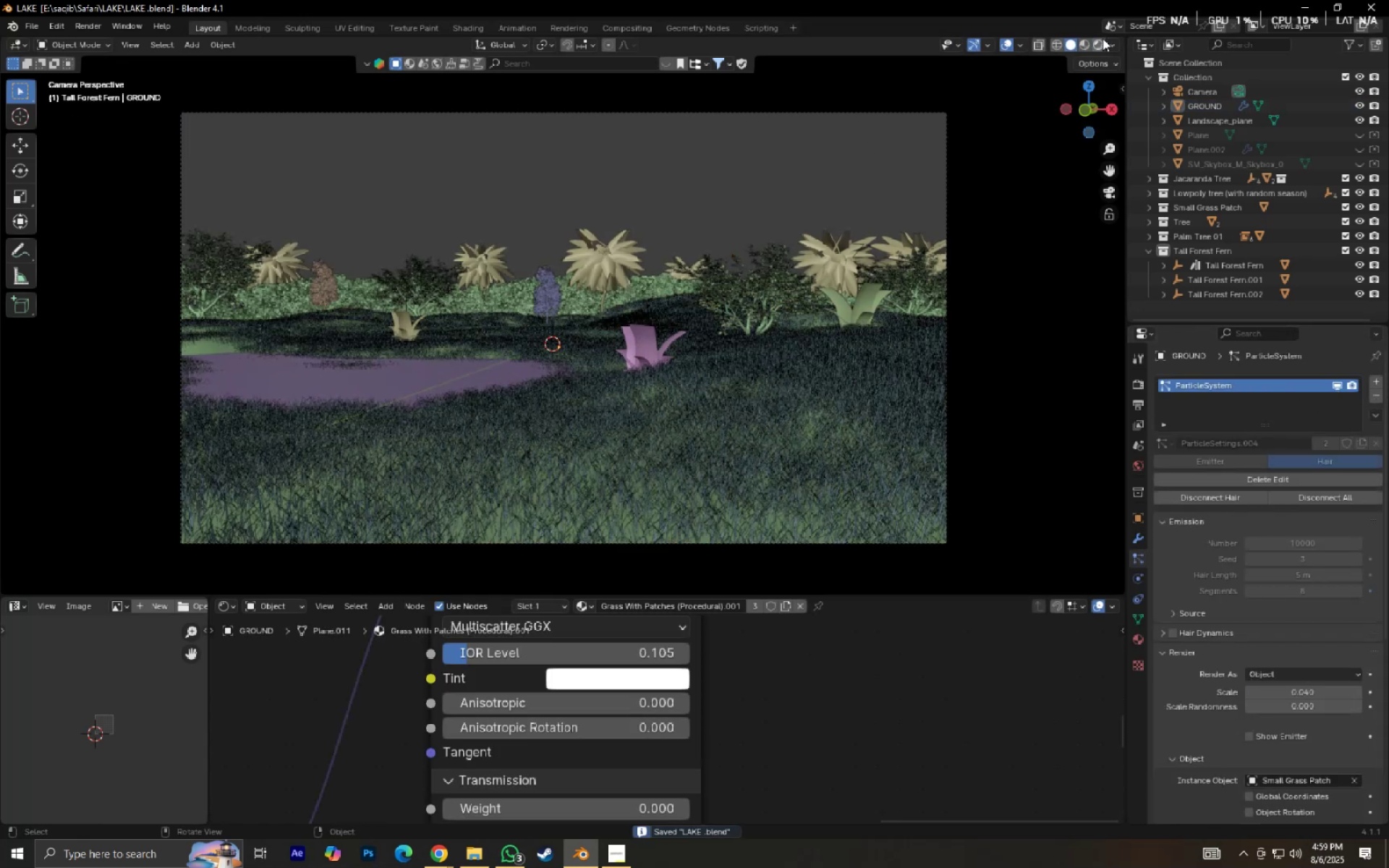 
left_click([1103, 38])
 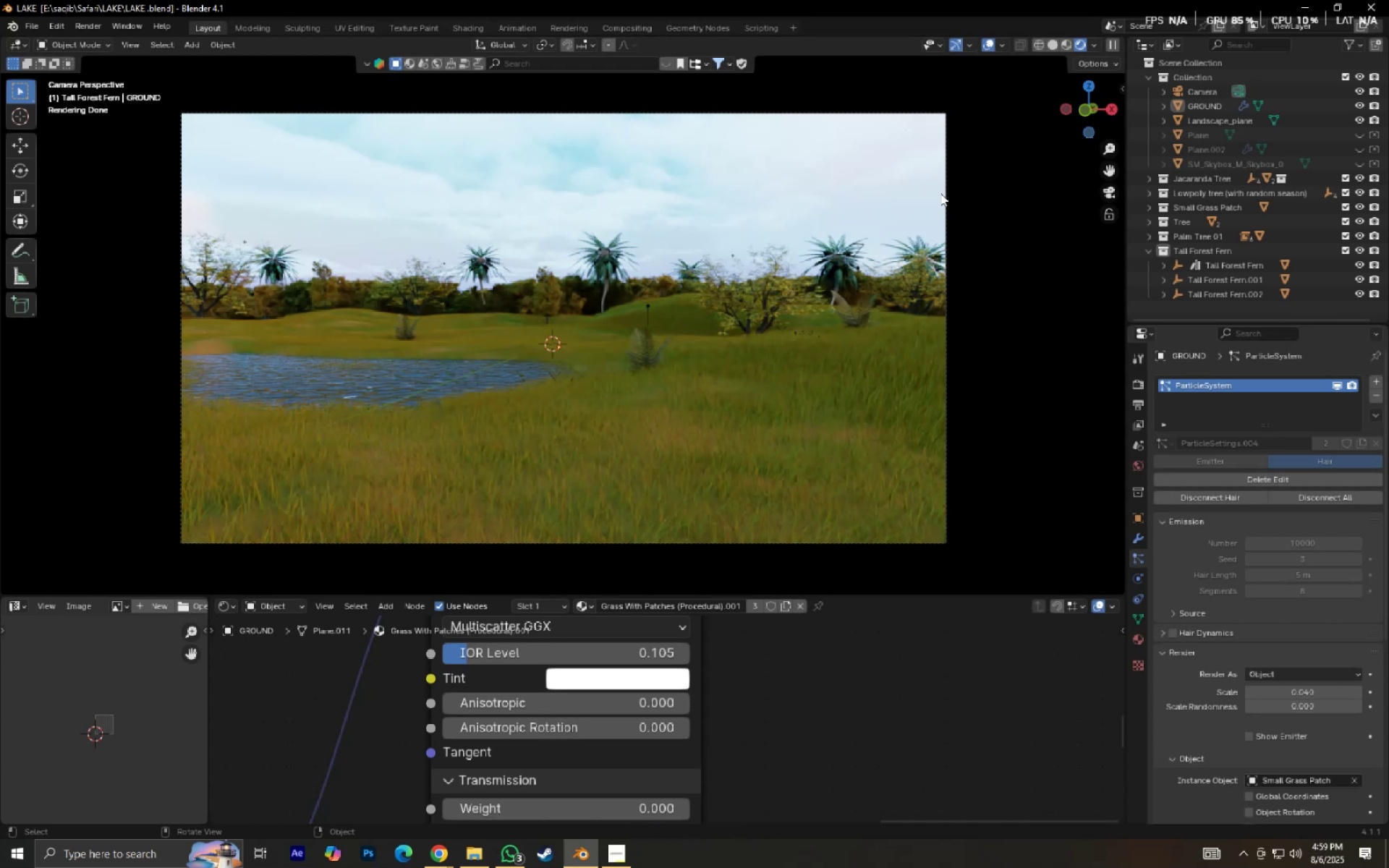 
wait(6.66)
 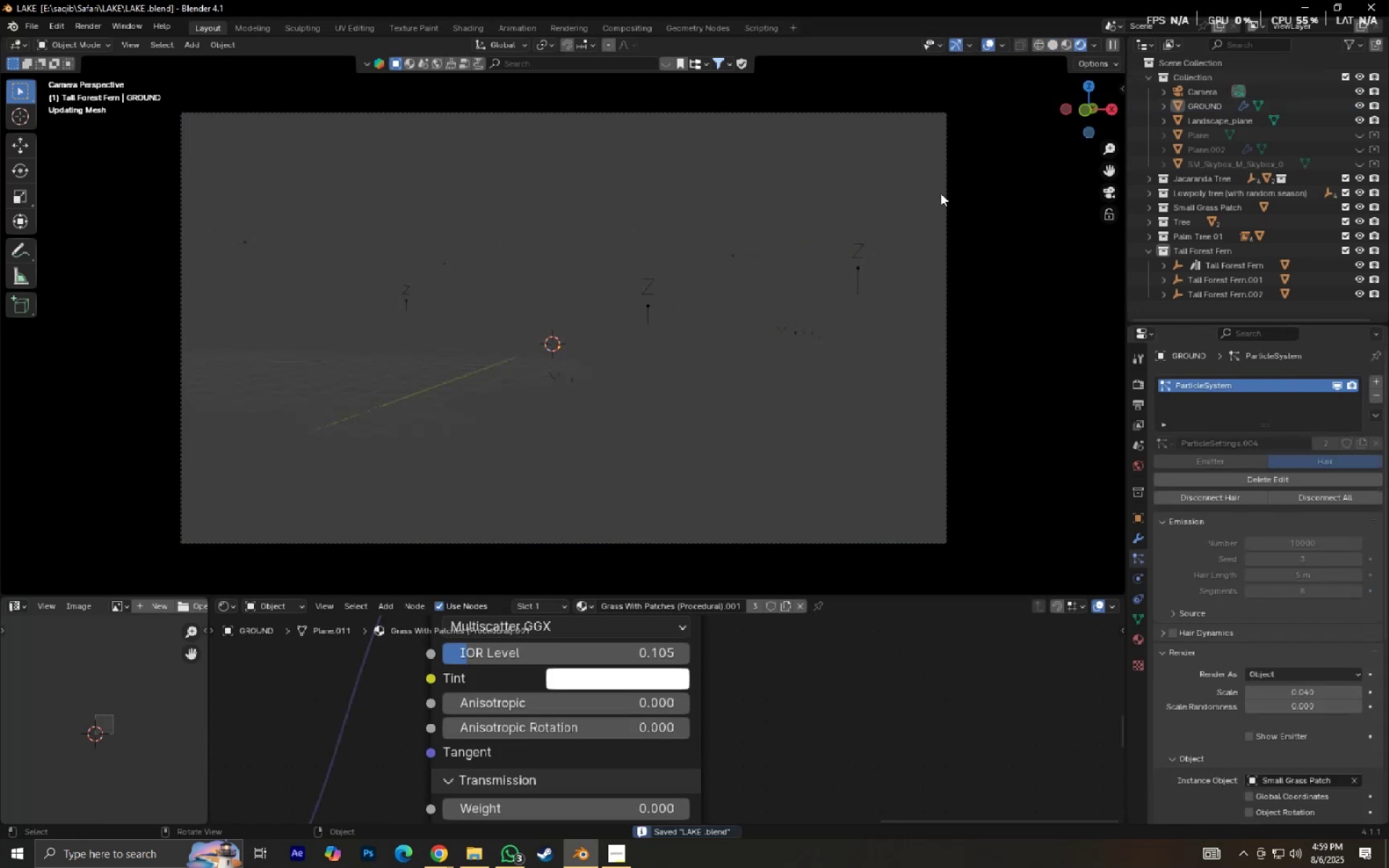 
hold_key(key=ShiftLeft, duration=1.5)
 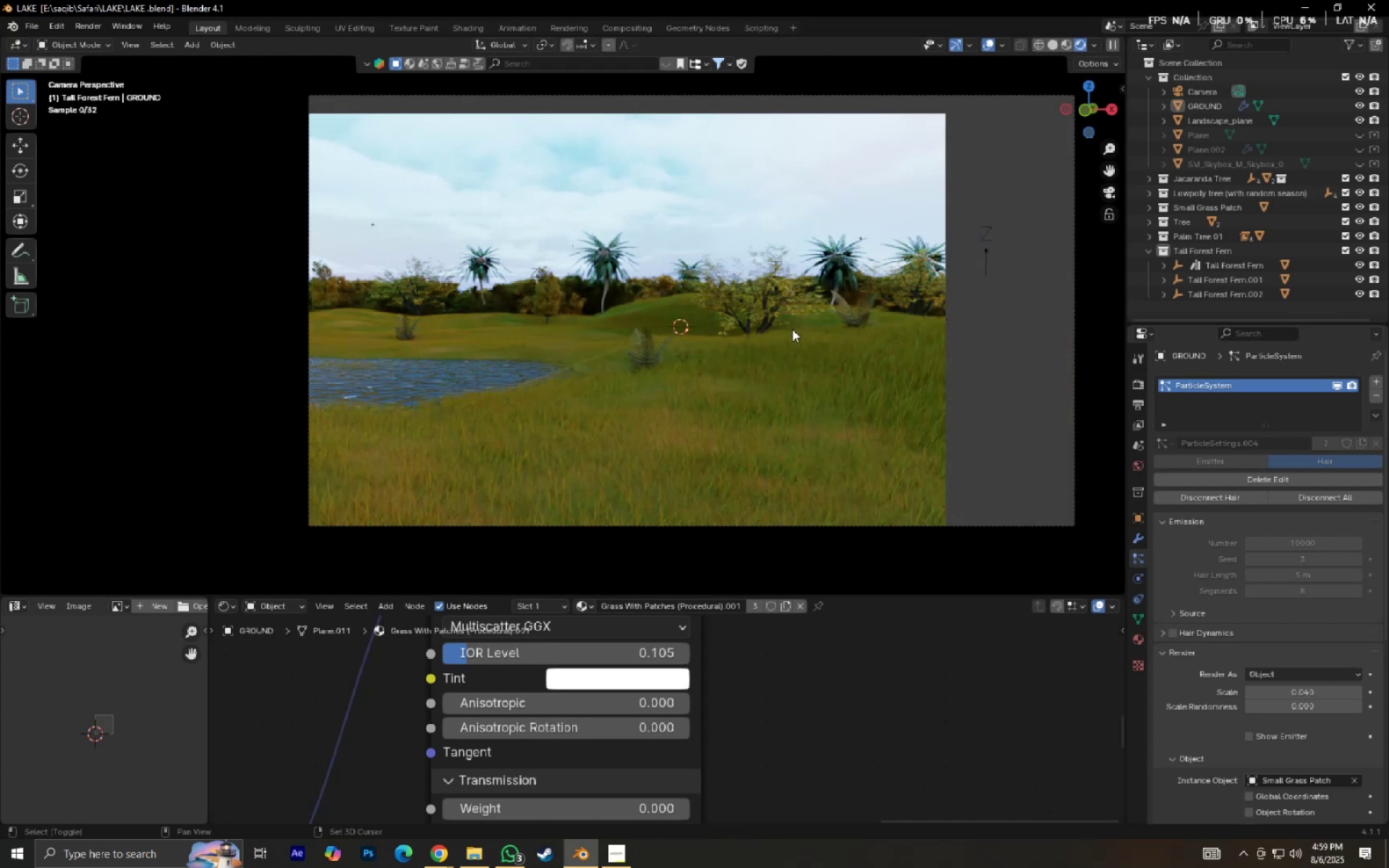 
hold_key(key=ShiftLeft, duration=0.6)
 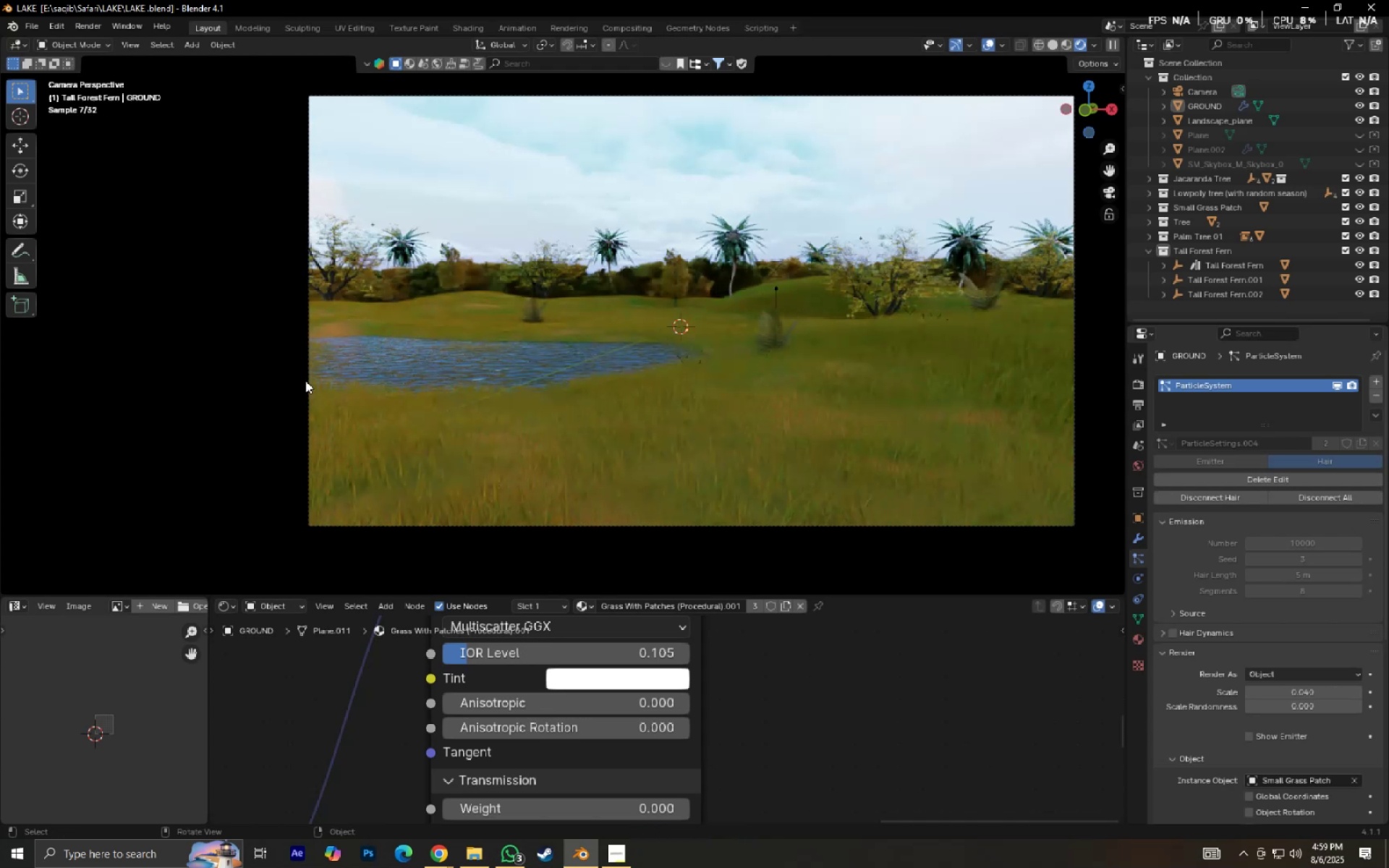 
scroll: coordinate [305, 380], scroll_direction: up, amount: 1.0
 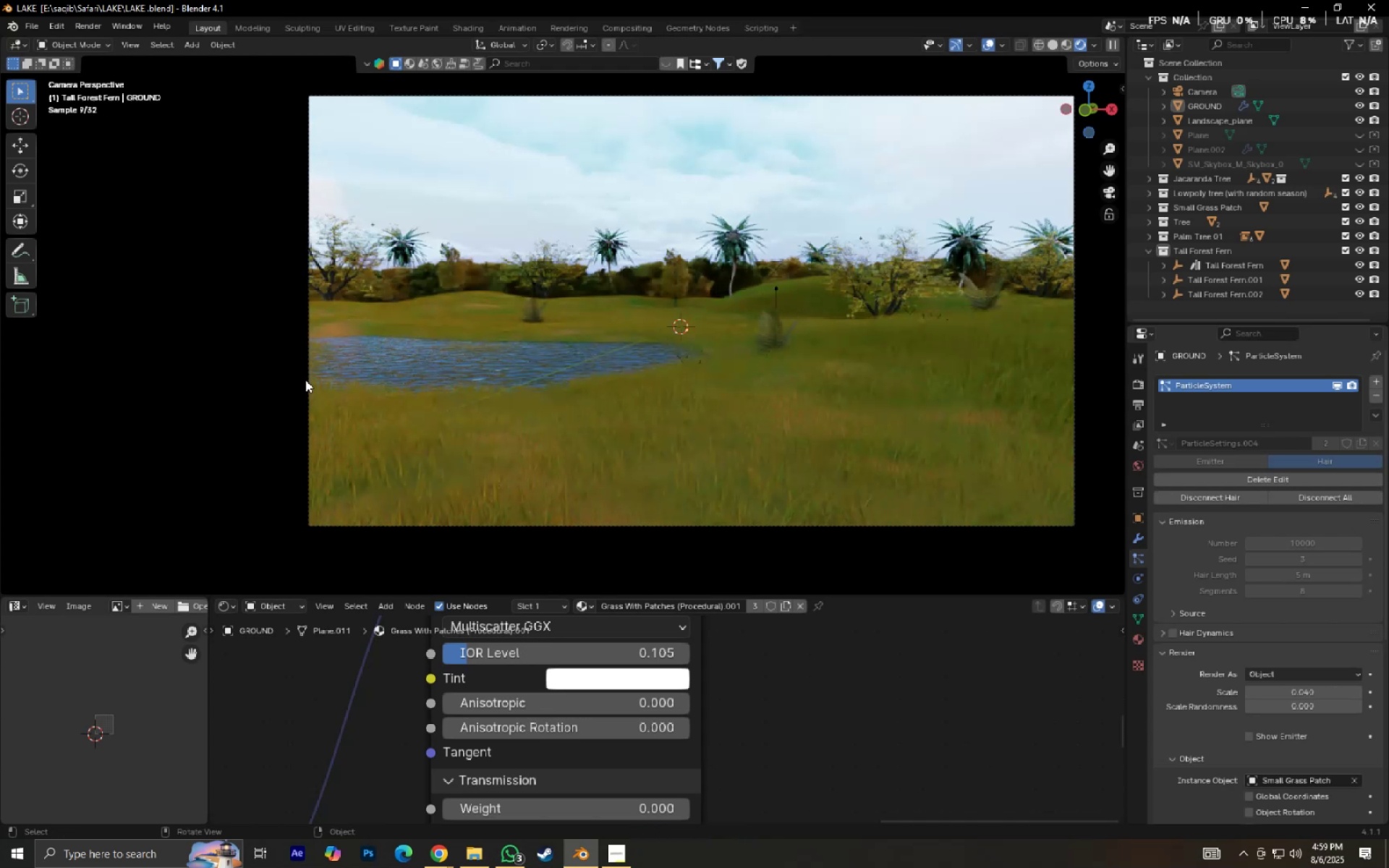 
hold_key(key=ShiftLeft, duration=0.56)
 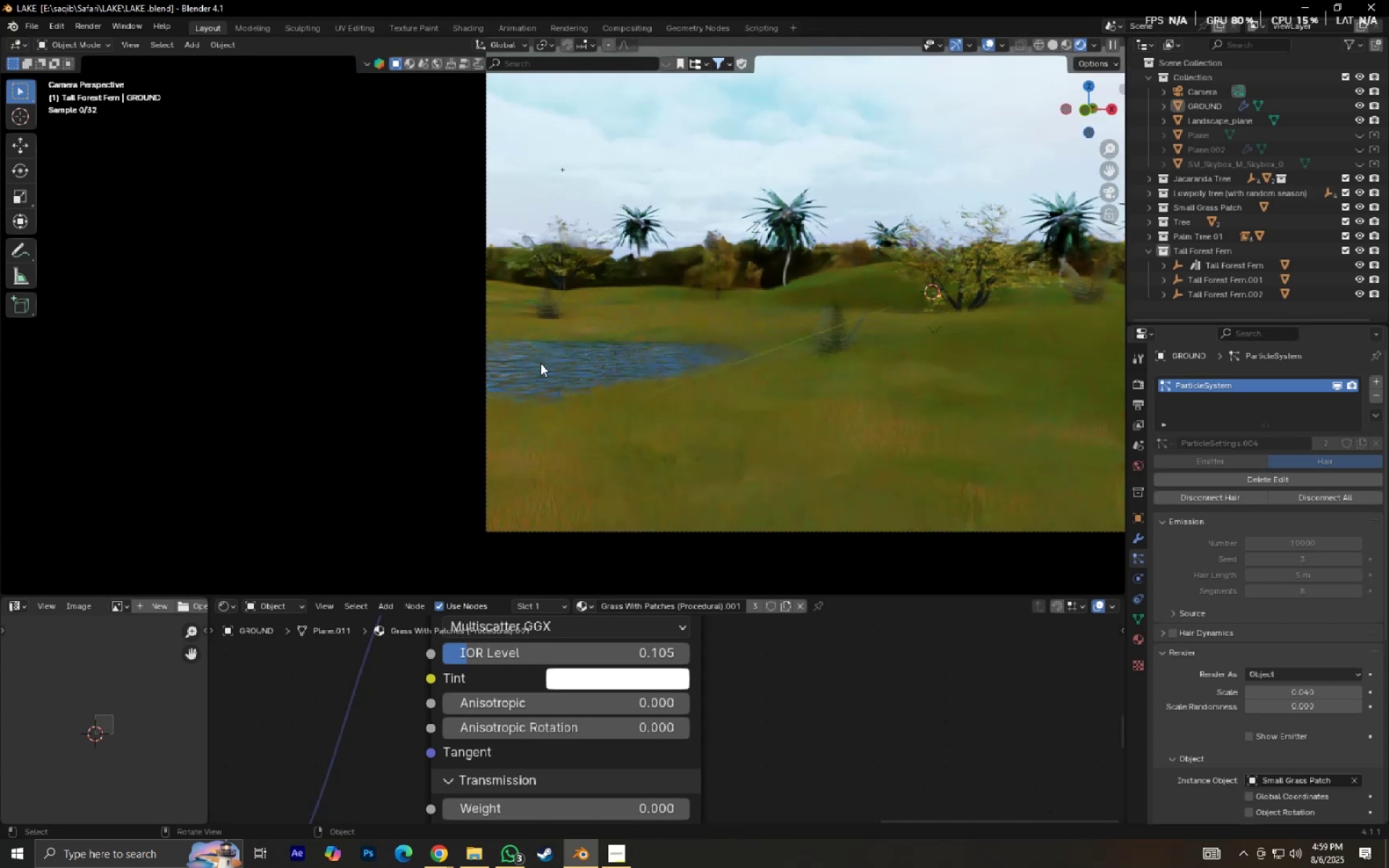 
scroll: coordinate [538, 368], scroll_direction: up, amount: 6.0
 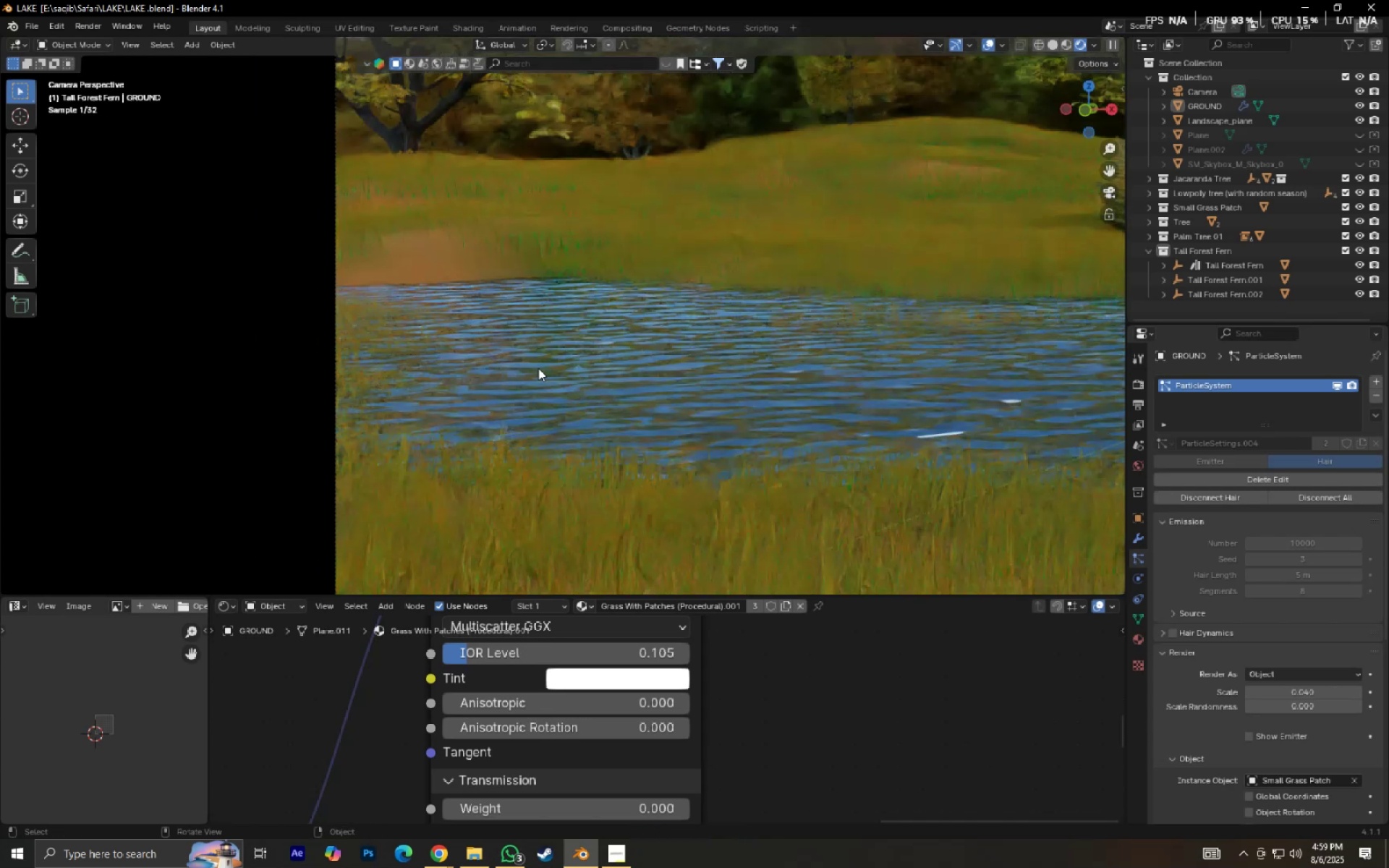 
hold_key(key=ShiftLeft, duration=0.45)
 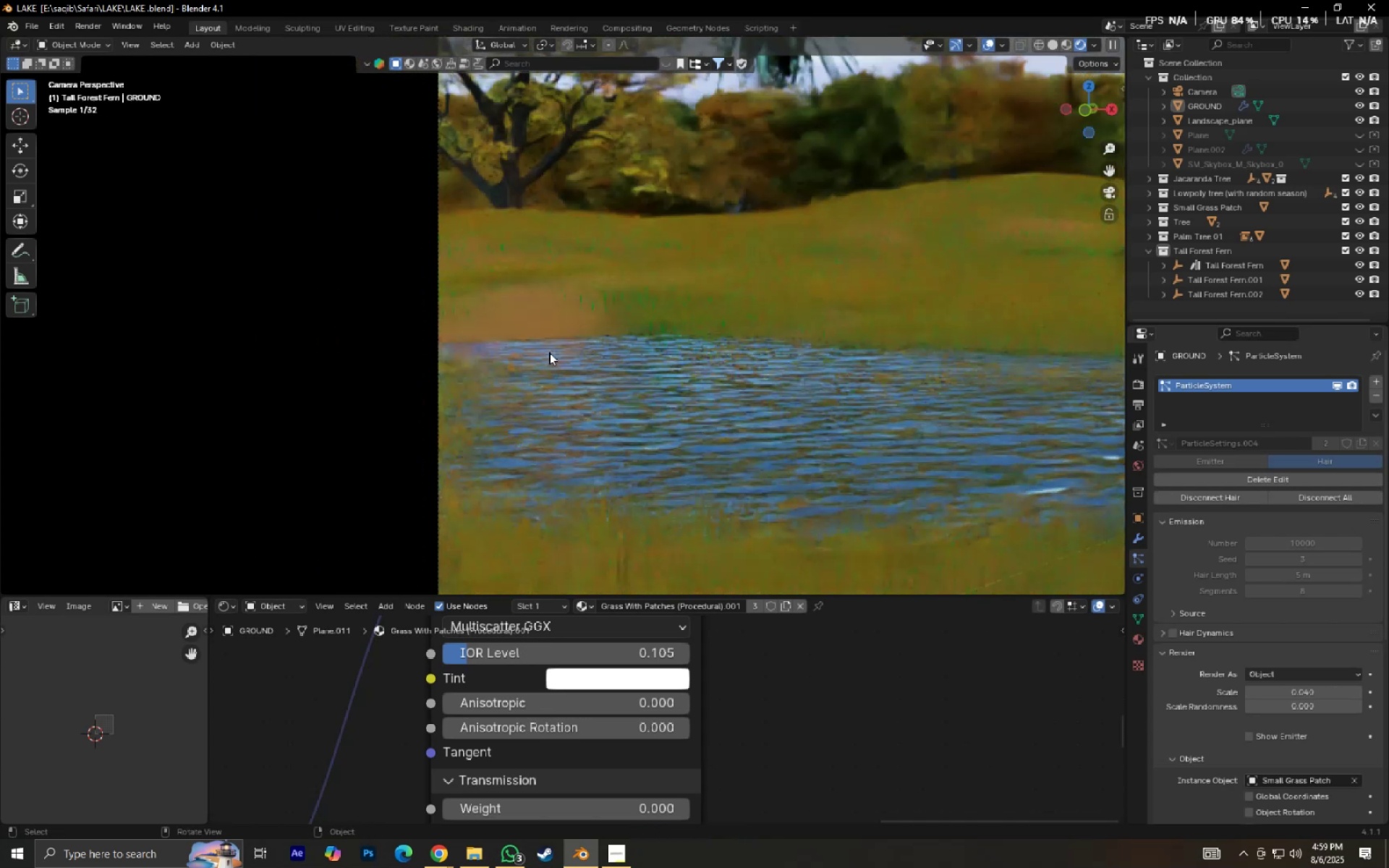 
scroll: coordinate [552, 353], scroll_direction: up, amount: 5.0
 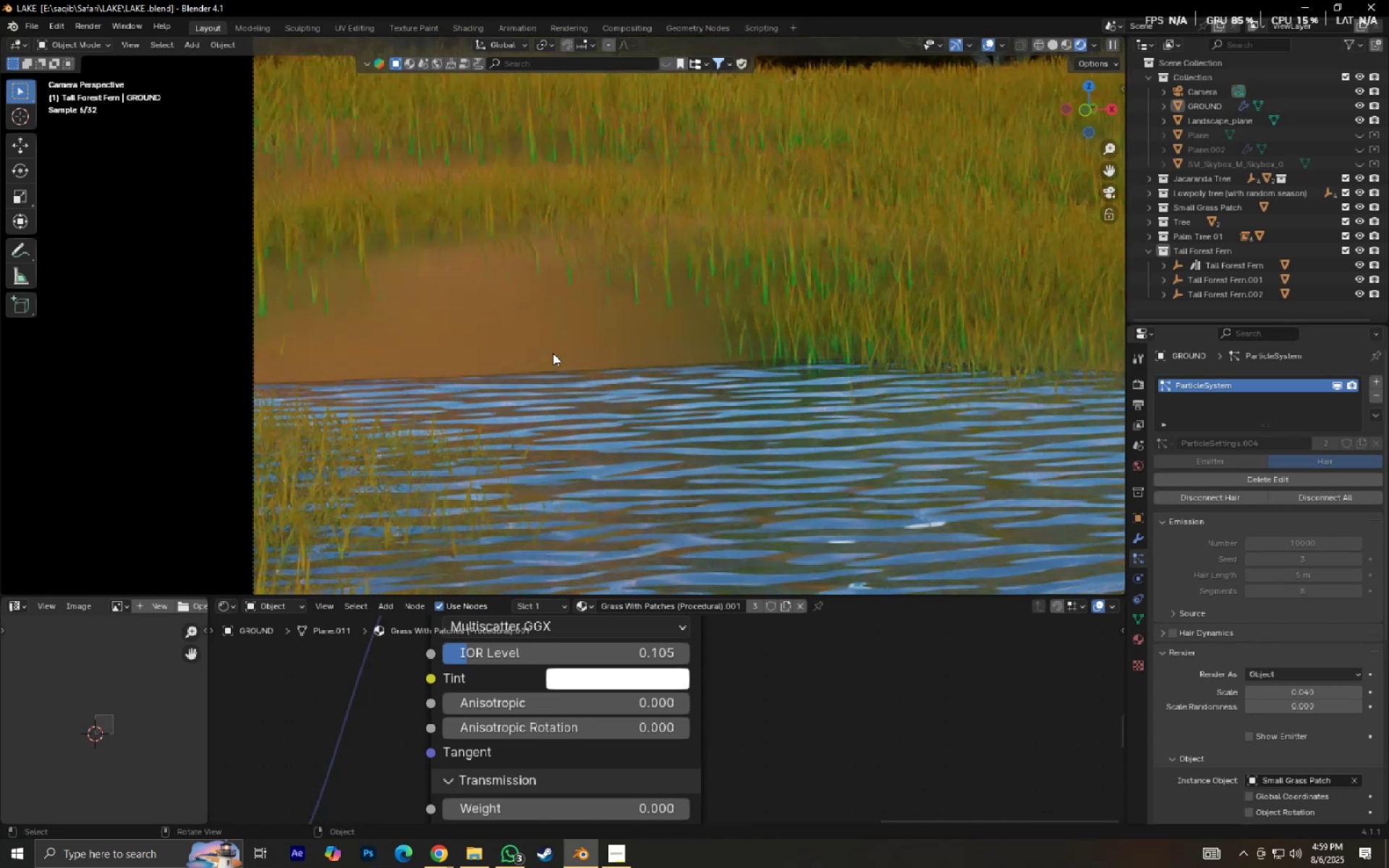 
scroll: coordinate [553, 353], scroll_direction: down, amount: 1.0
 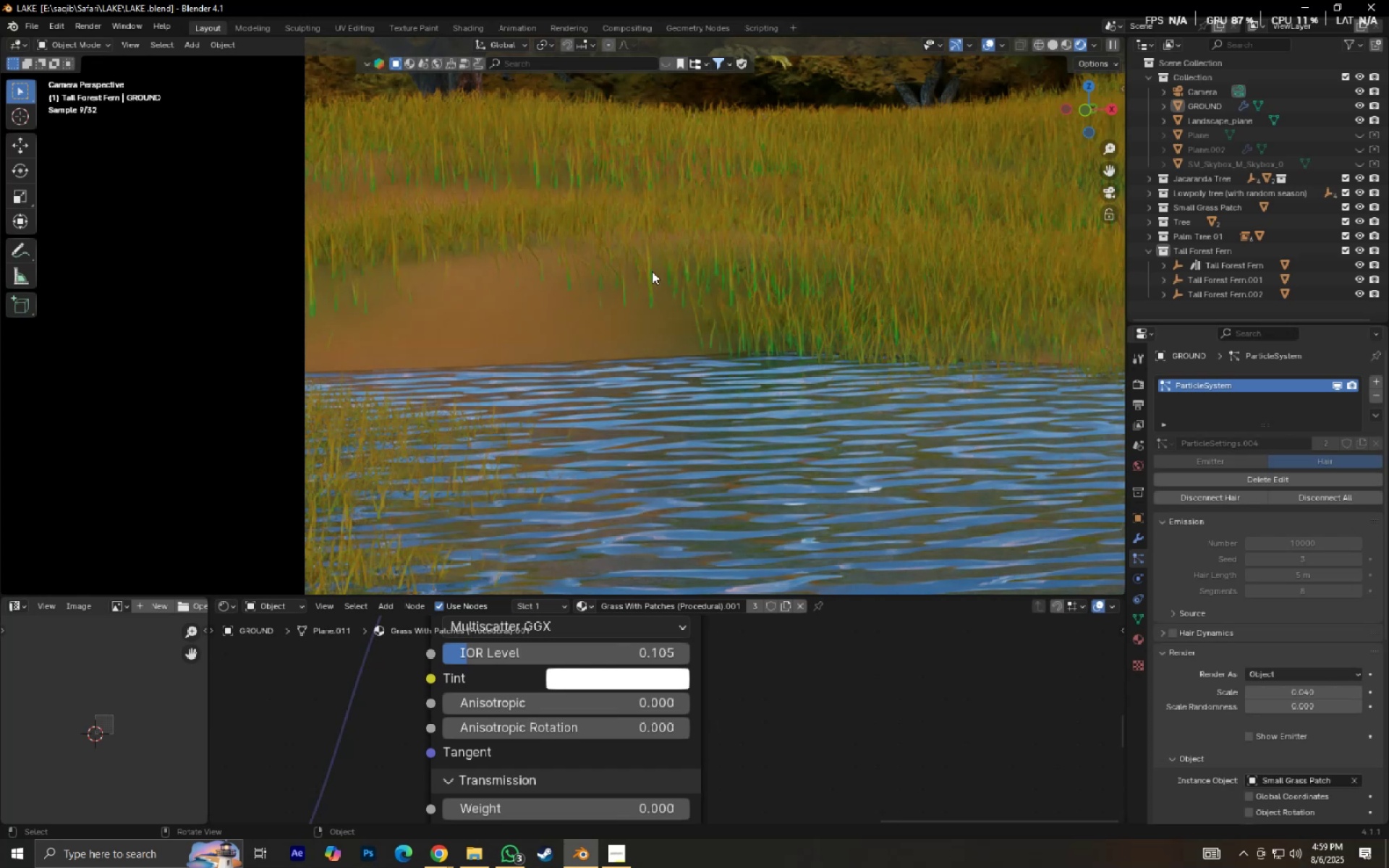 
left_click([648, 264])
 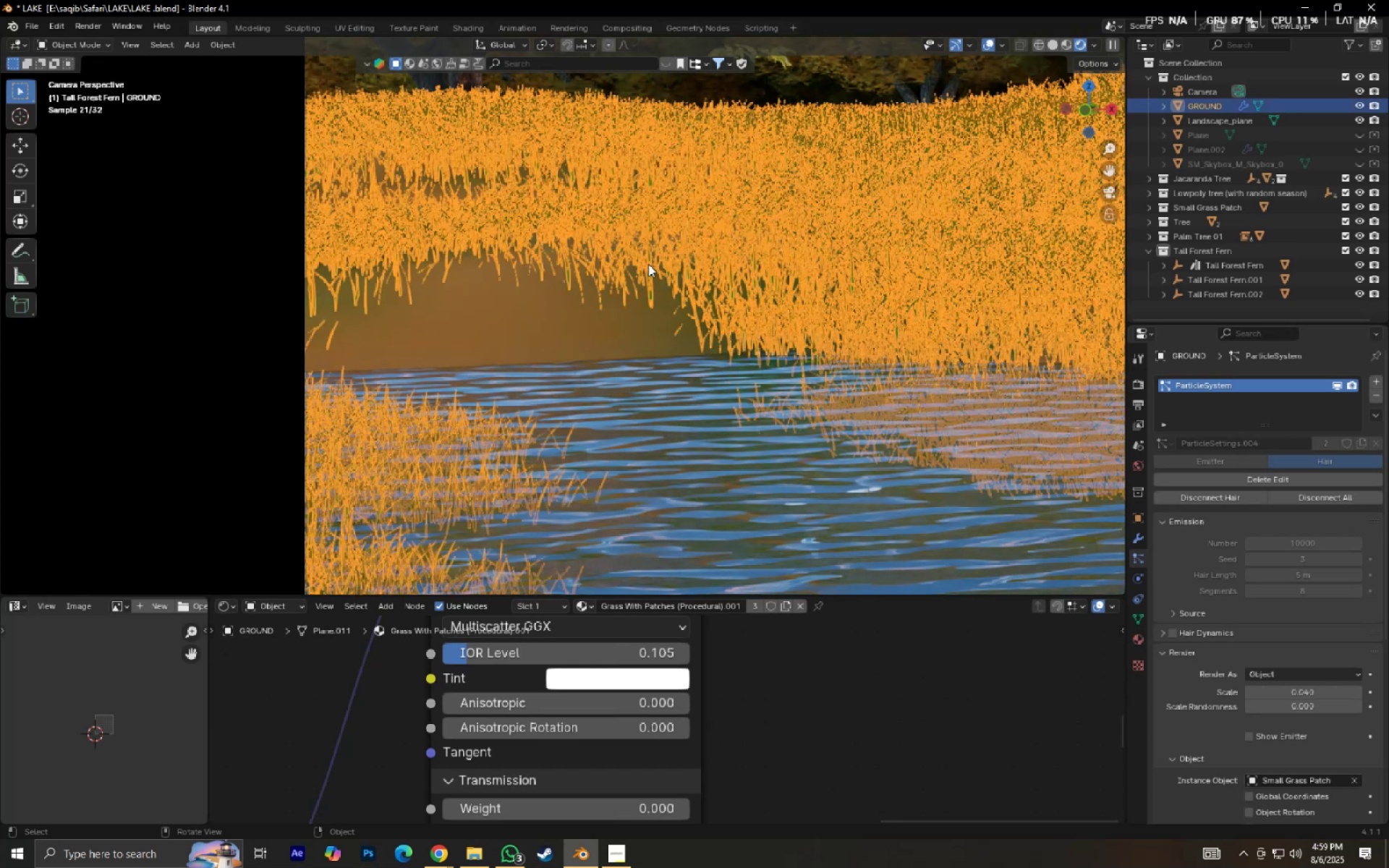 
scroll: coordinate [648, 264], scroll_direction: down, amount: 3.0
 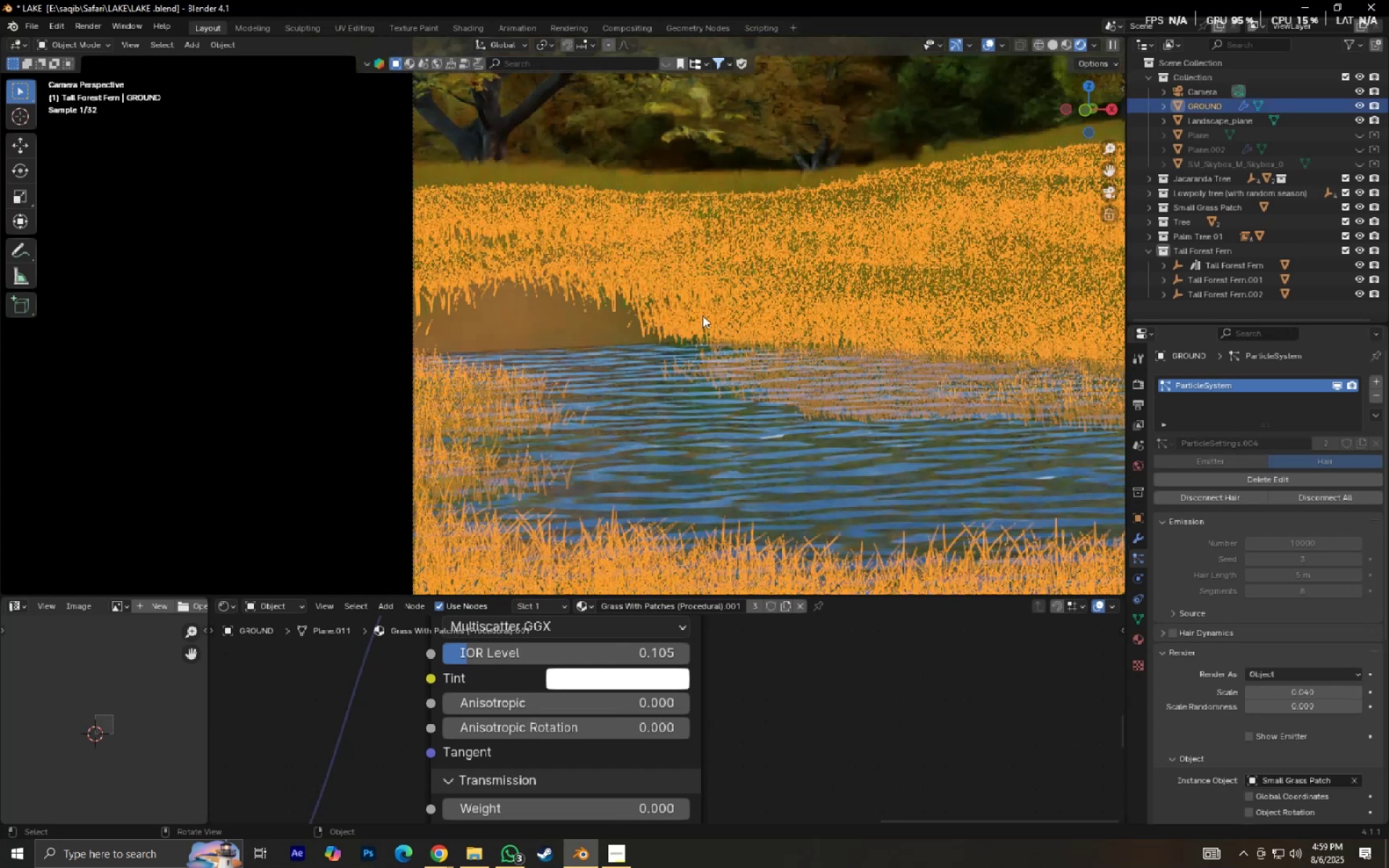 
hold_key(key=ShiftLeft, duration=0.53)
 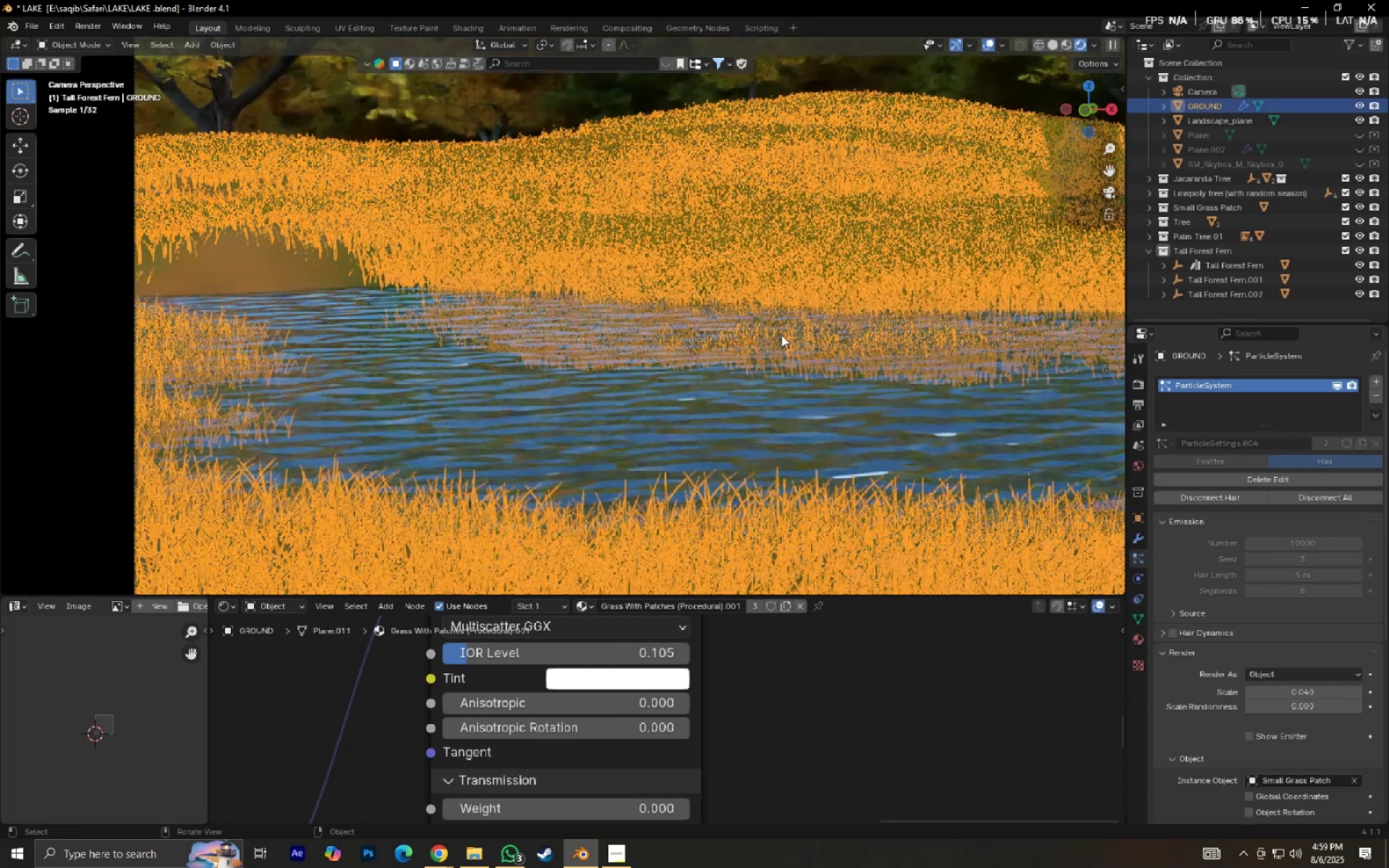 
scroll: coordinate [781, 335], scroll_direction: down, amount: 3.0
 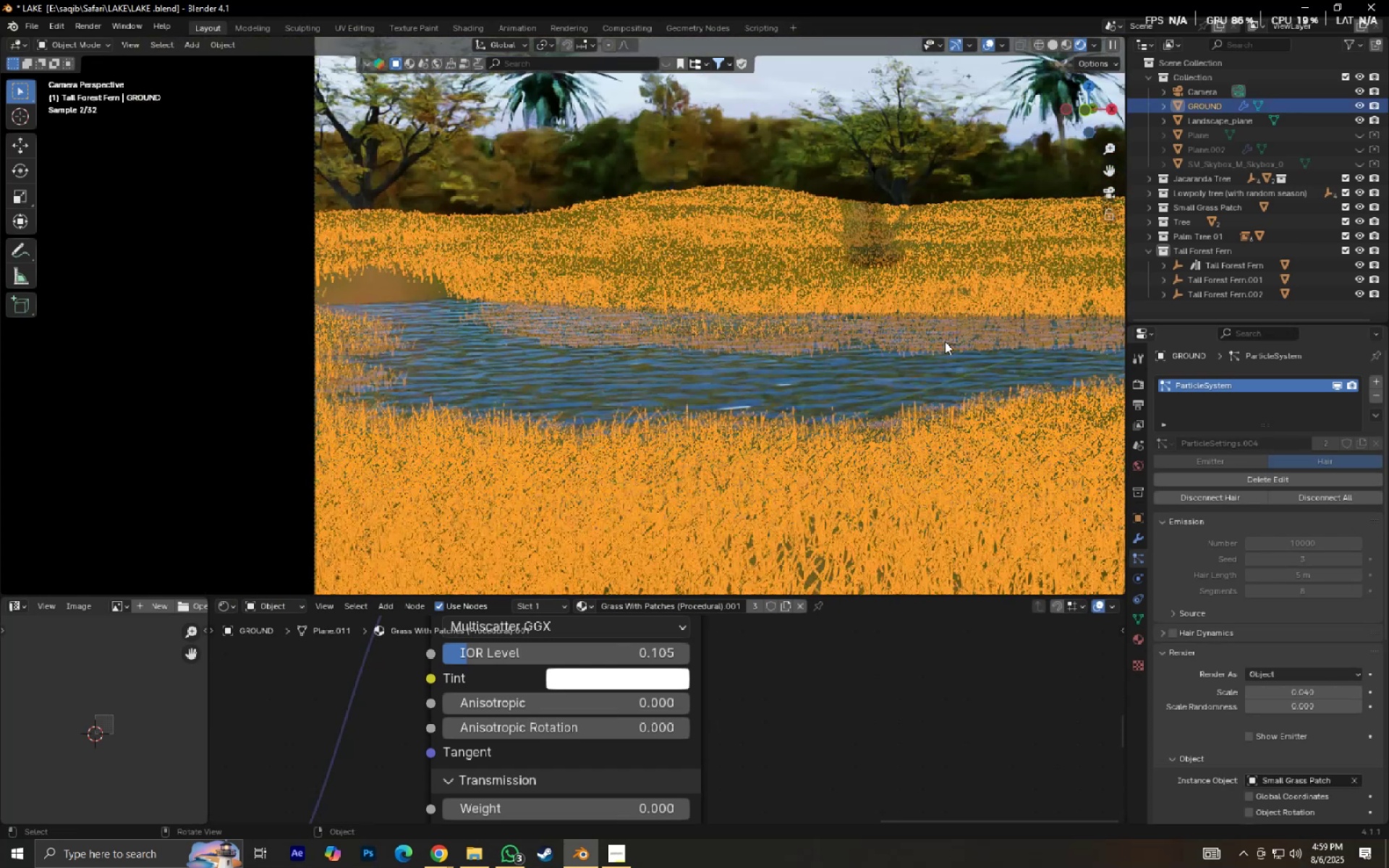 
key(Shift+ShiftLeft)
 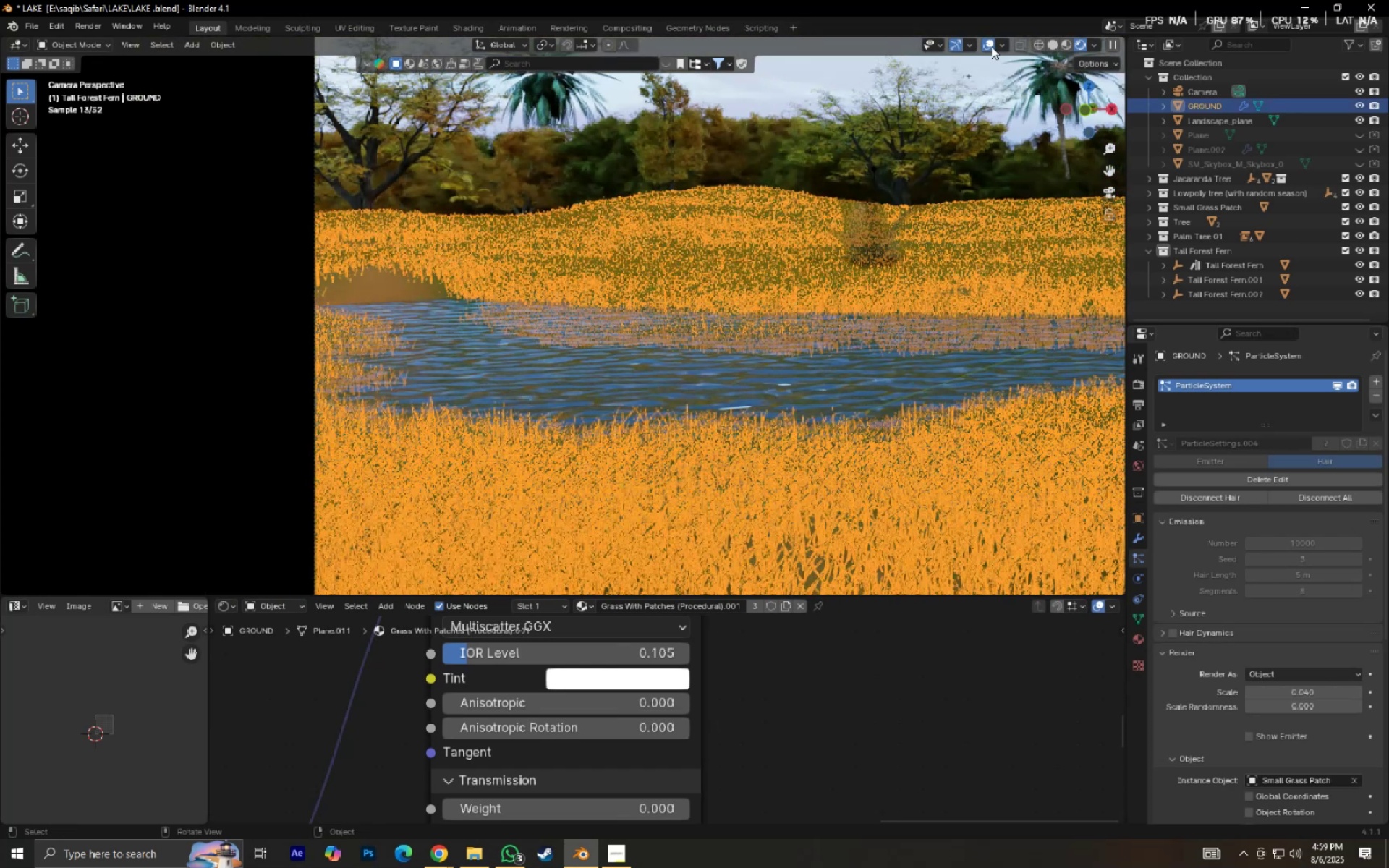 
left_click([991, 46])
 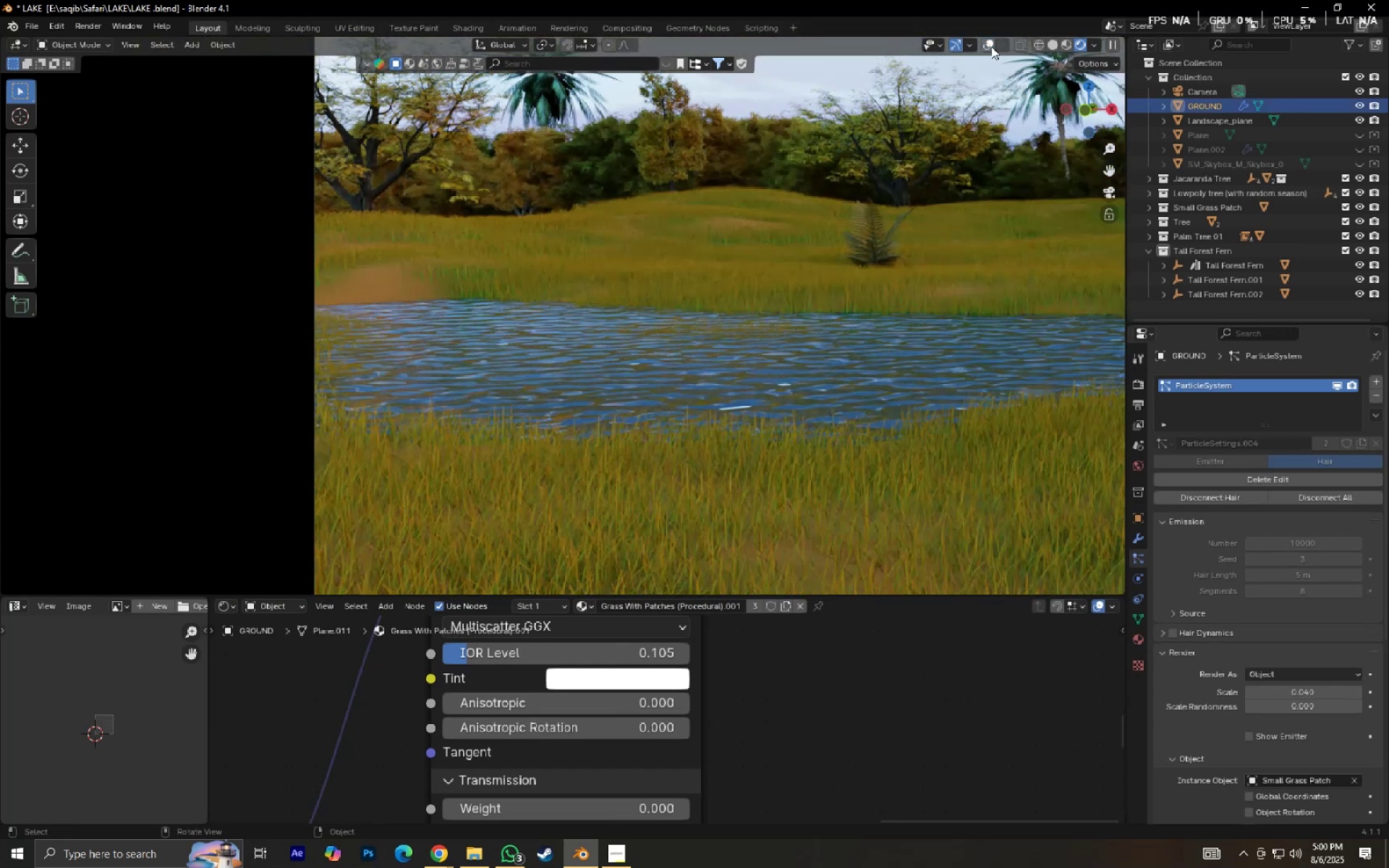 
left_click([991, 46])
 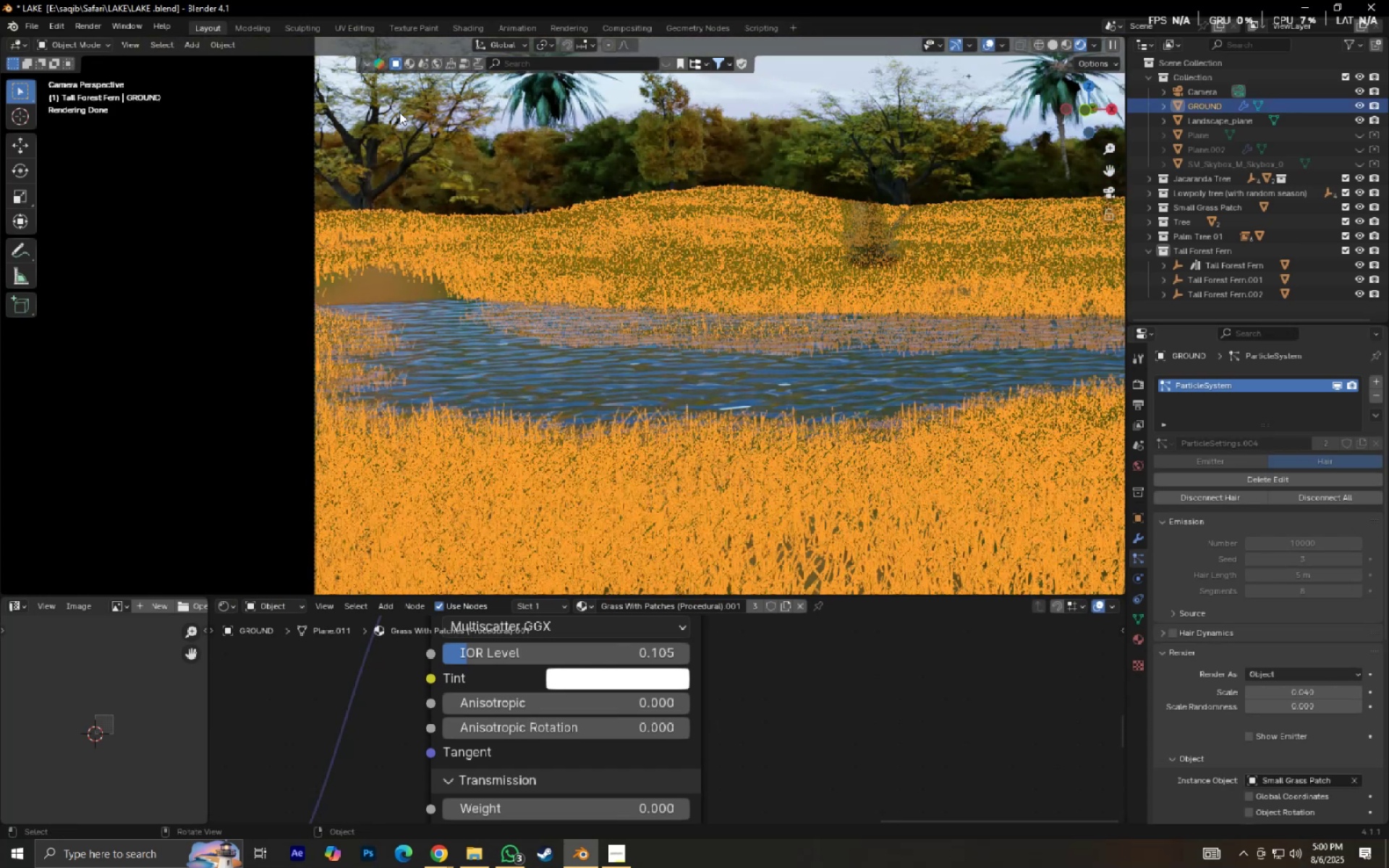 
left_click([88, 46])
 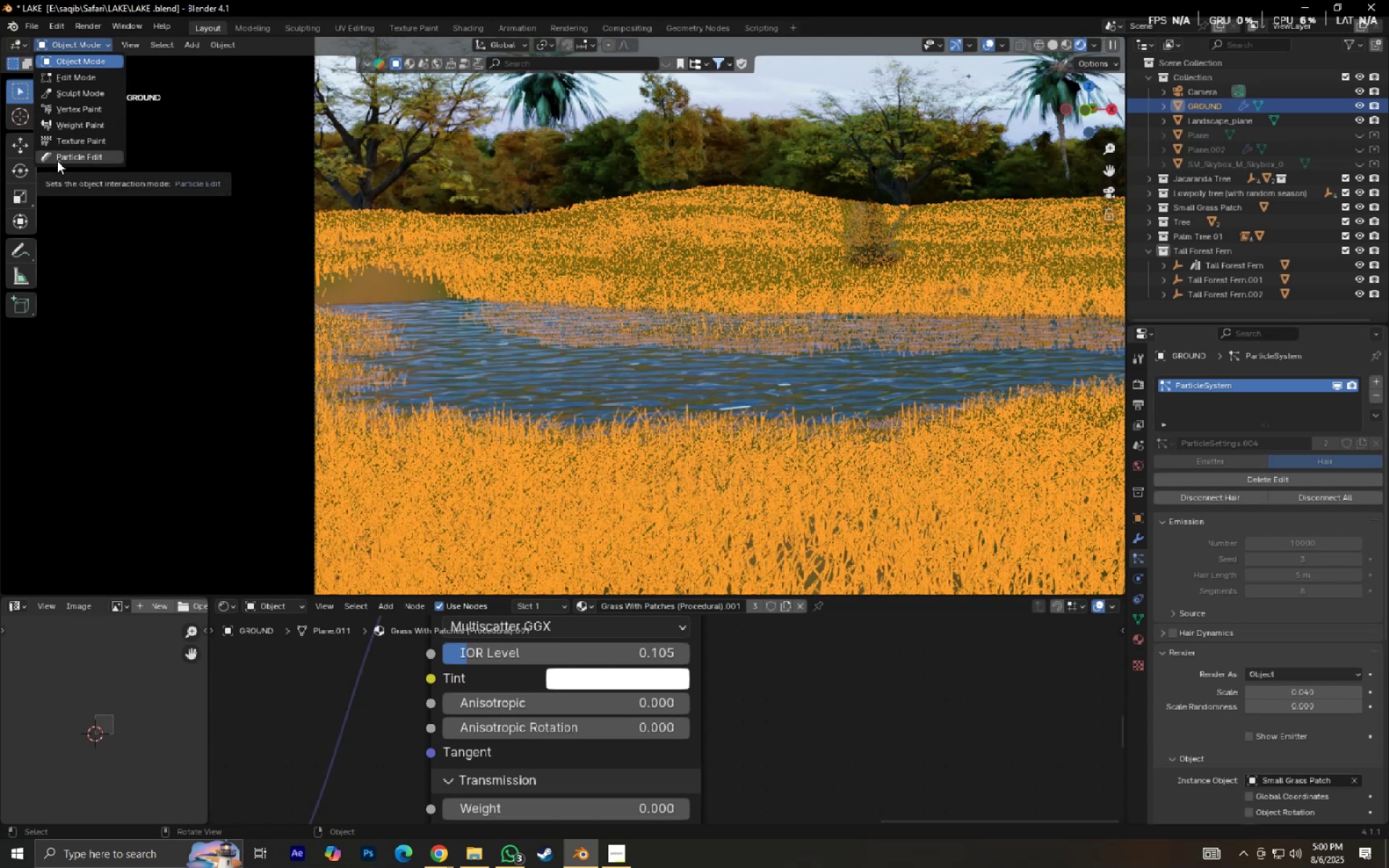 
left_click([57, 161])
 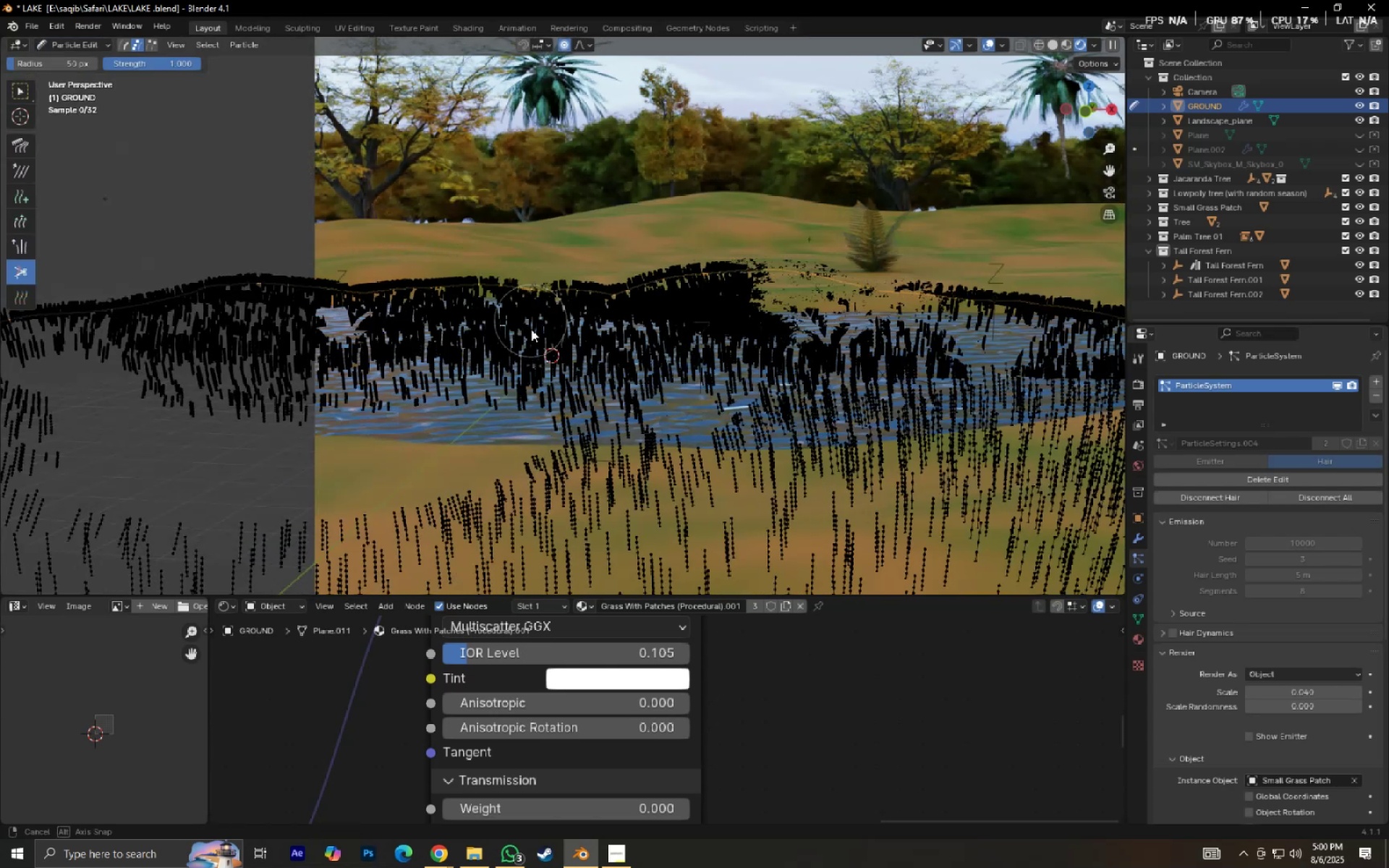 
hold_key(key=ShiftLeft, duration=0.35)
 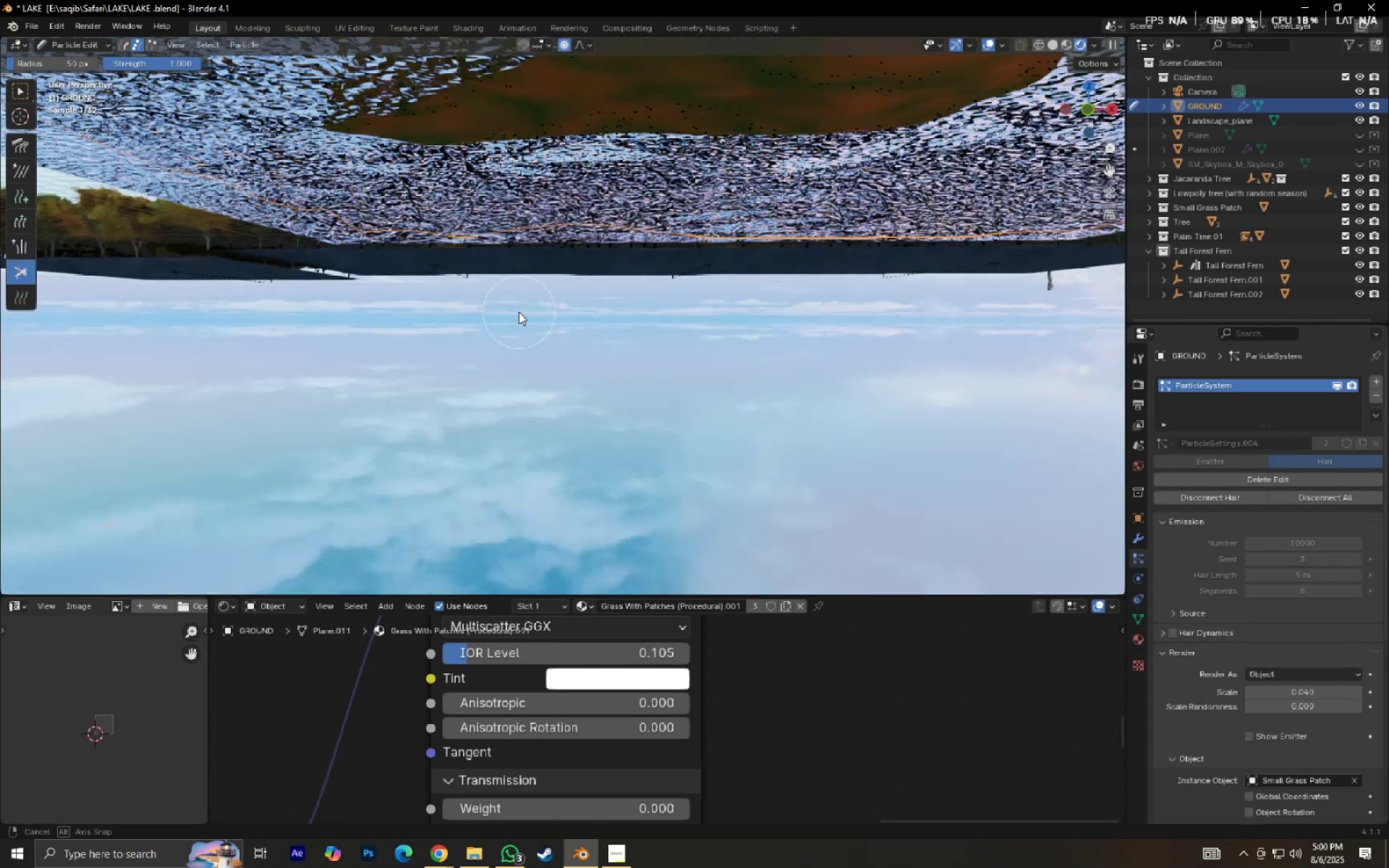 
wait(9.34)
 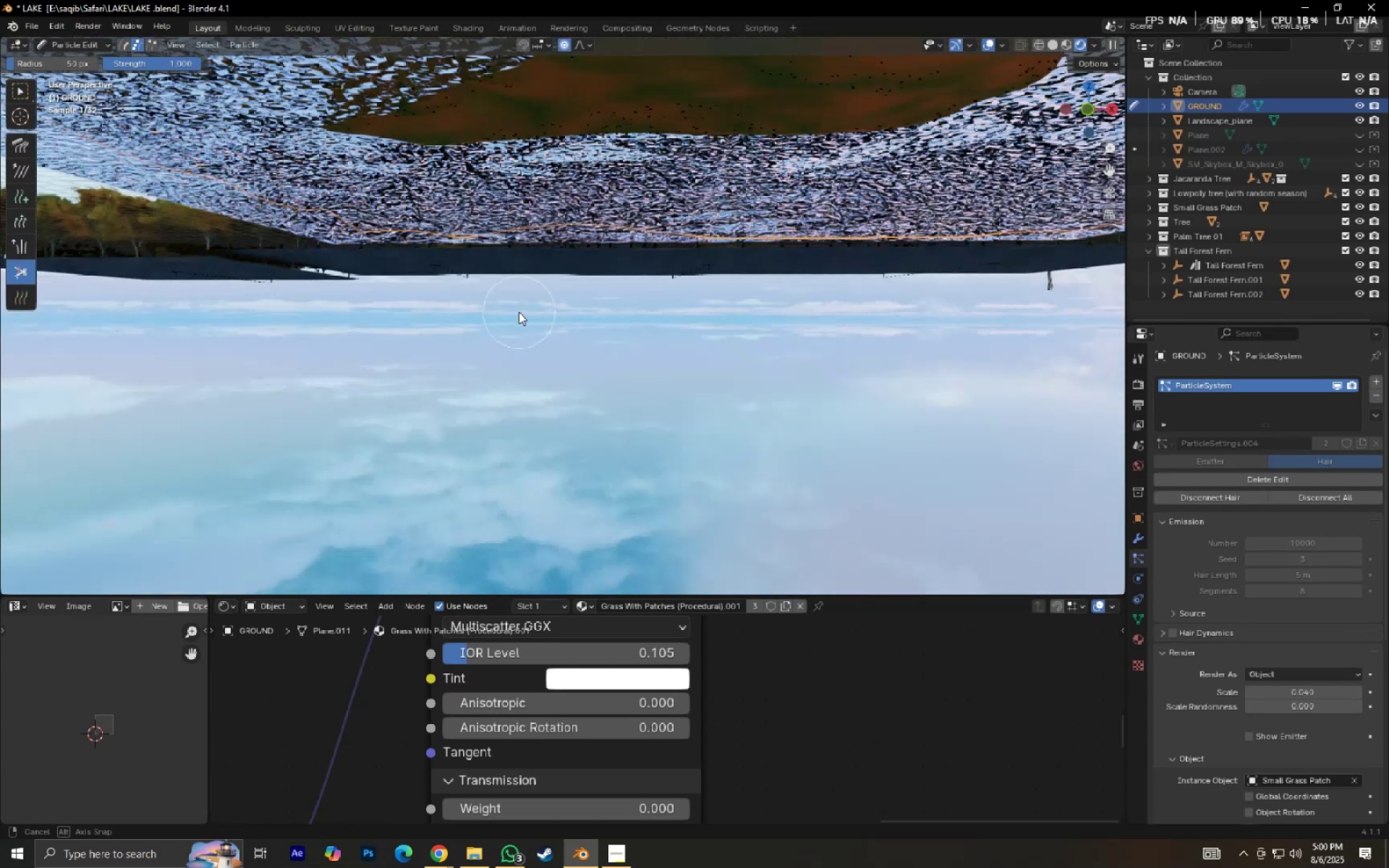 
key(Backquote)
 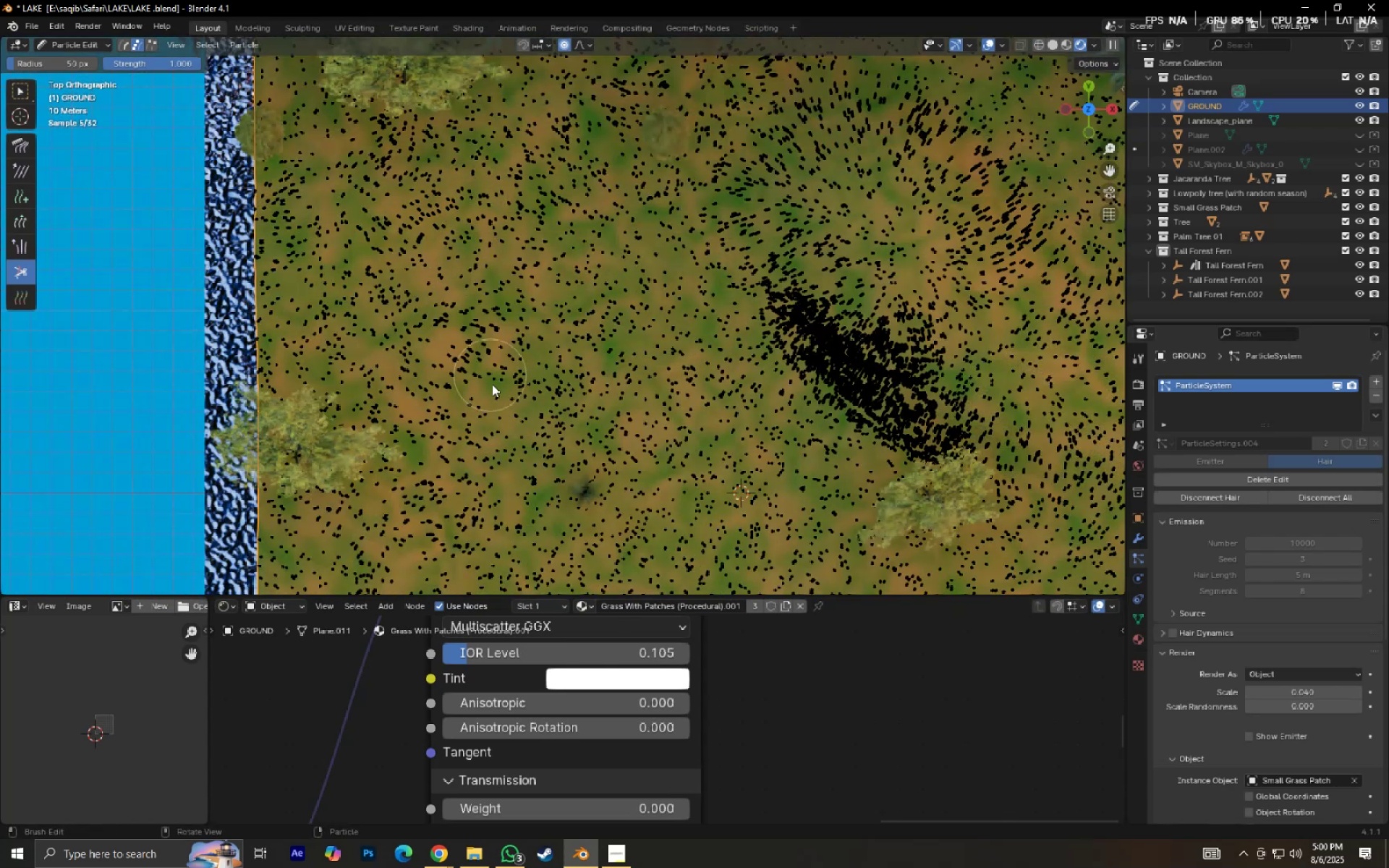 
scroll: coordinate [496, 415], scroll_direction: down, amount: 2.0
 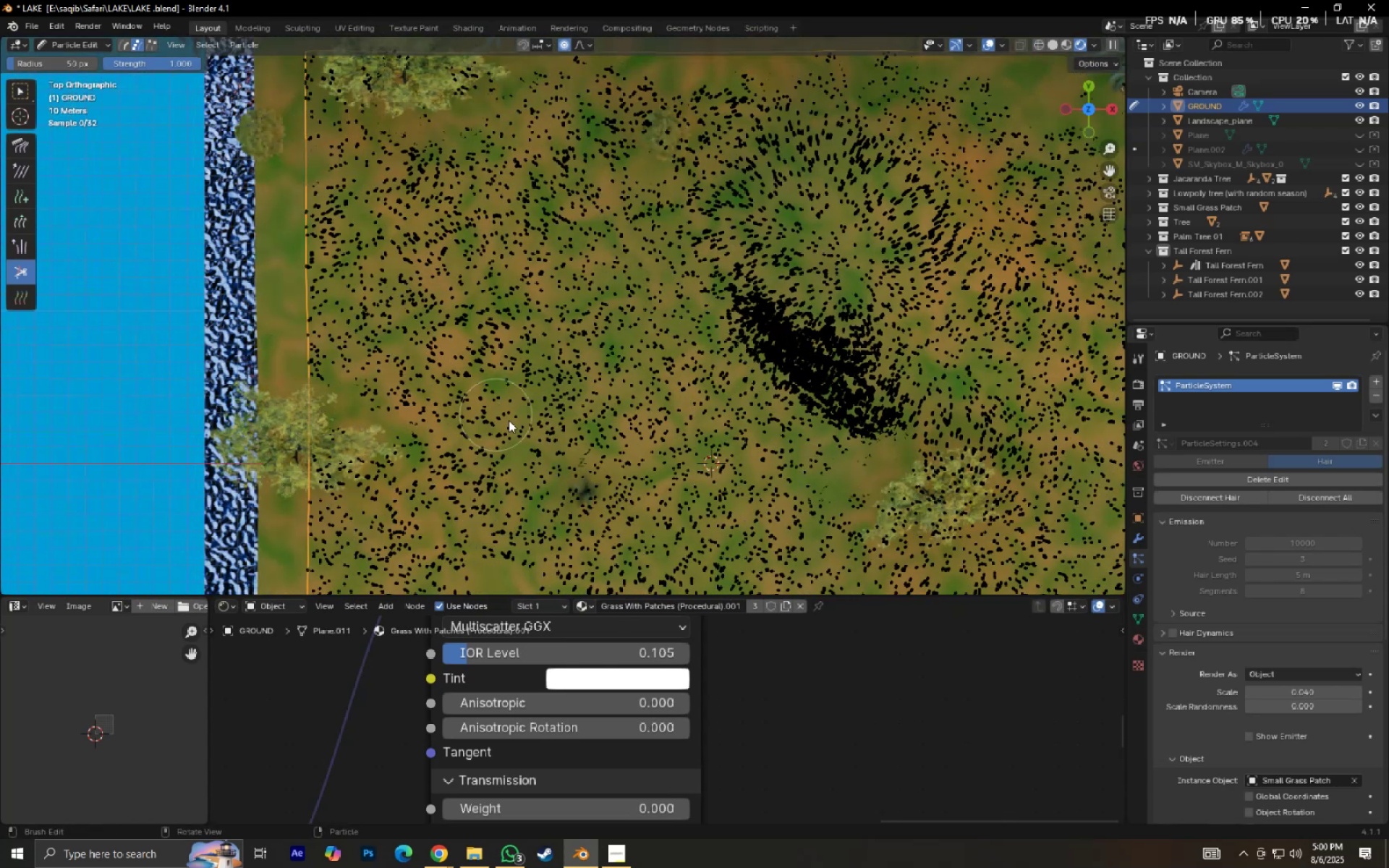 
key(Shift+ShiftLeft)
 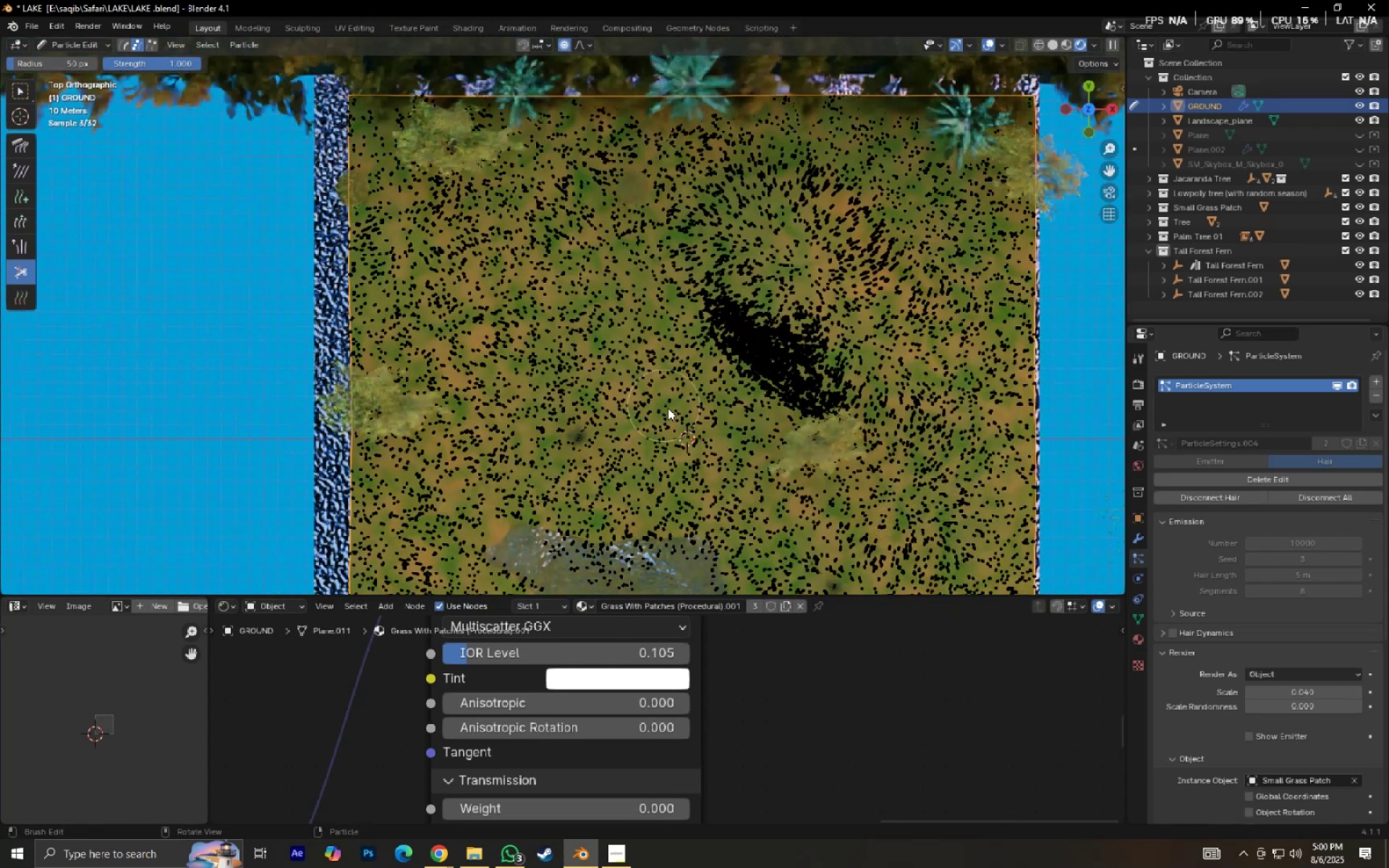 
scroll: coordinate [673, 401], scroll_direction: down, amount: 2.0
 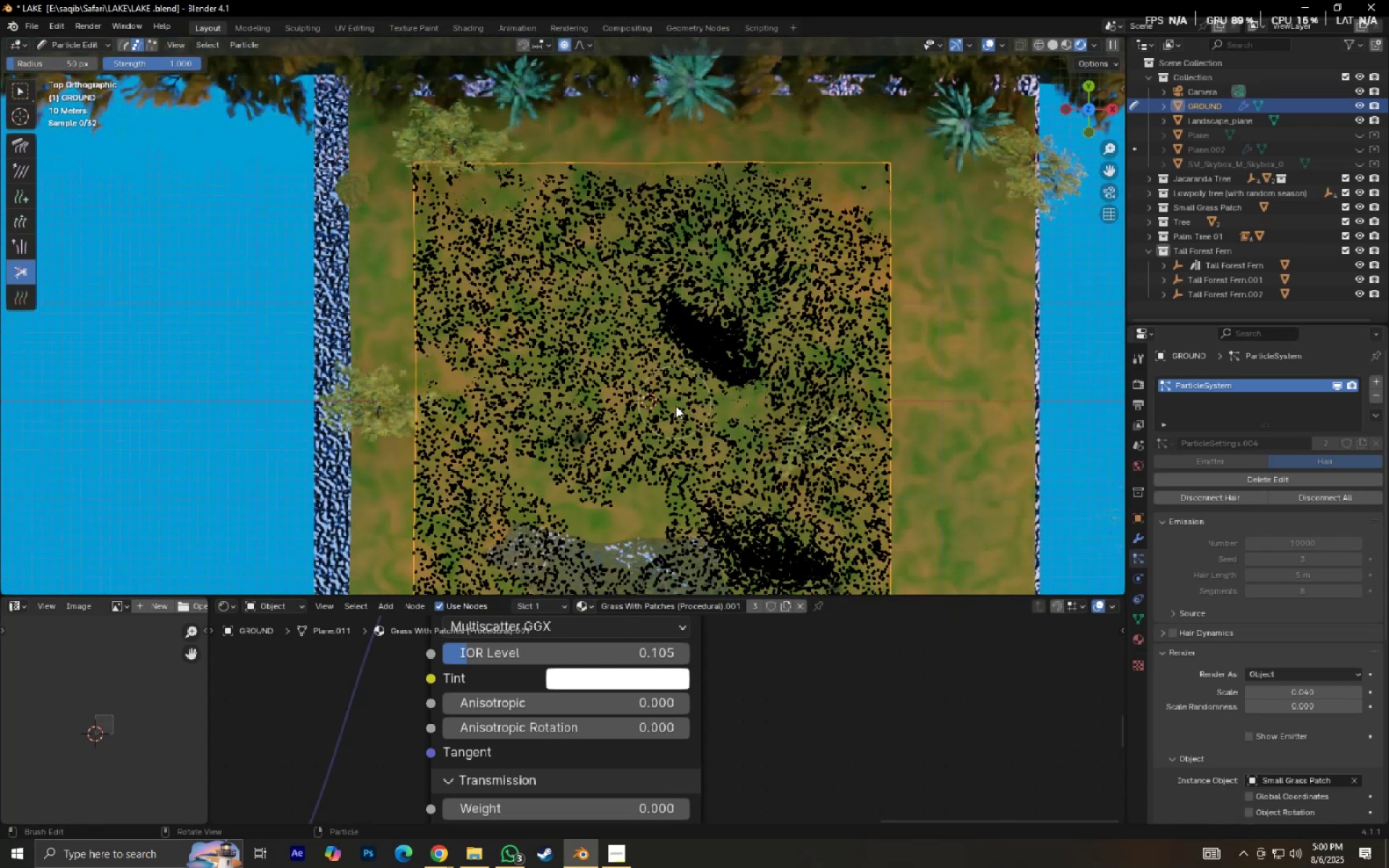 
hold_key(key=ShiftLeft, duration=0.36)
 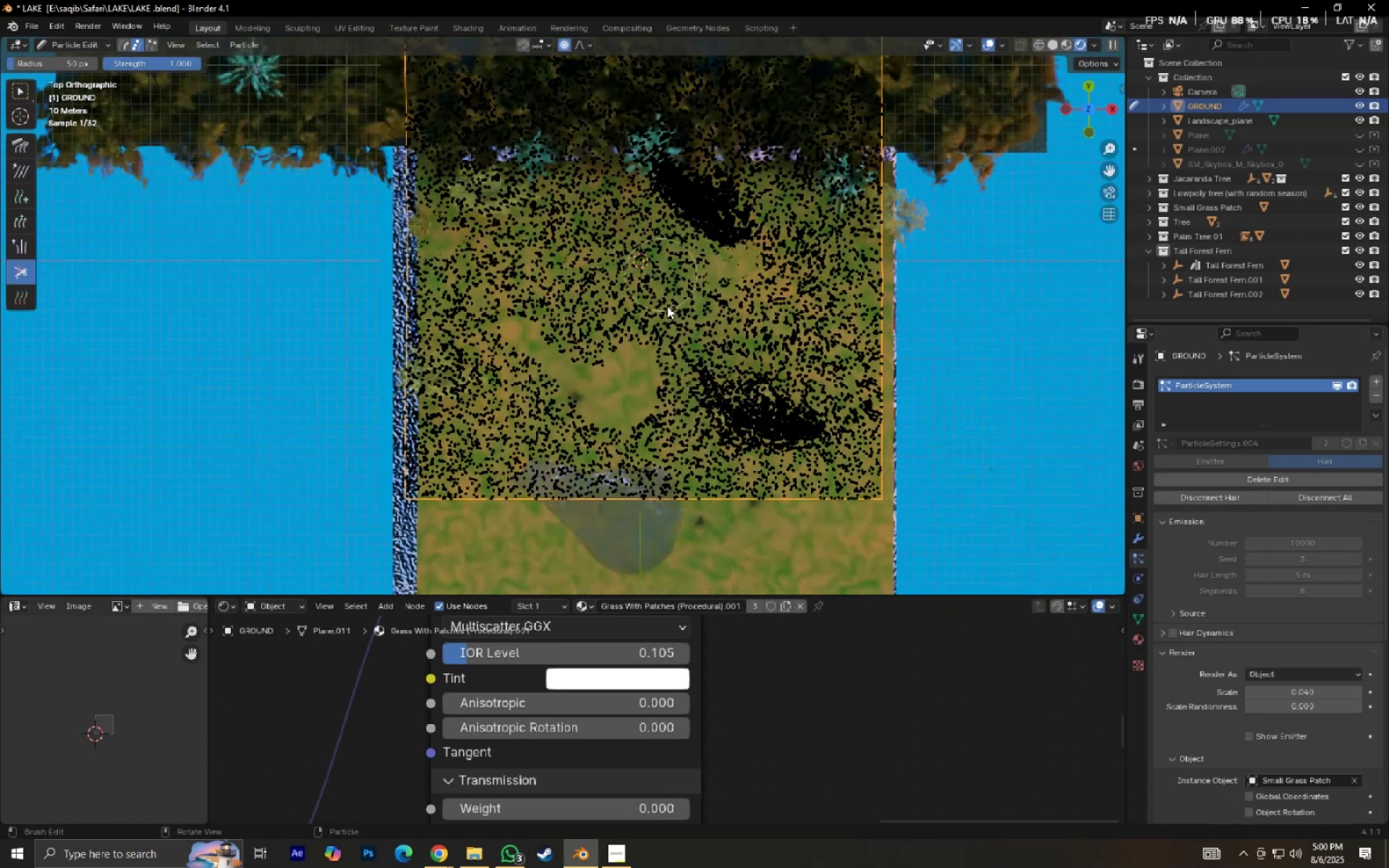 
scroll: coordinate [686, 322], scroll_direction: up, amount: 5.0
 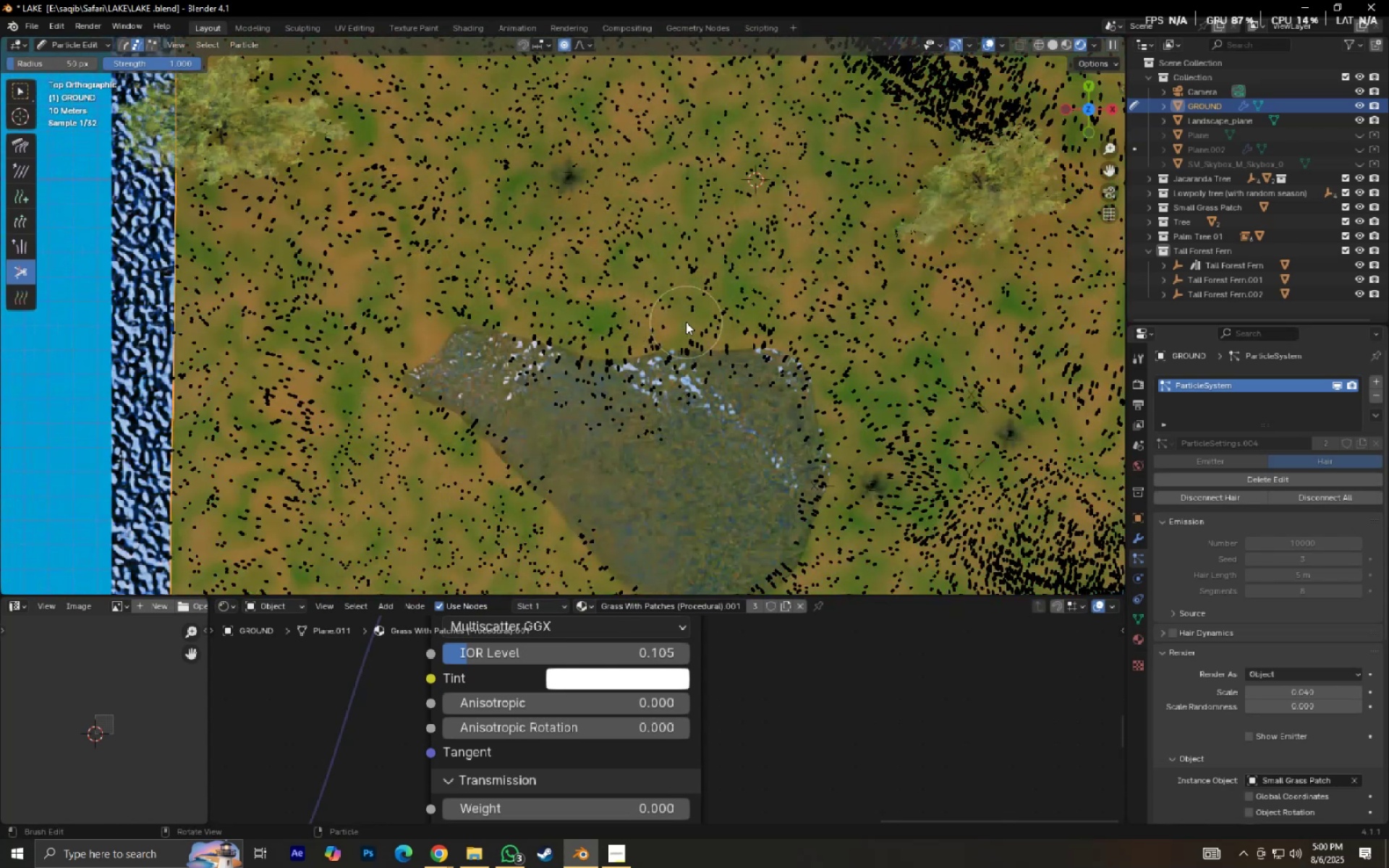 
hold_key(key=ShiftLeft, duration=0.32)
 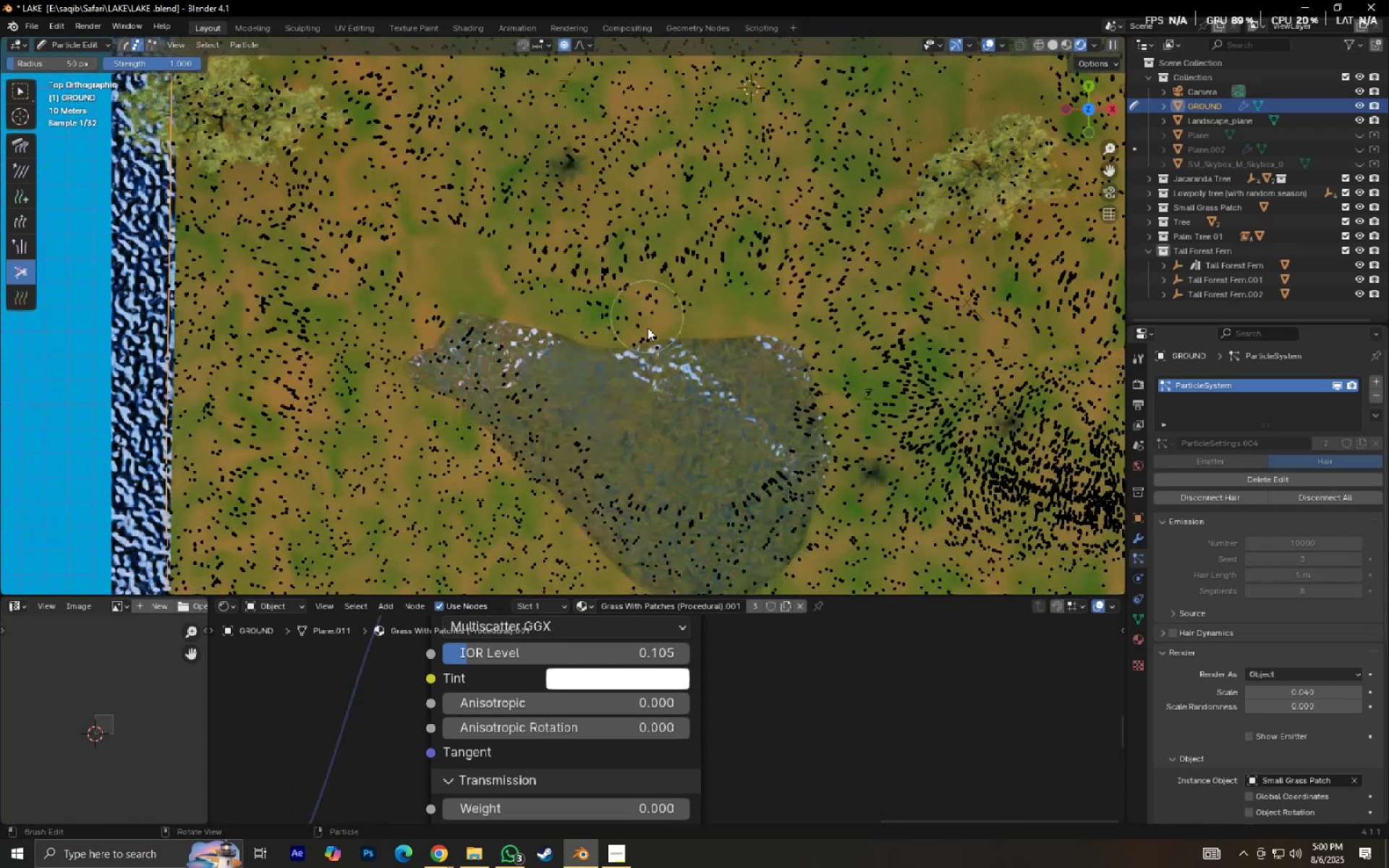 
scroll: coordinate [649, 338], scroll_direction: up, amount: 4.0
 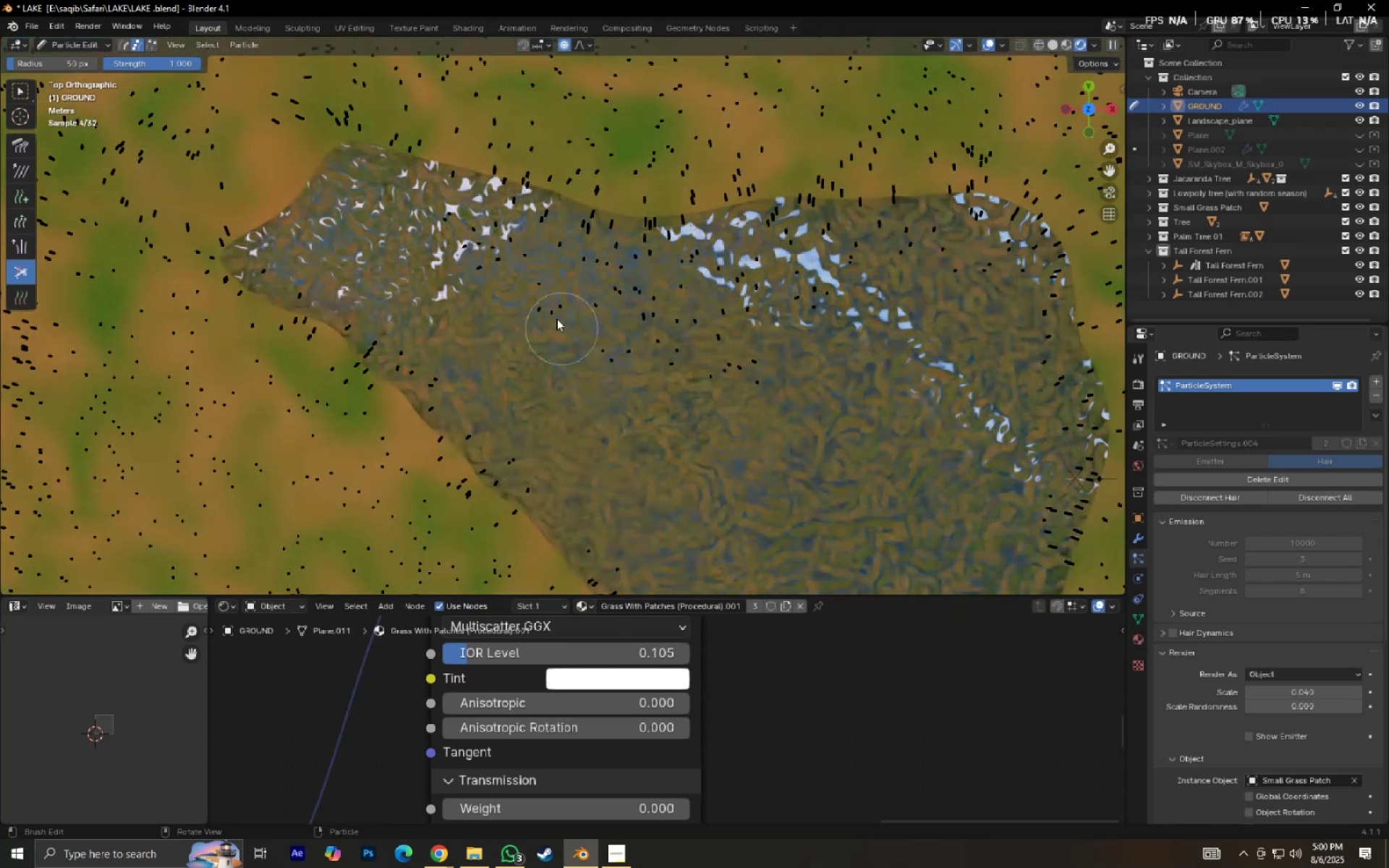 
left_click([545, 295])
 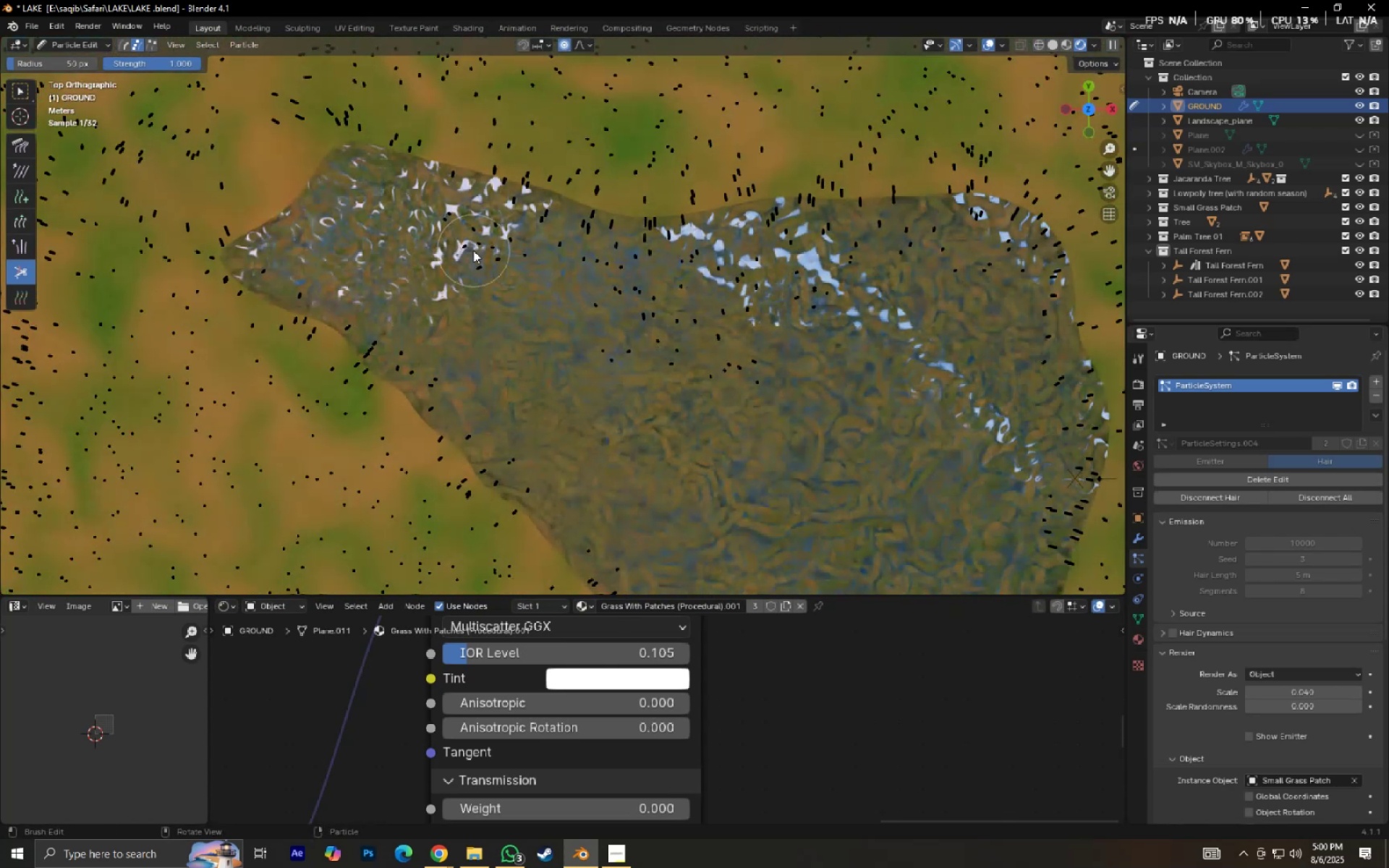 
left_click([473, 250])
 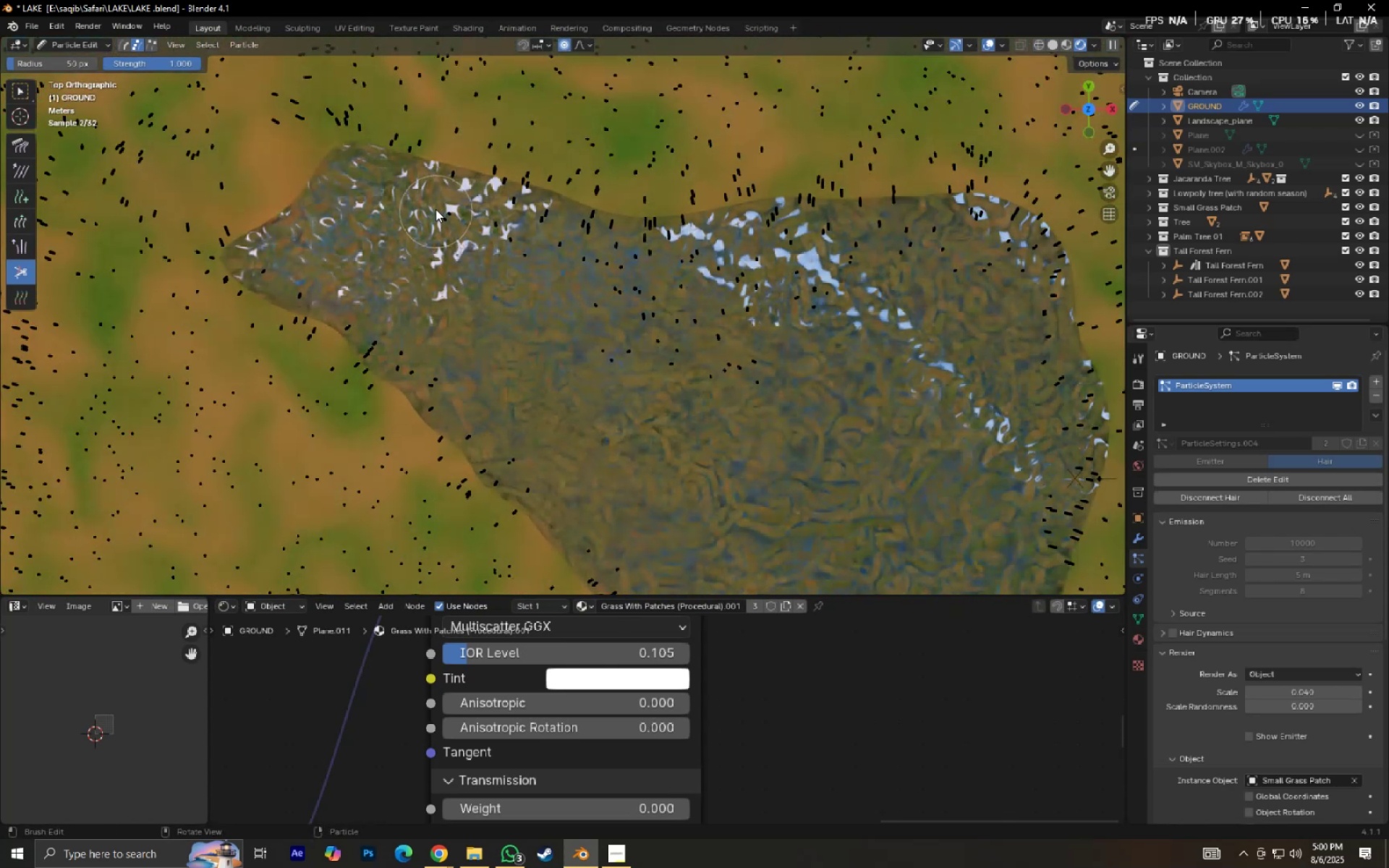 
left_click_drag(start_coordinate=[435, 208], to_coordinate=[1099, 435])
 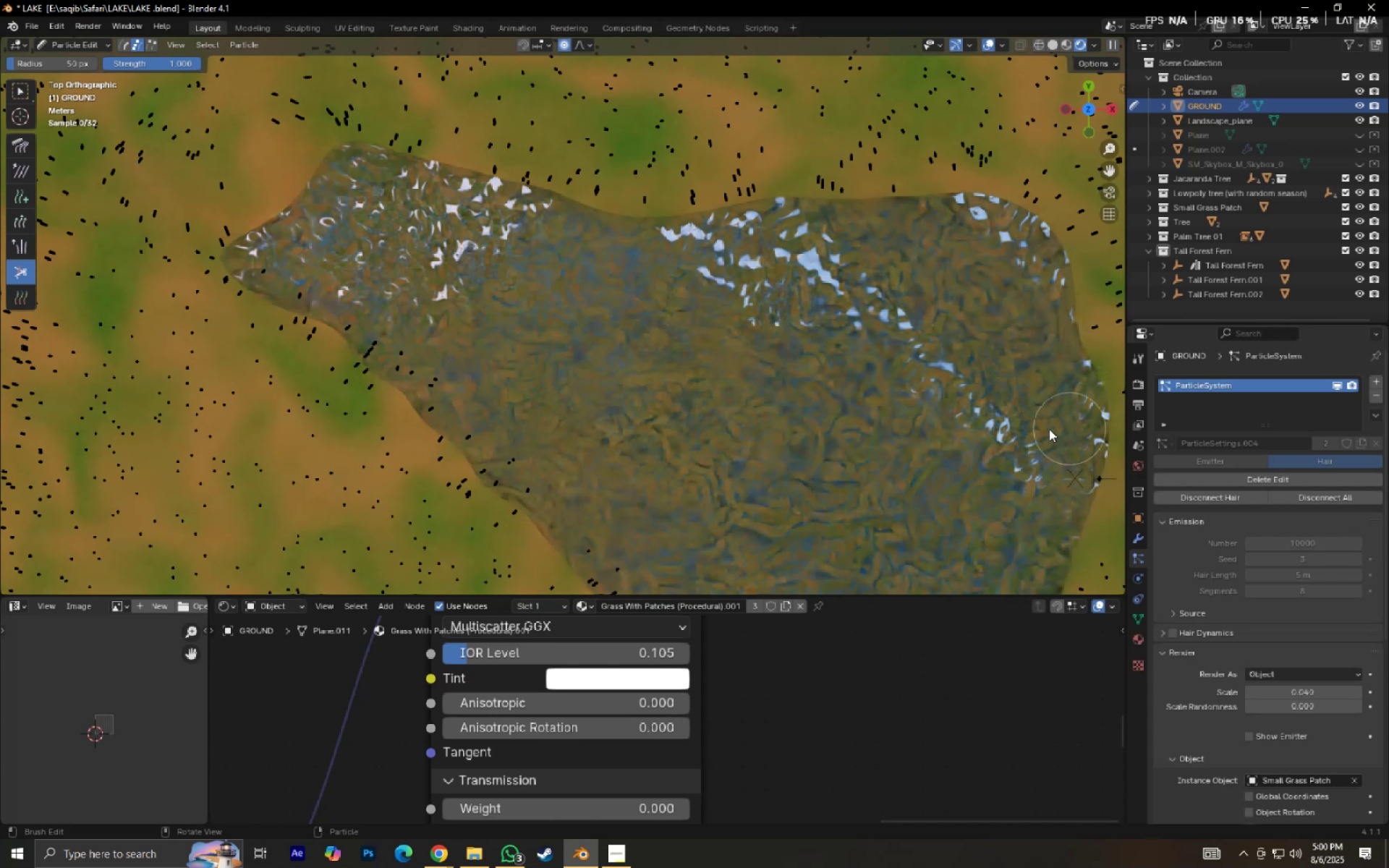 
scroll: coordinate [995, 409], scroll_direction: down, amount: 2.0
 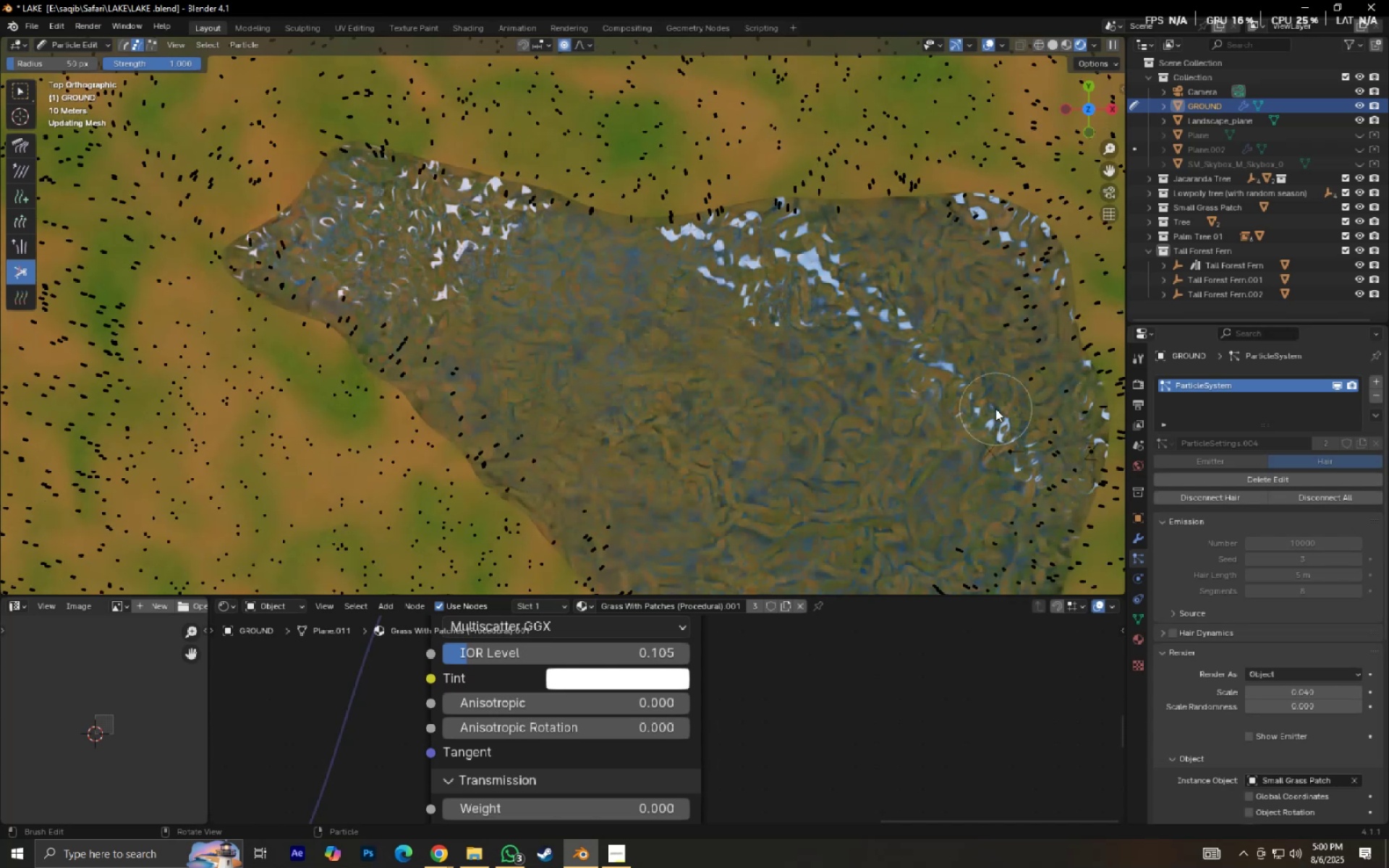 
hold_key(key=ShiftLeft, duration=0.57)
 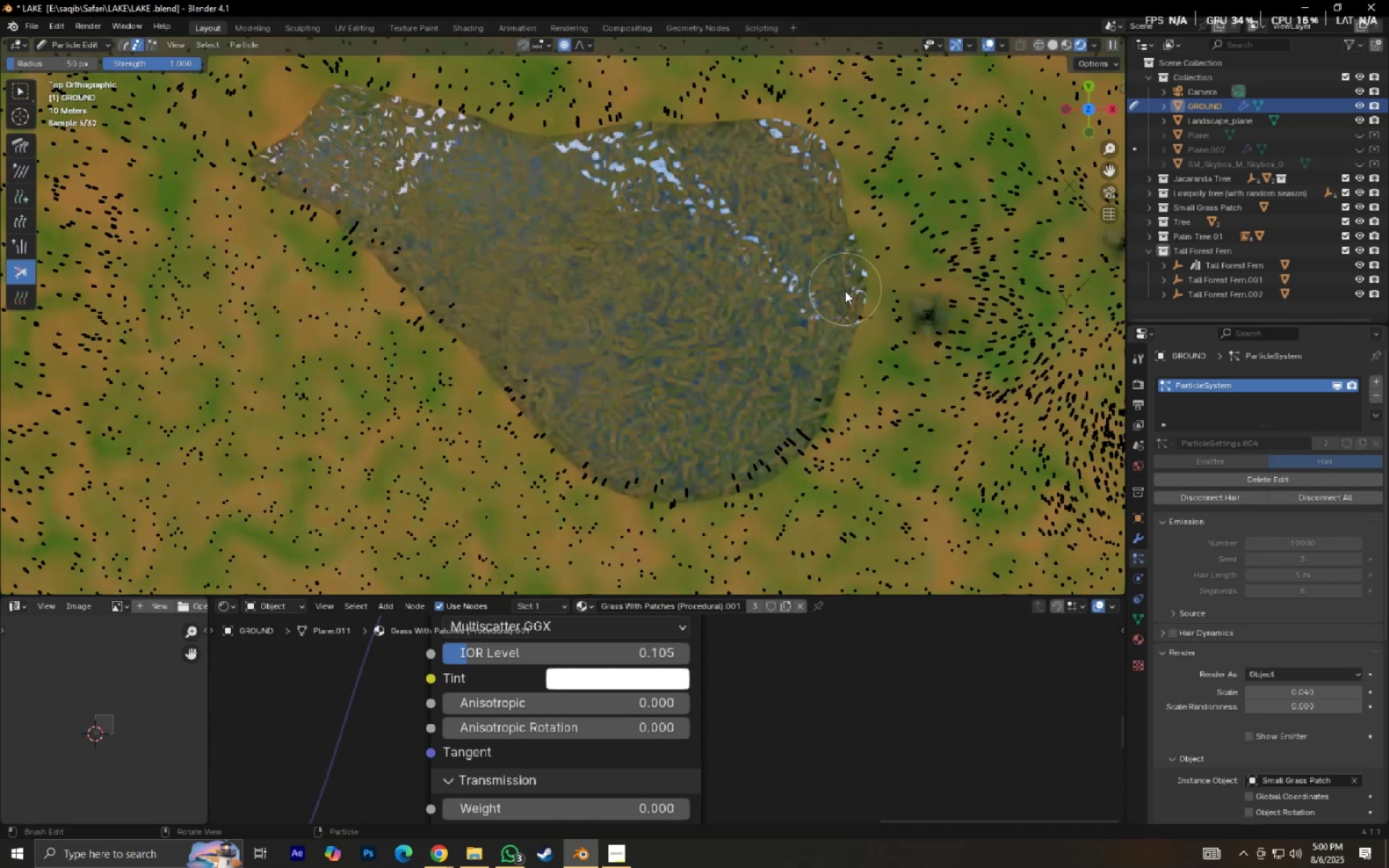 
left_click_drag(start_coordinate=[828, 316], to_coordinate=[332, 162])
 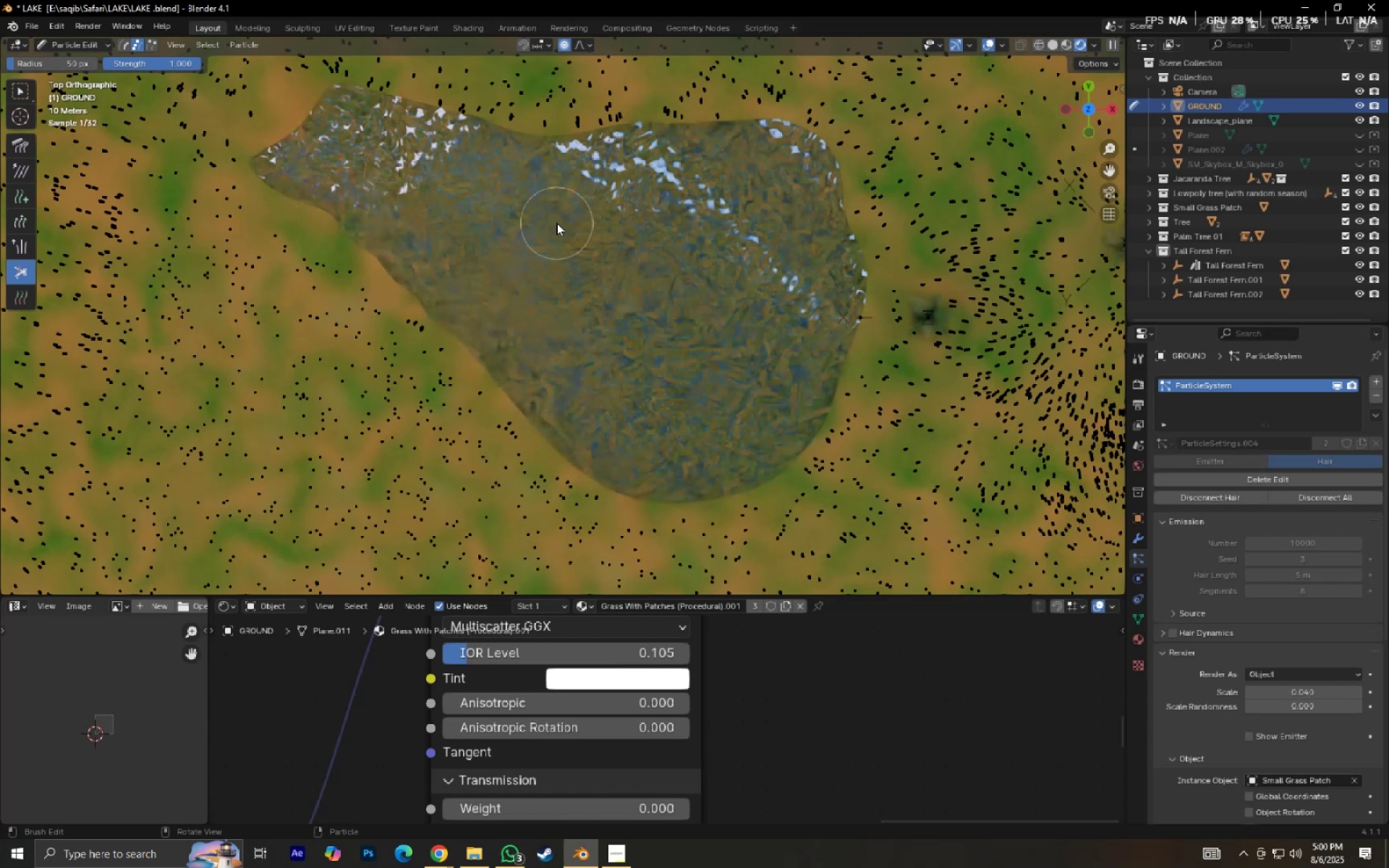 
key(Numpad0)
 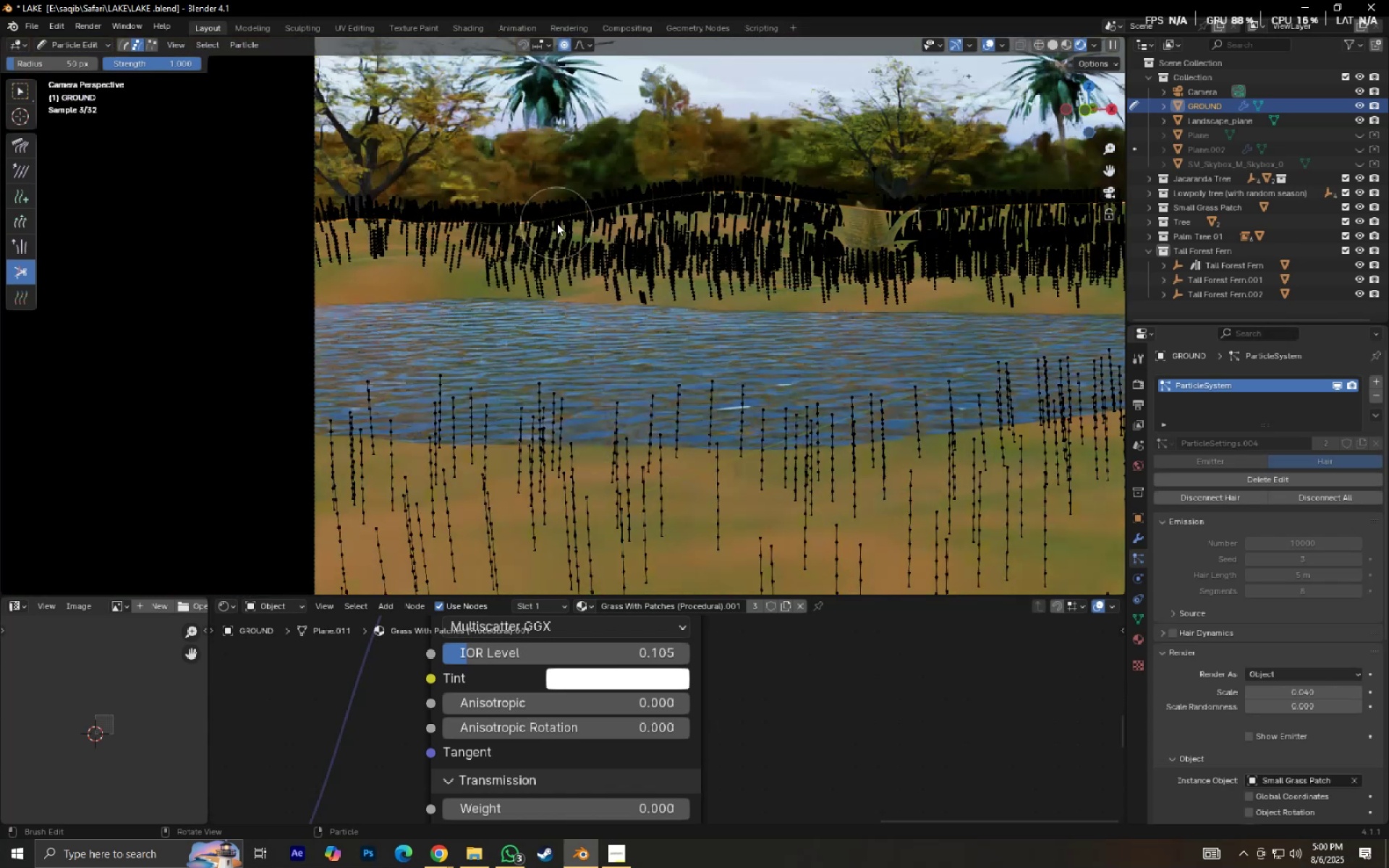 
key(Shift+ShiftLeft)
 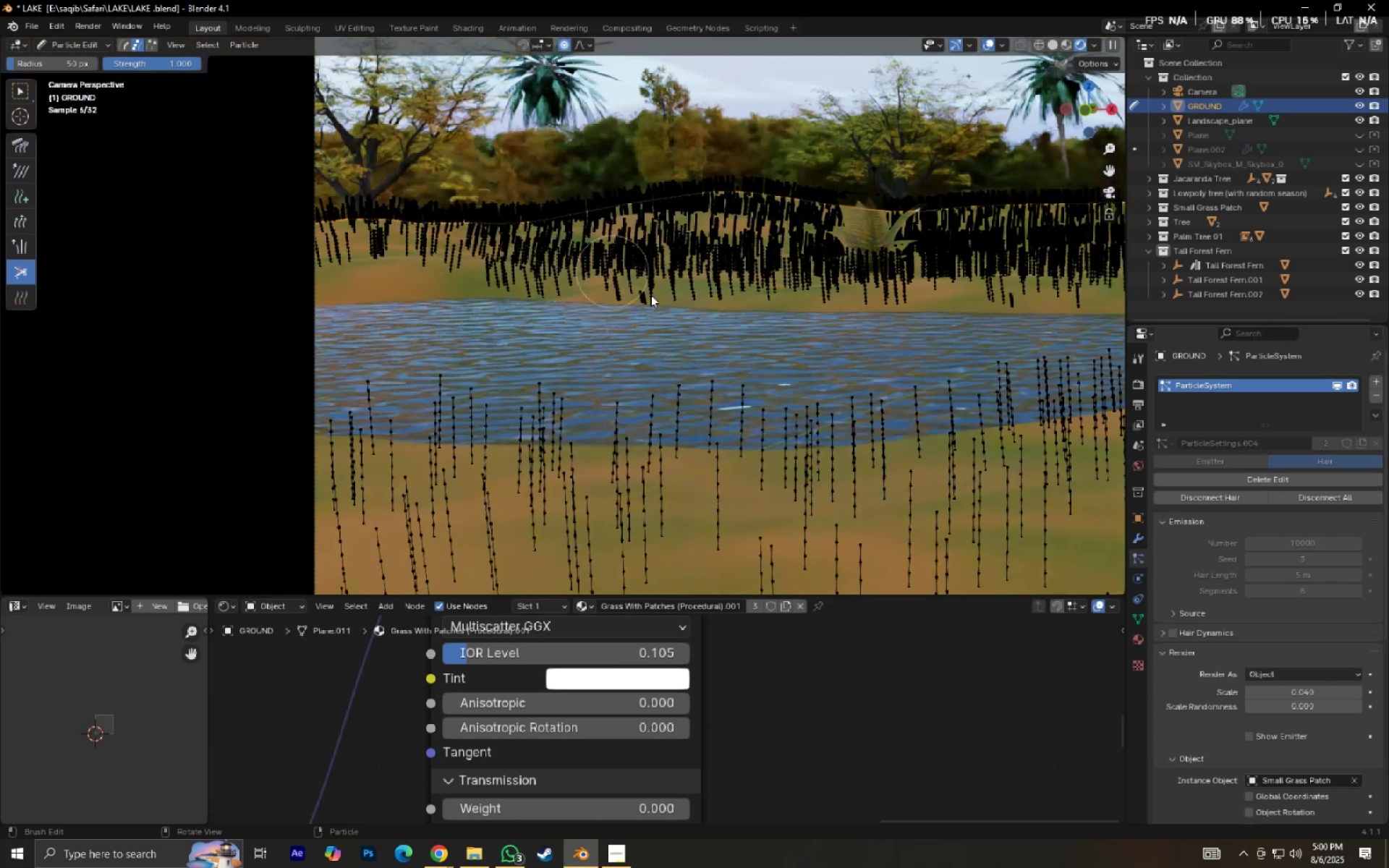 
key(Shift+ShiftLeft)
 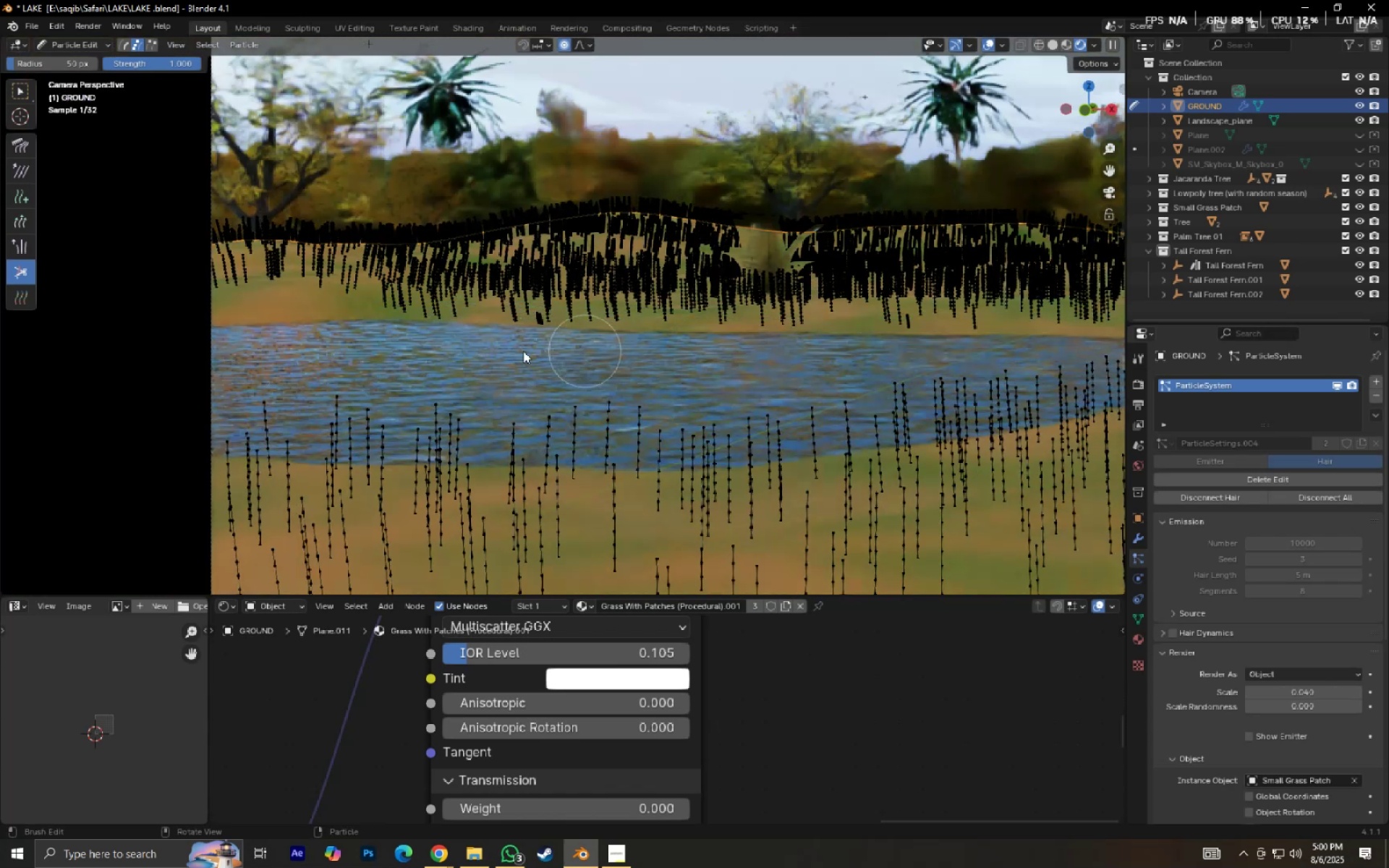 
hold_key(key=ShiftLeft, duration=0.32)
 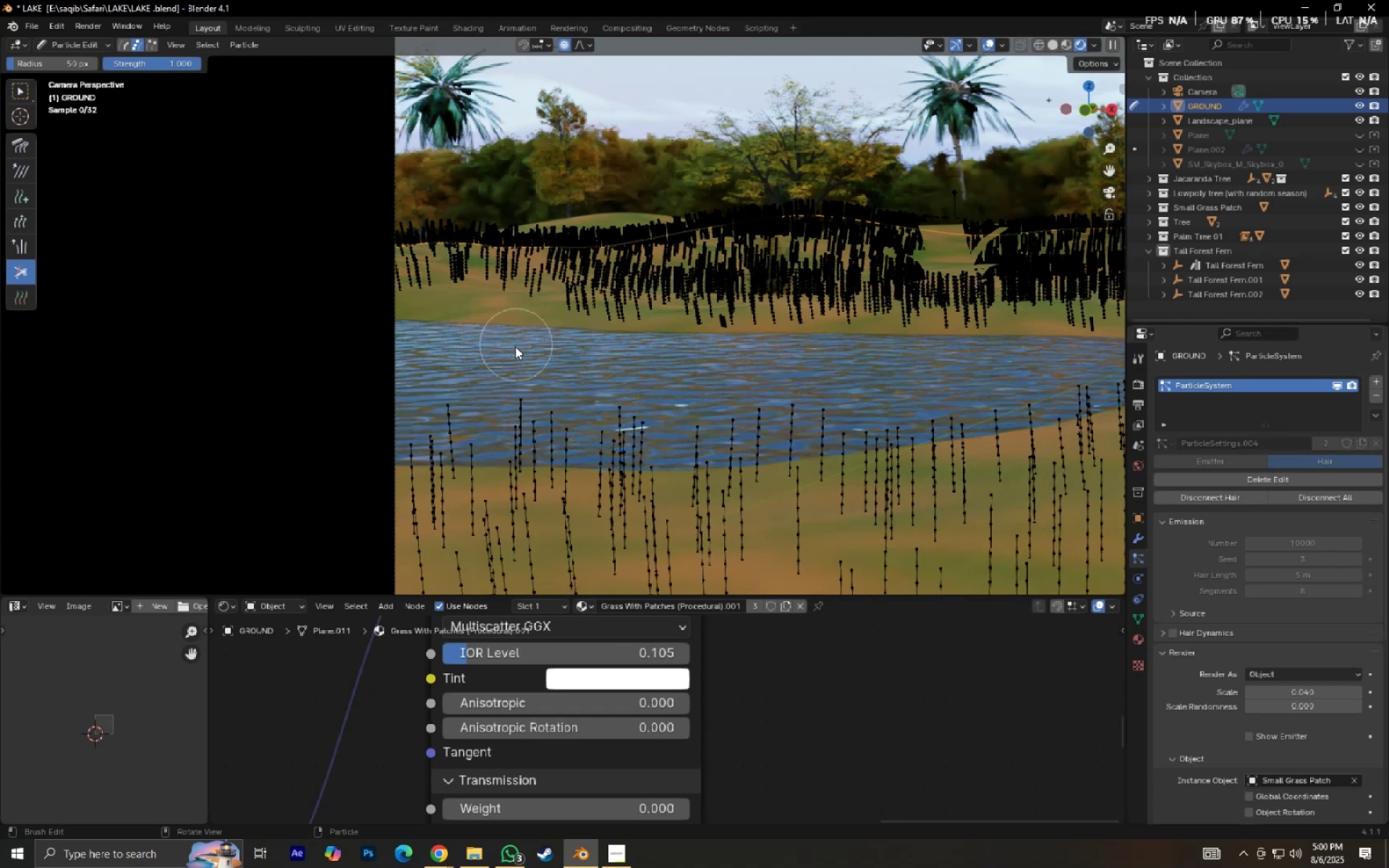 
scroll: coordinate [516, 356], scroll_direction: up, amount: 5.0
 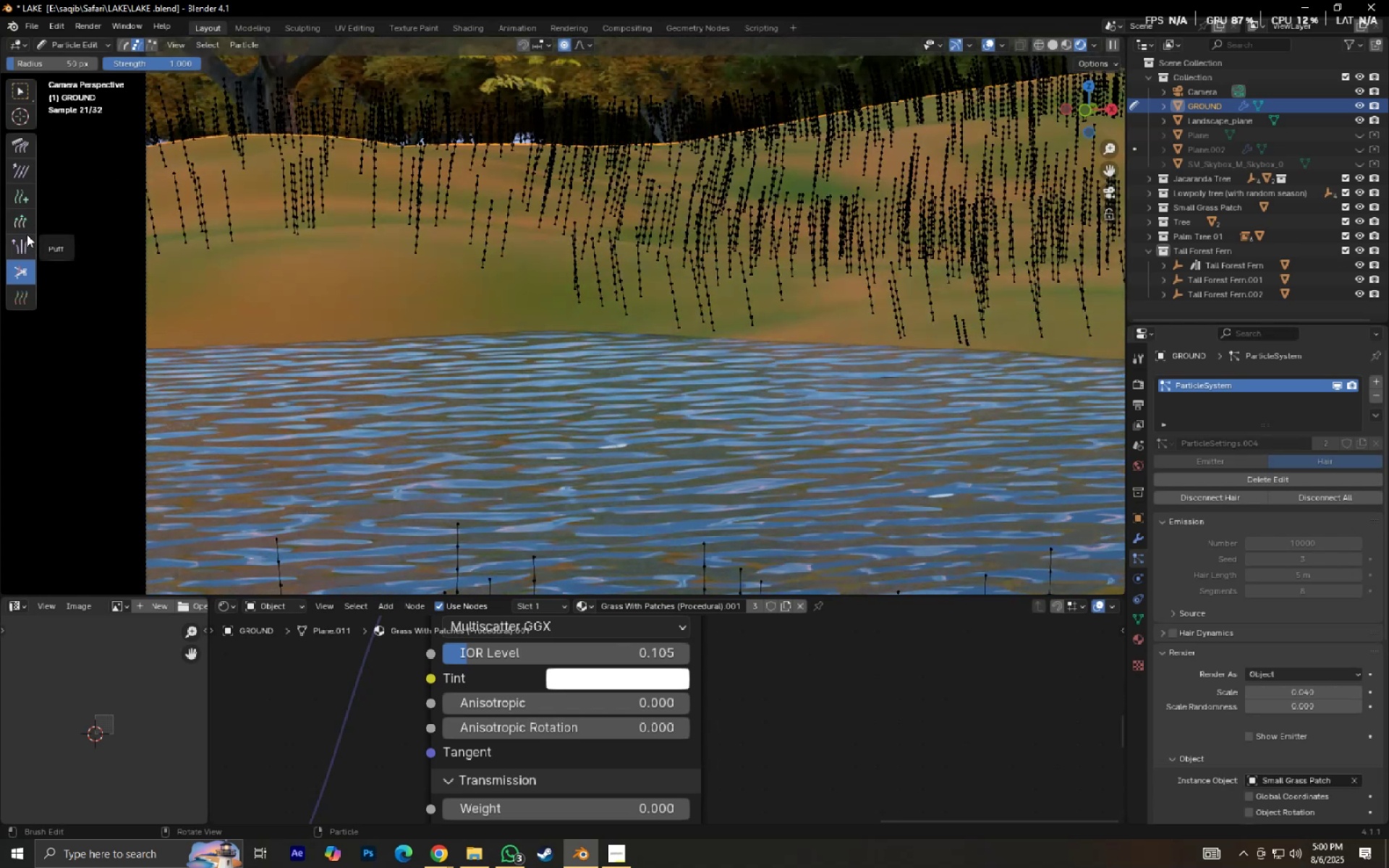 
left_click([27, 200])
 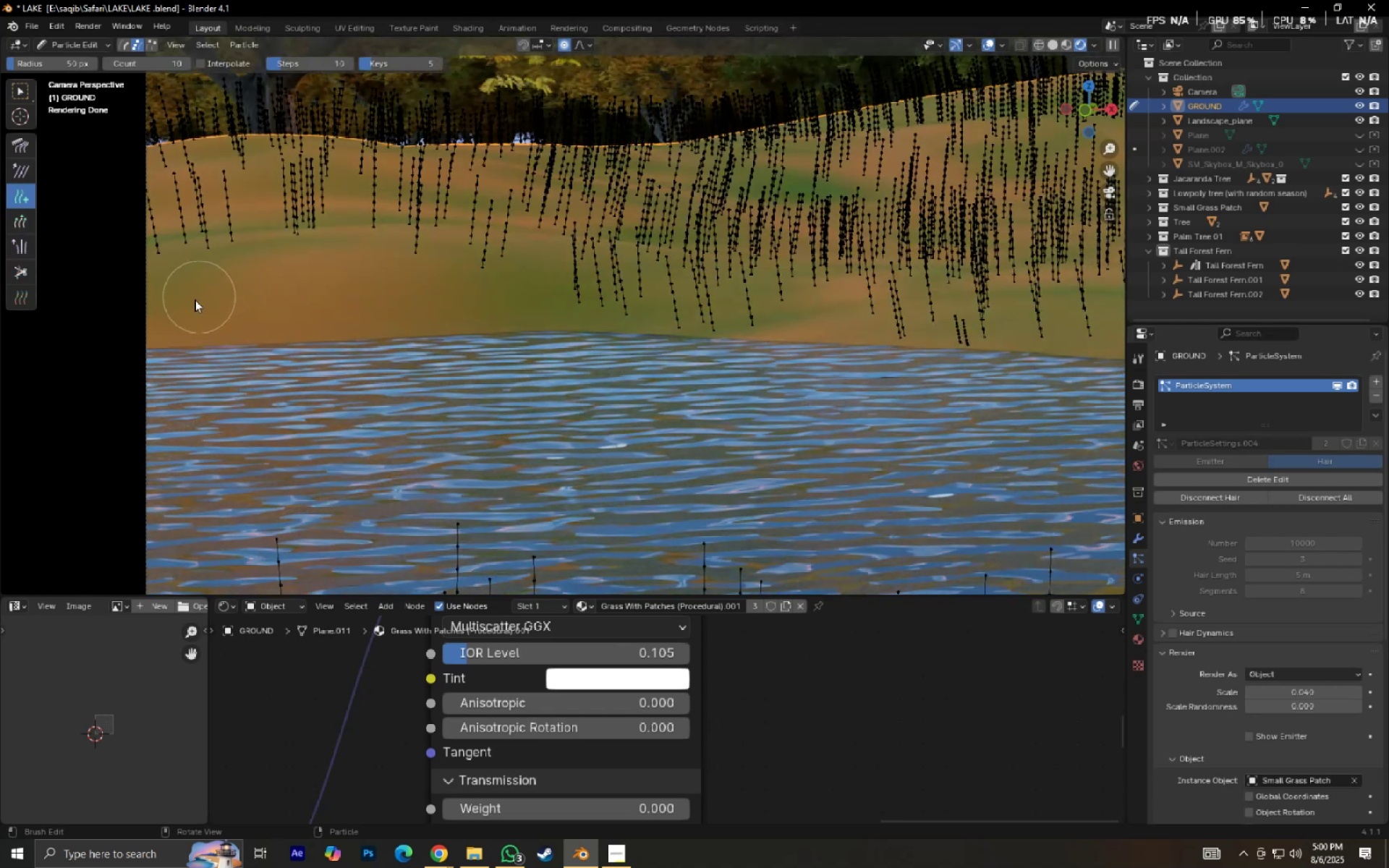 
left_click_drag(start_coordinate=[179, 310], to_coordinate=[185, 310])
 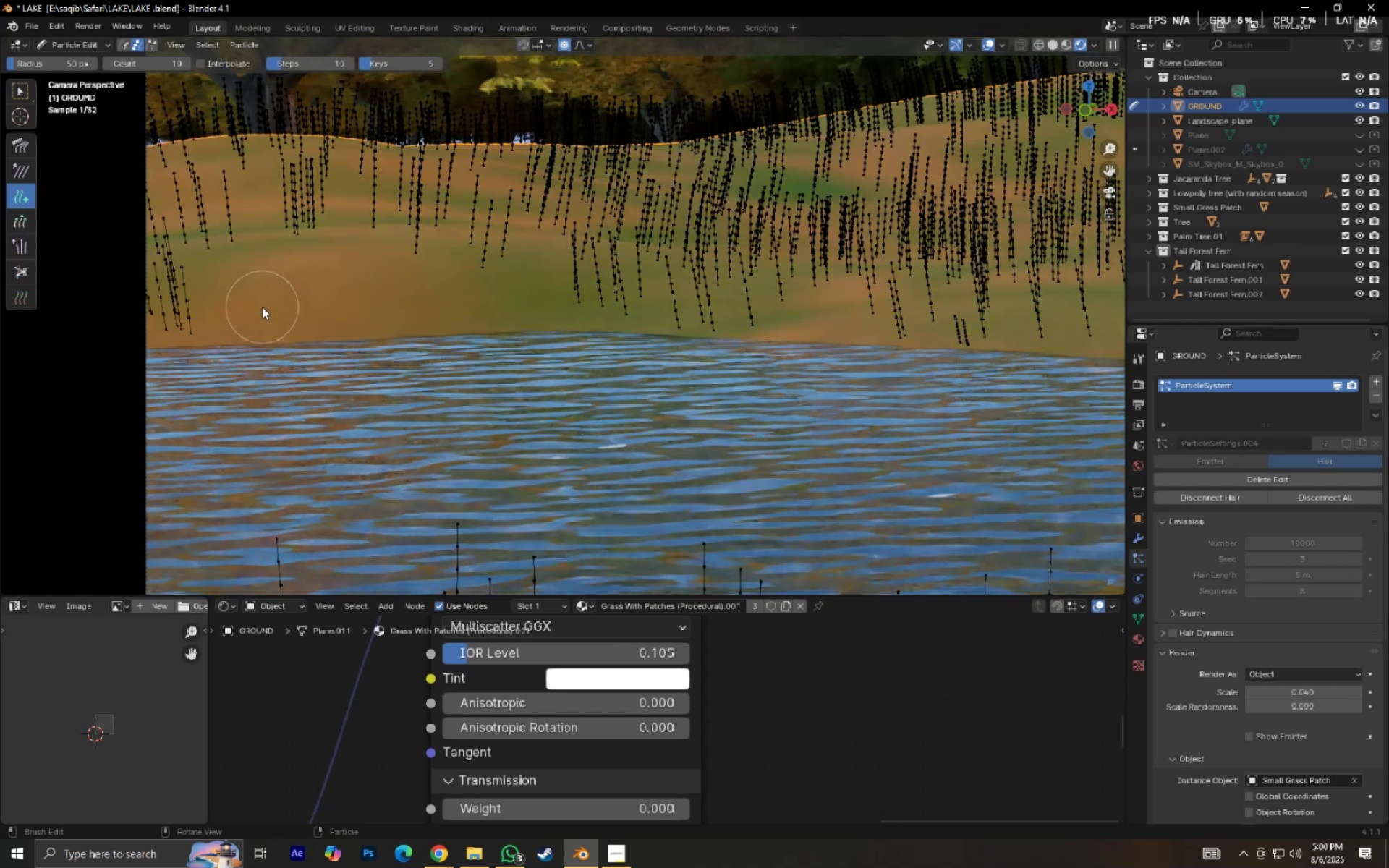 
left_click([252, 302])
 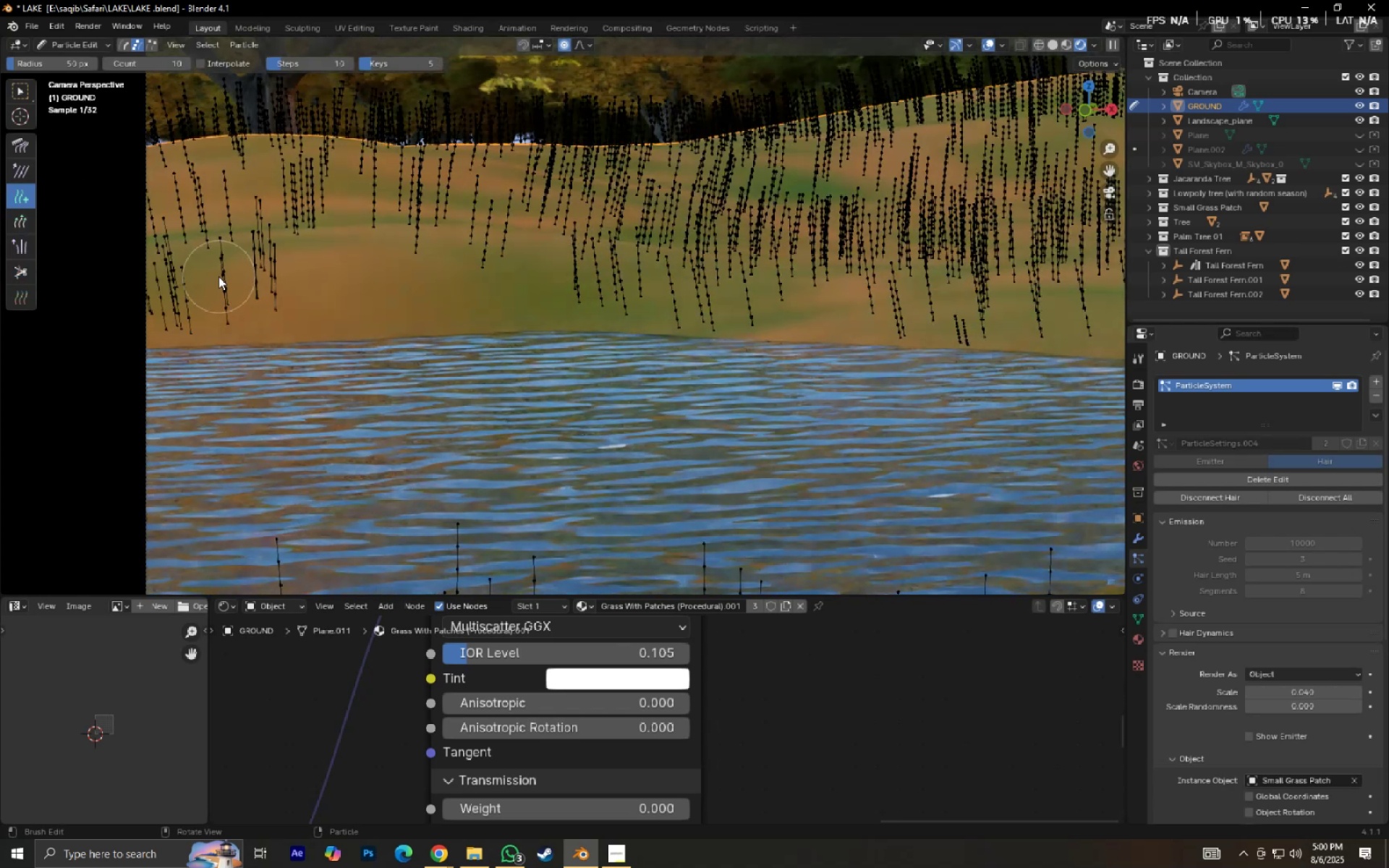 
left_click([205, 286])
 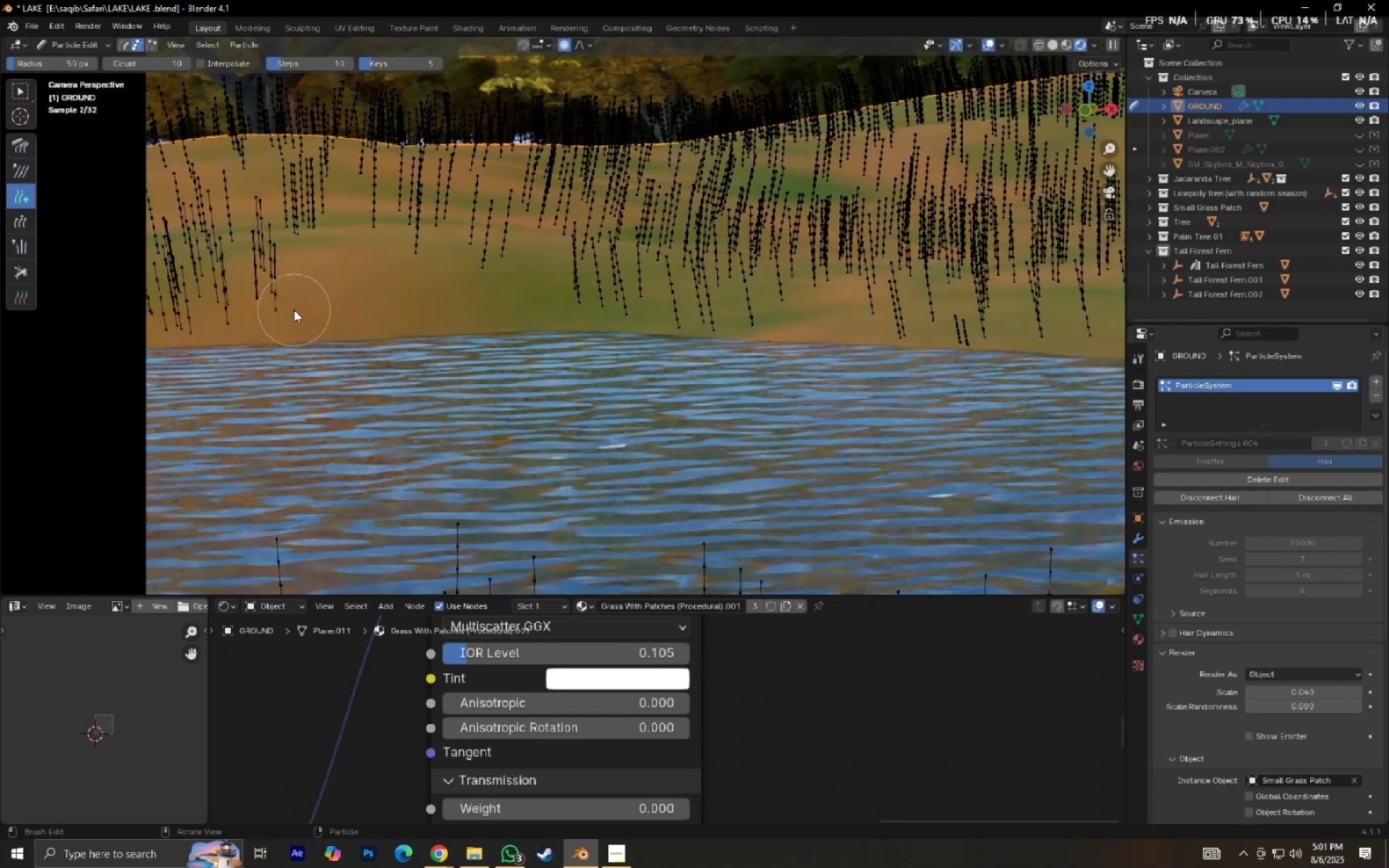 
left_click([309, 309])
 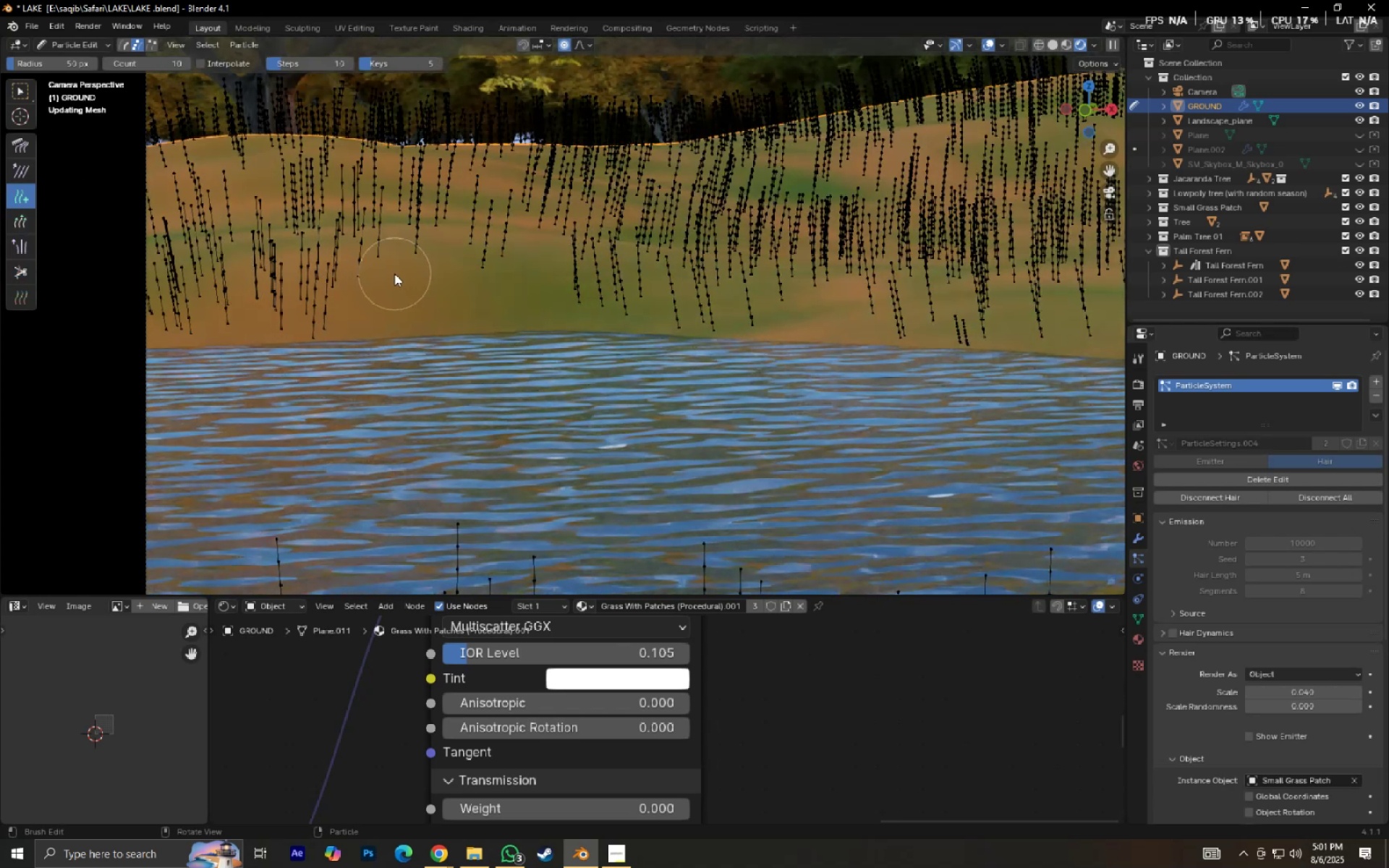 
double_click([362, 301])
 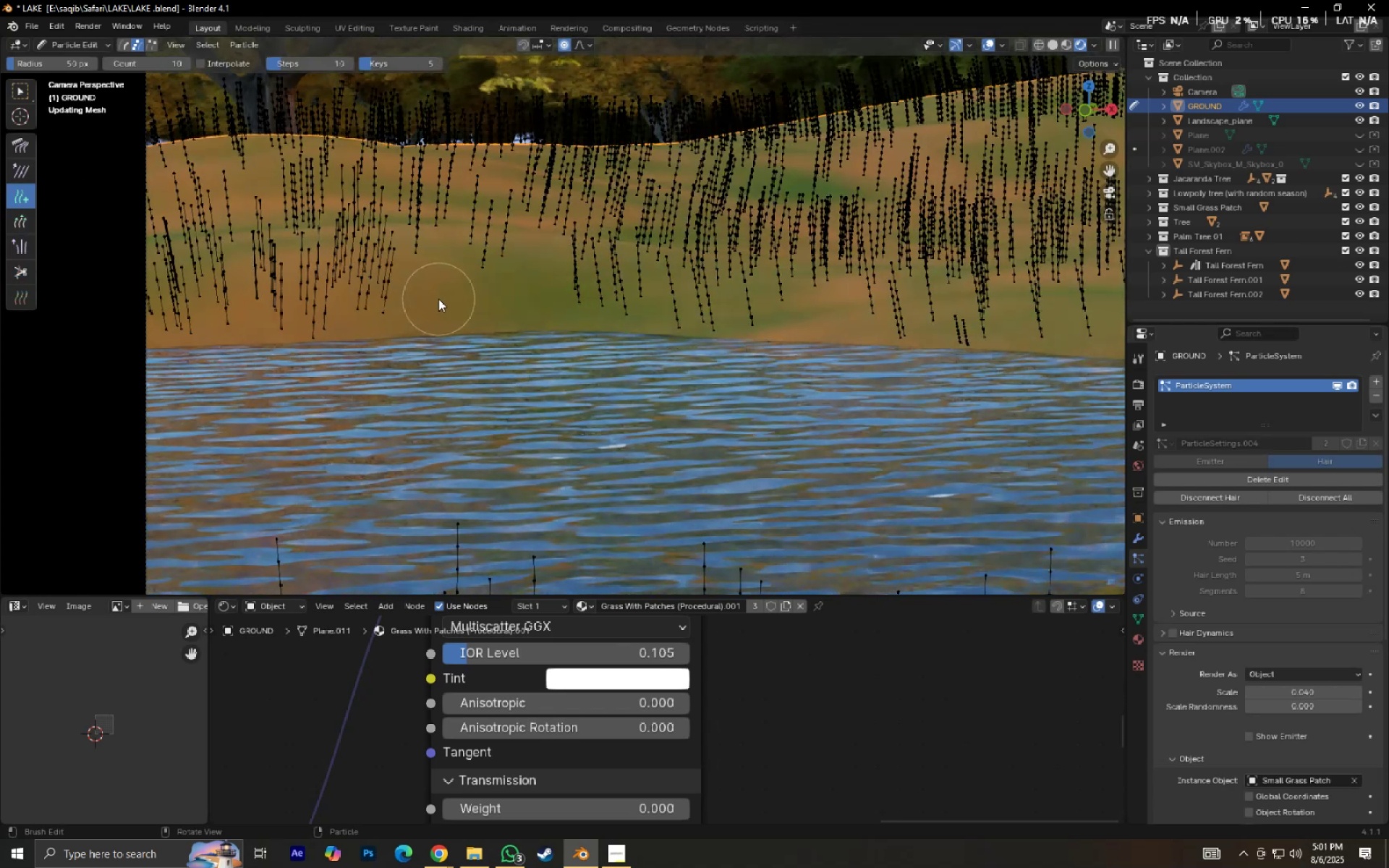 
triple_click([438, 299])
 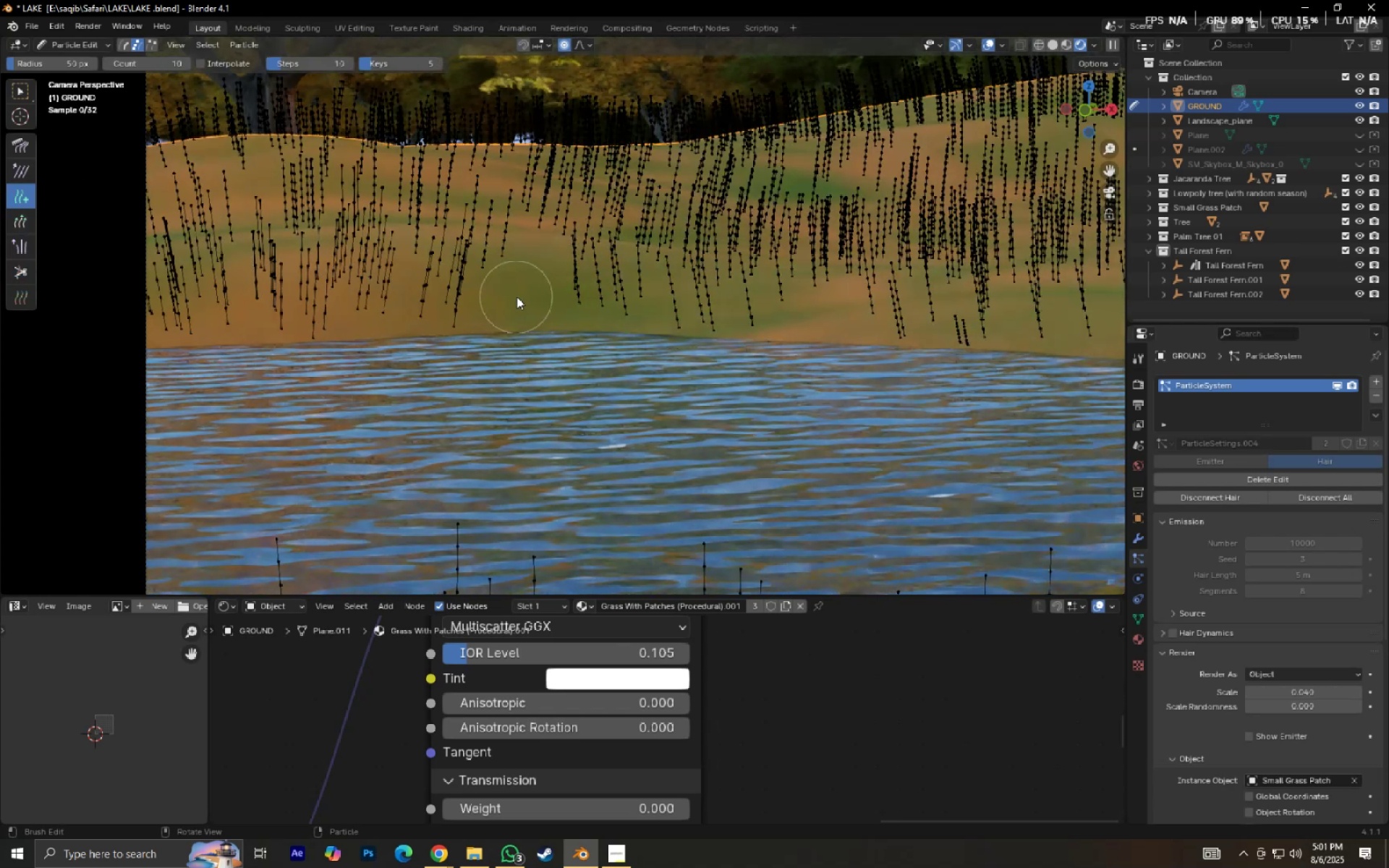 
triple_click([517, 297])
 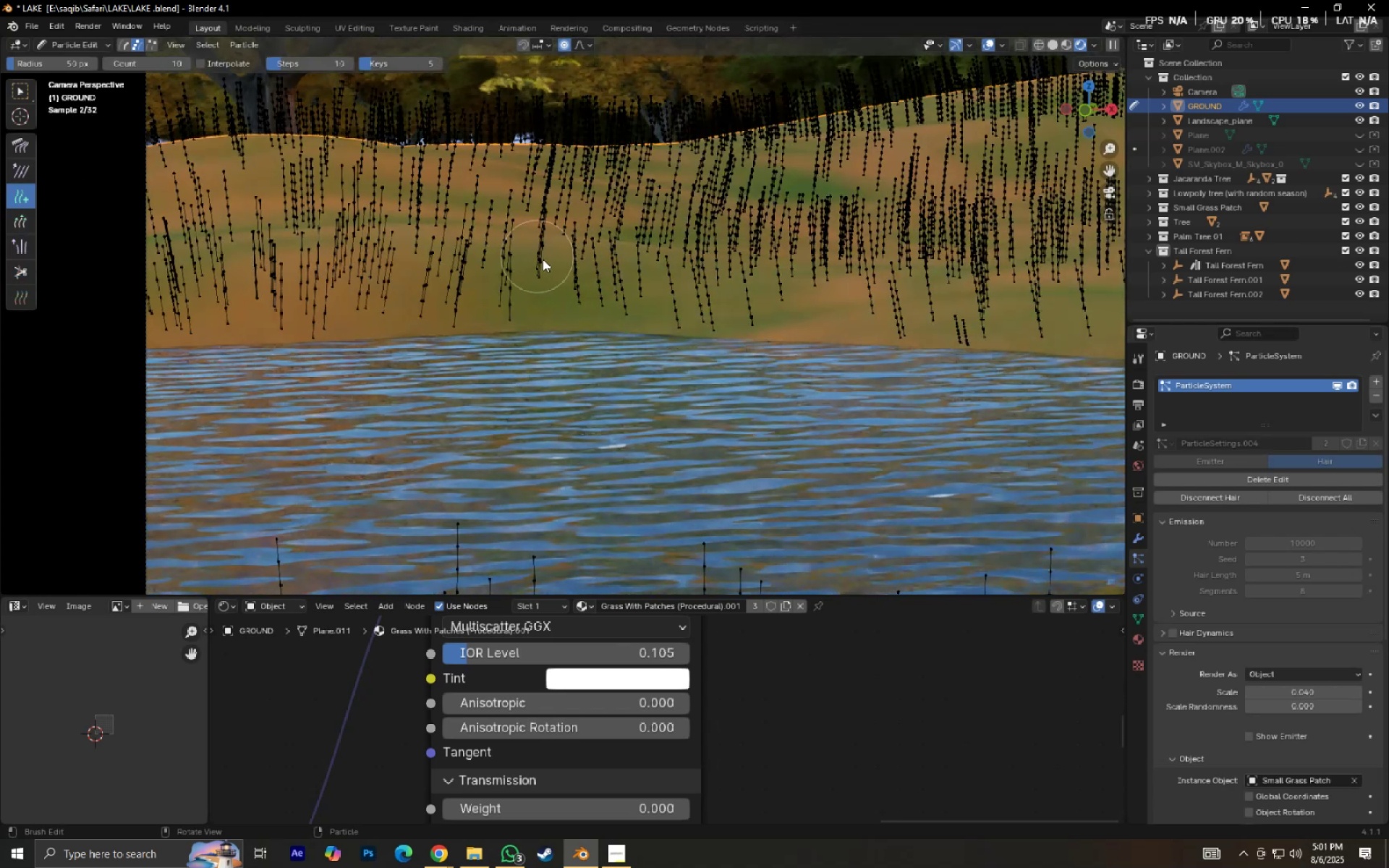 
left_click([570, 280])
 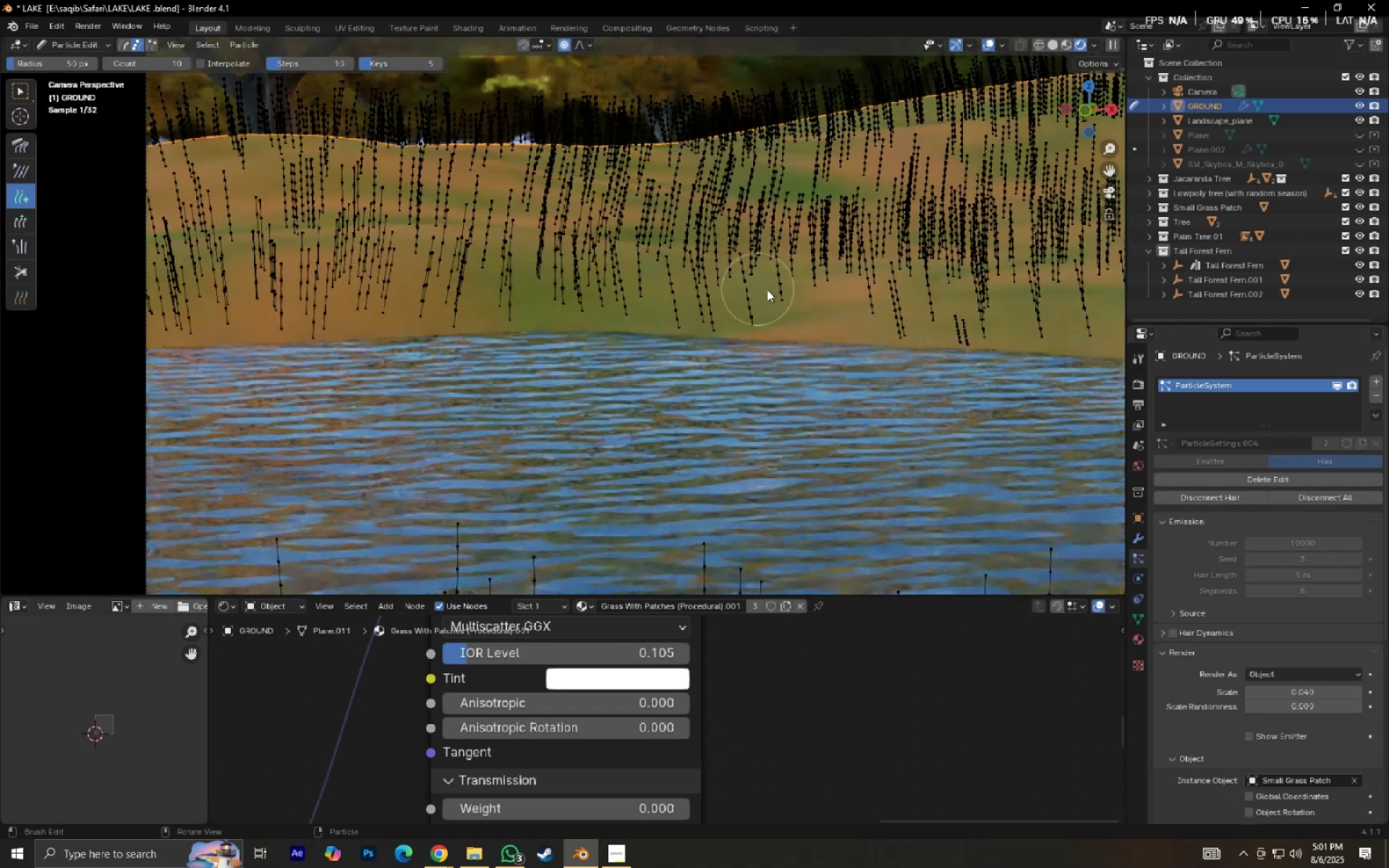 
left_click_drag(start_coordinate=[804, 299], to_coordinate=[809, 299])
 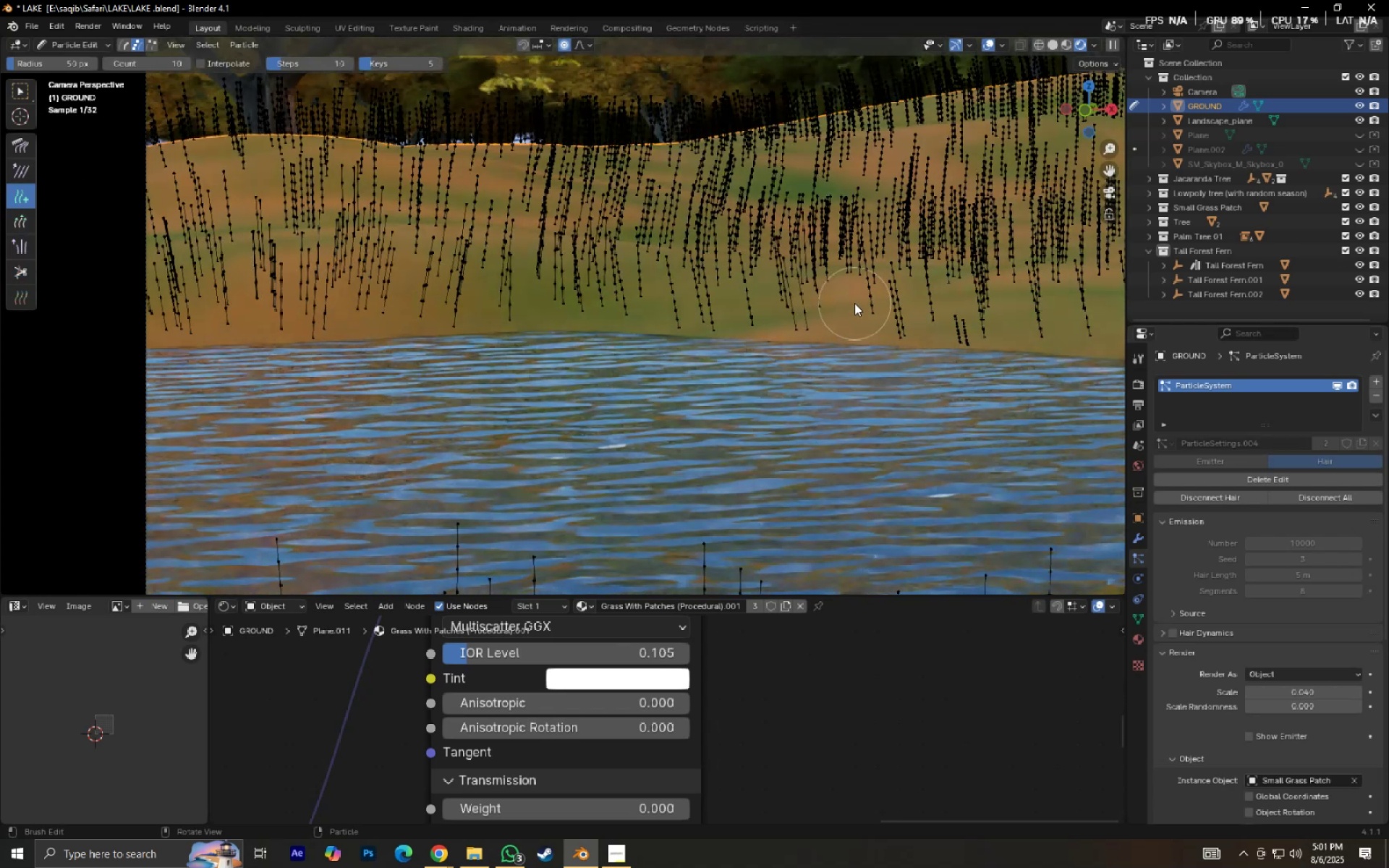 
left_click([854, 303])
 